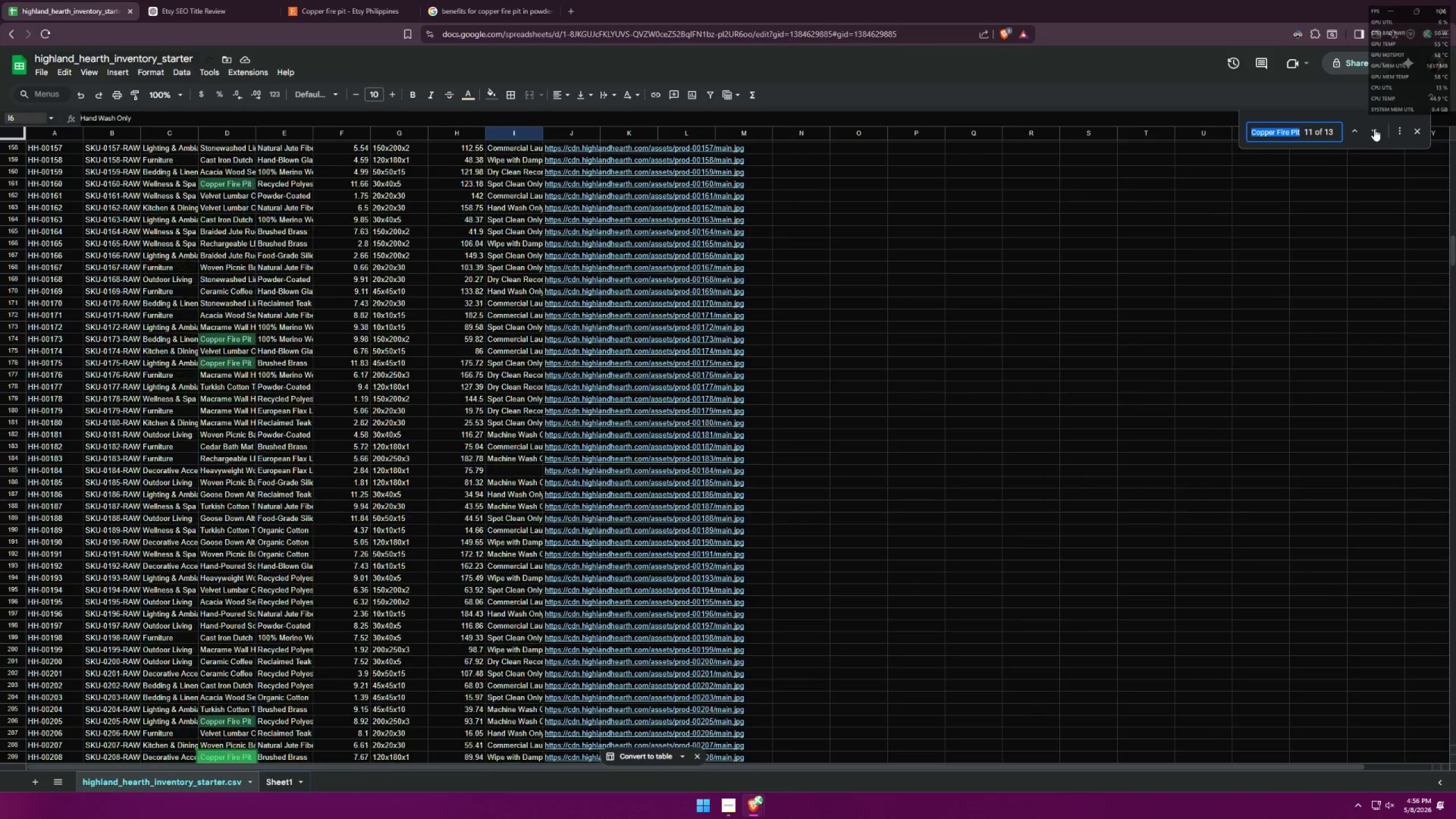 
double_click([1374, 129])
 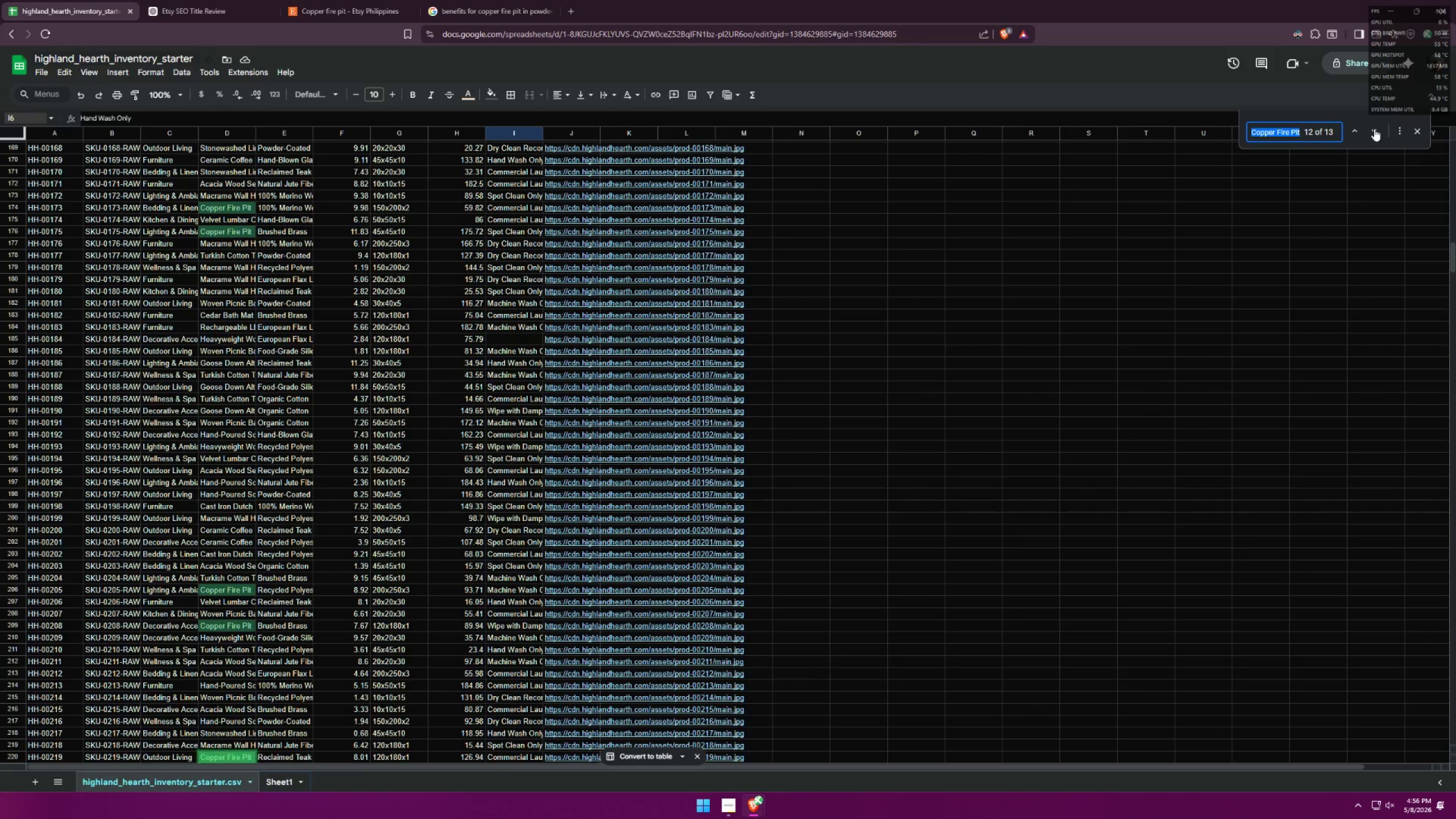 
triple_click([1374, 129])
 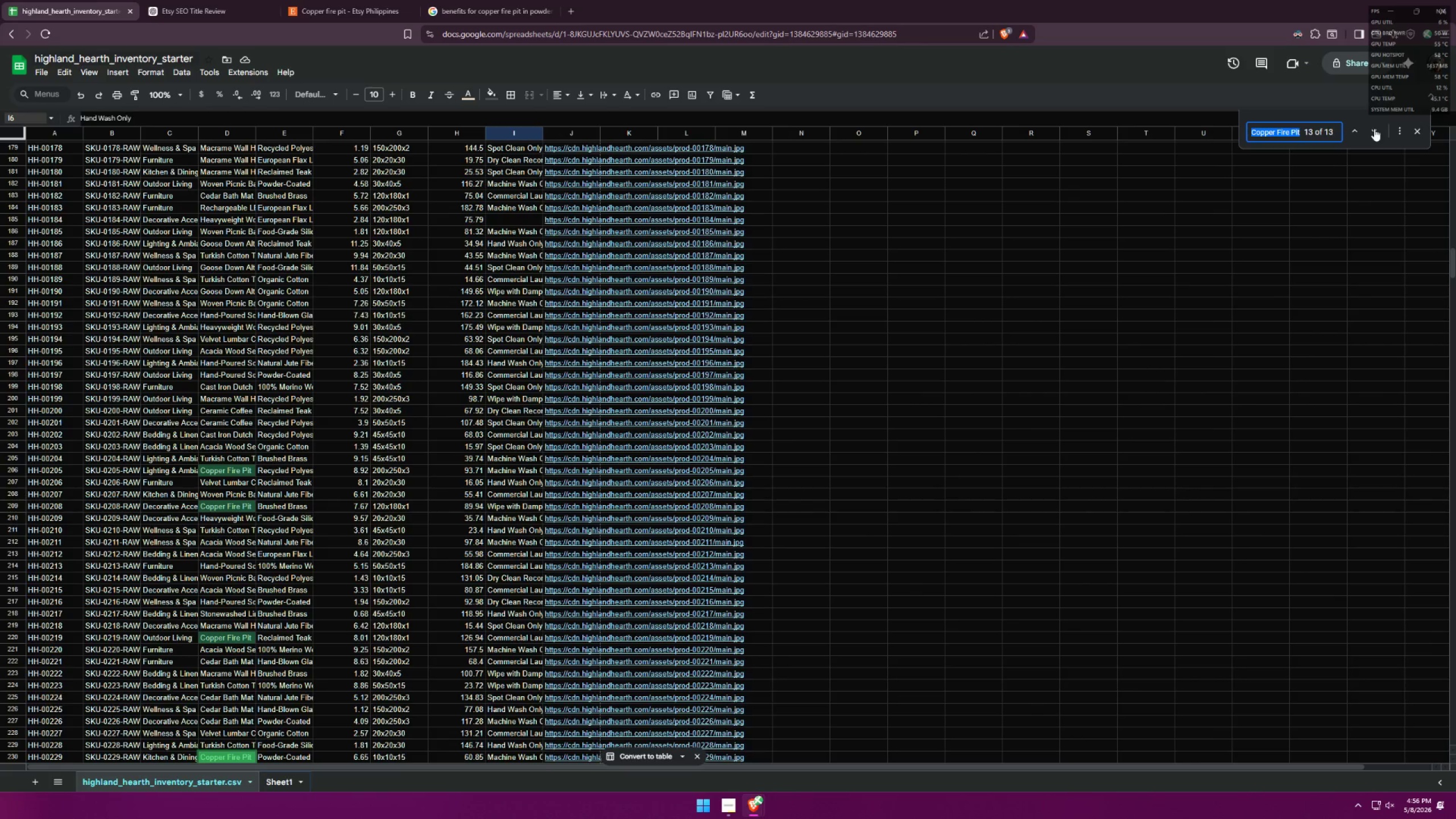 
left_click([1374, 129])
 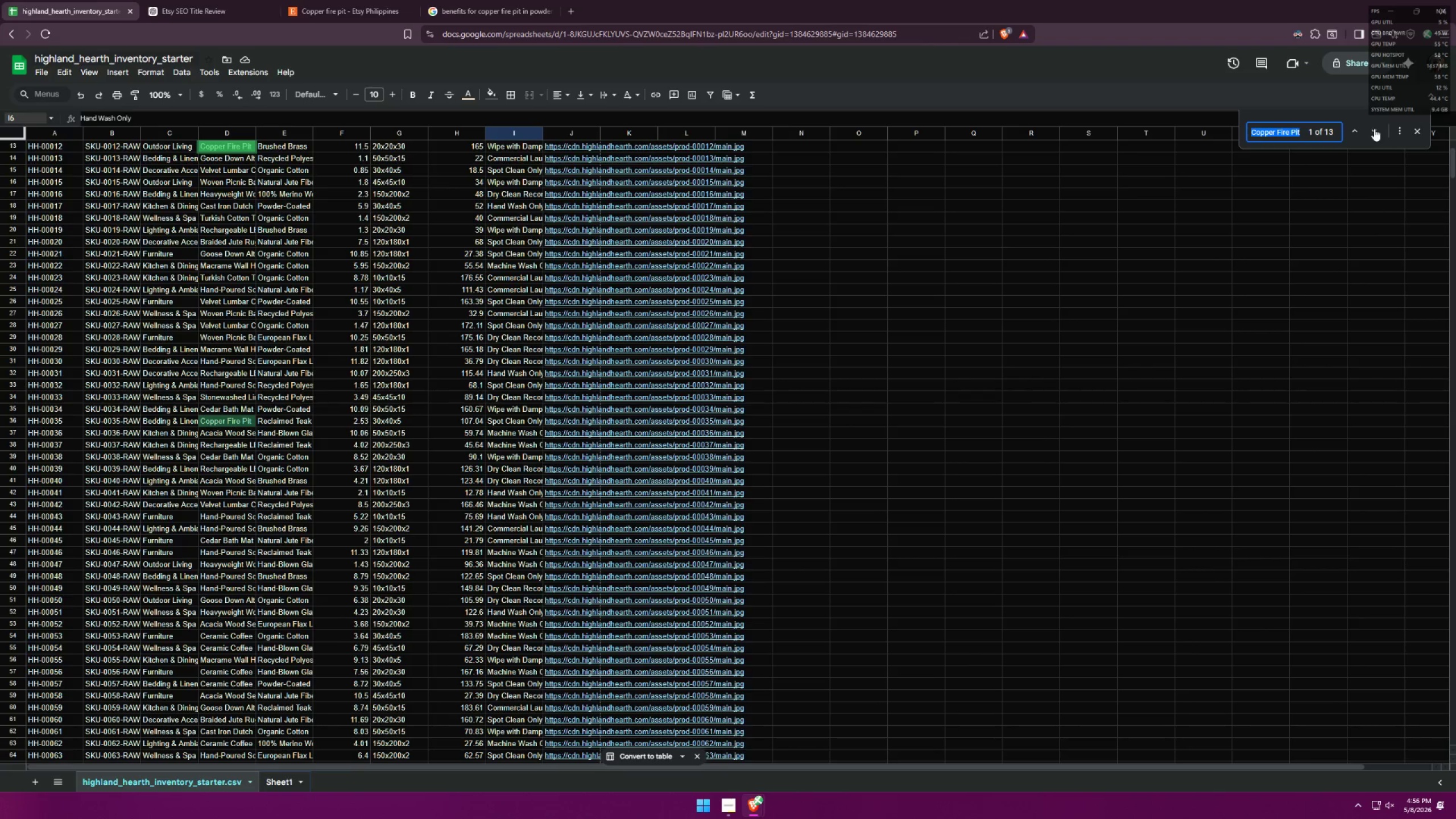 
scroll: coordinate [676, 369], scroll_direction: up, amount: 1.0
 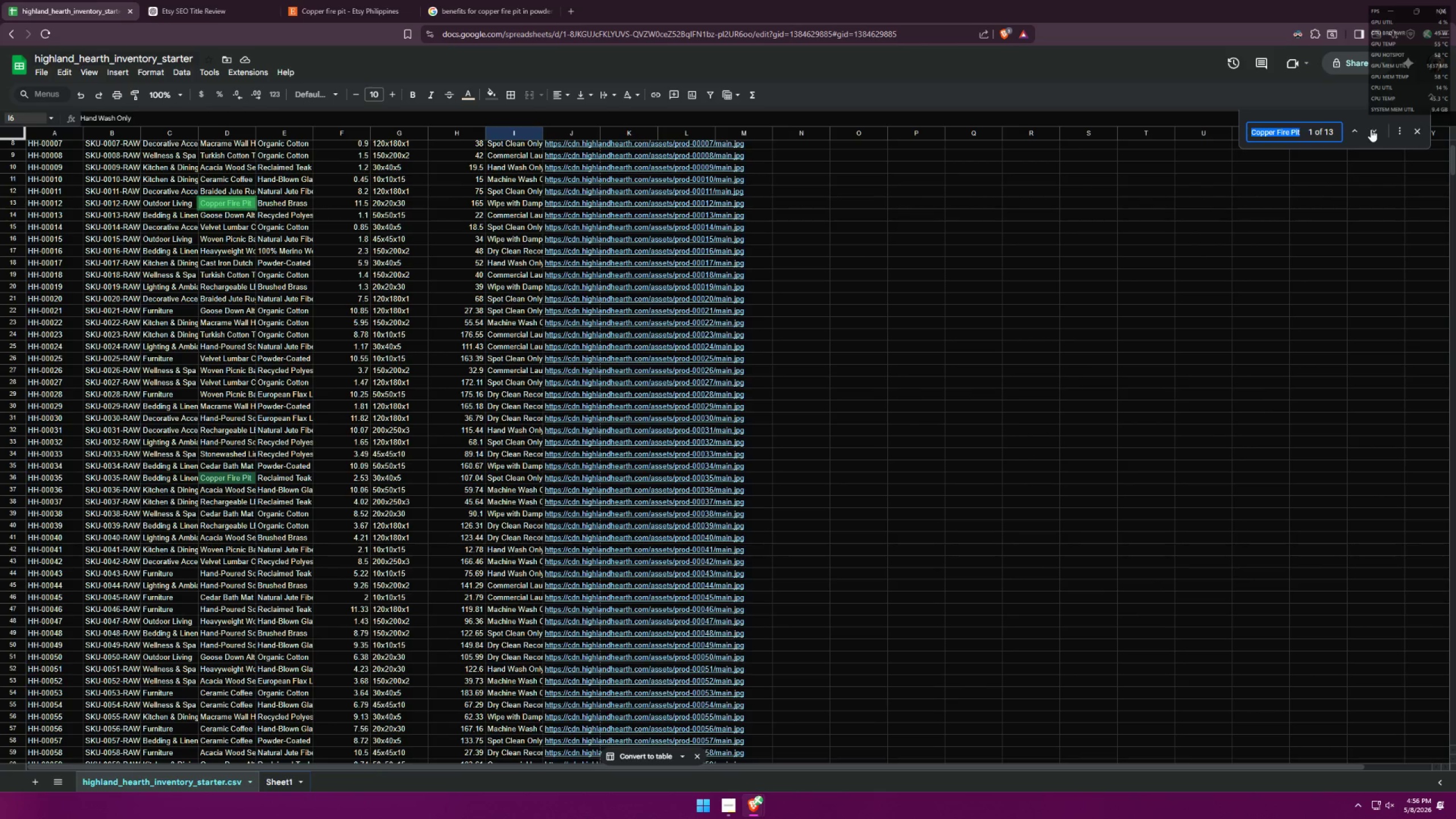 
left_click([1374, 131])
 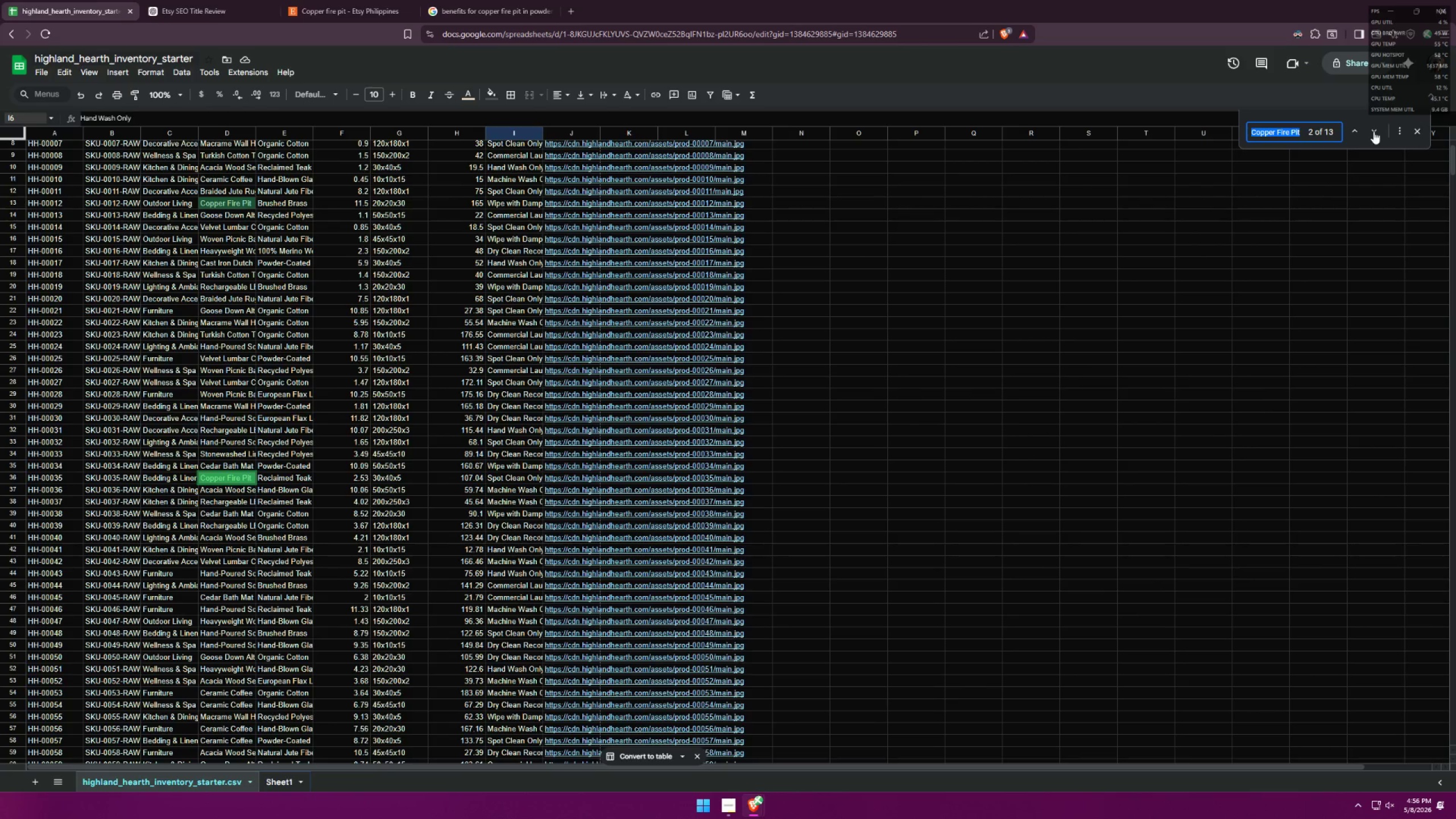 
left_click([1374, 131])
 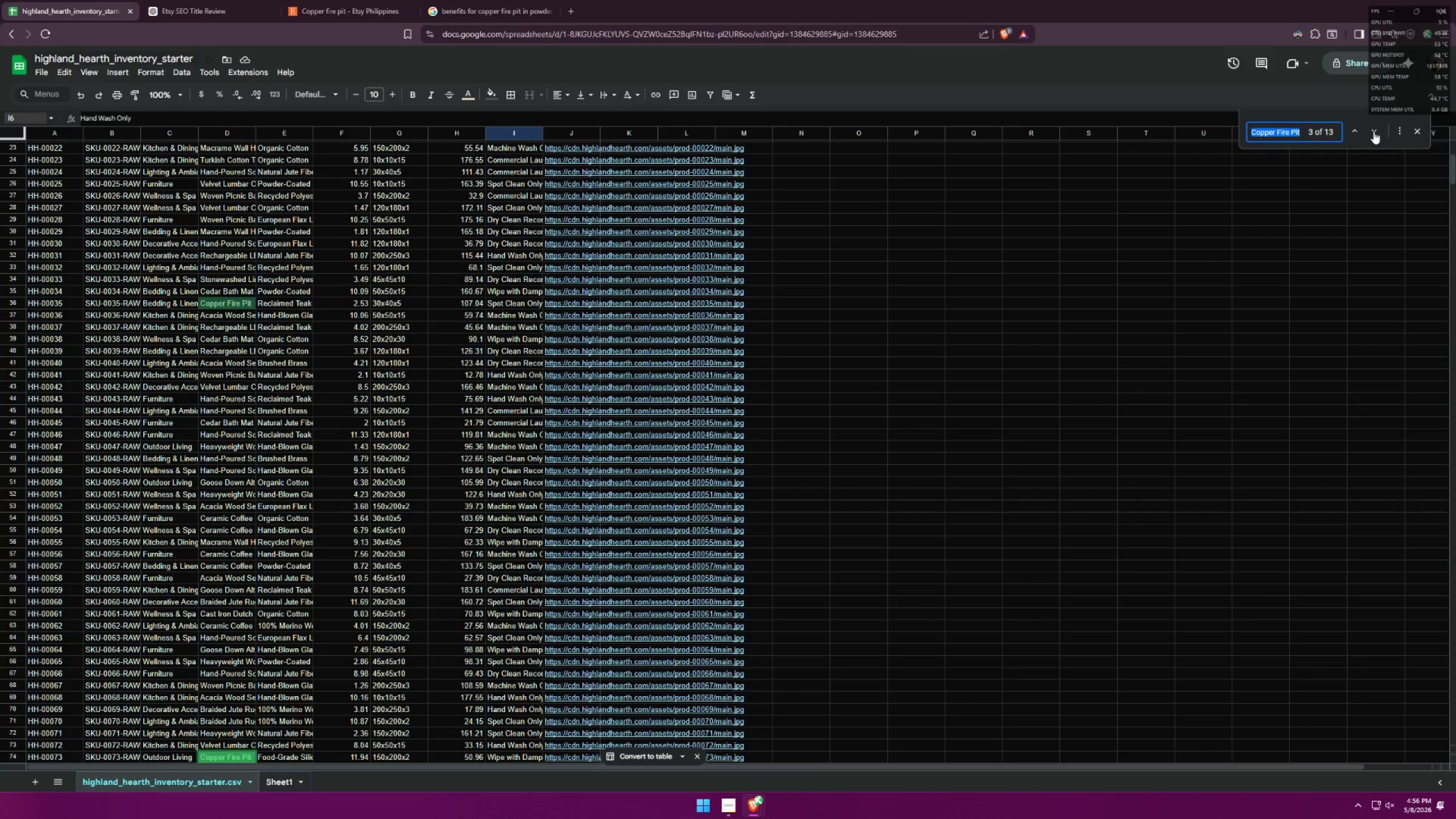 
left_click([1374, 131])
 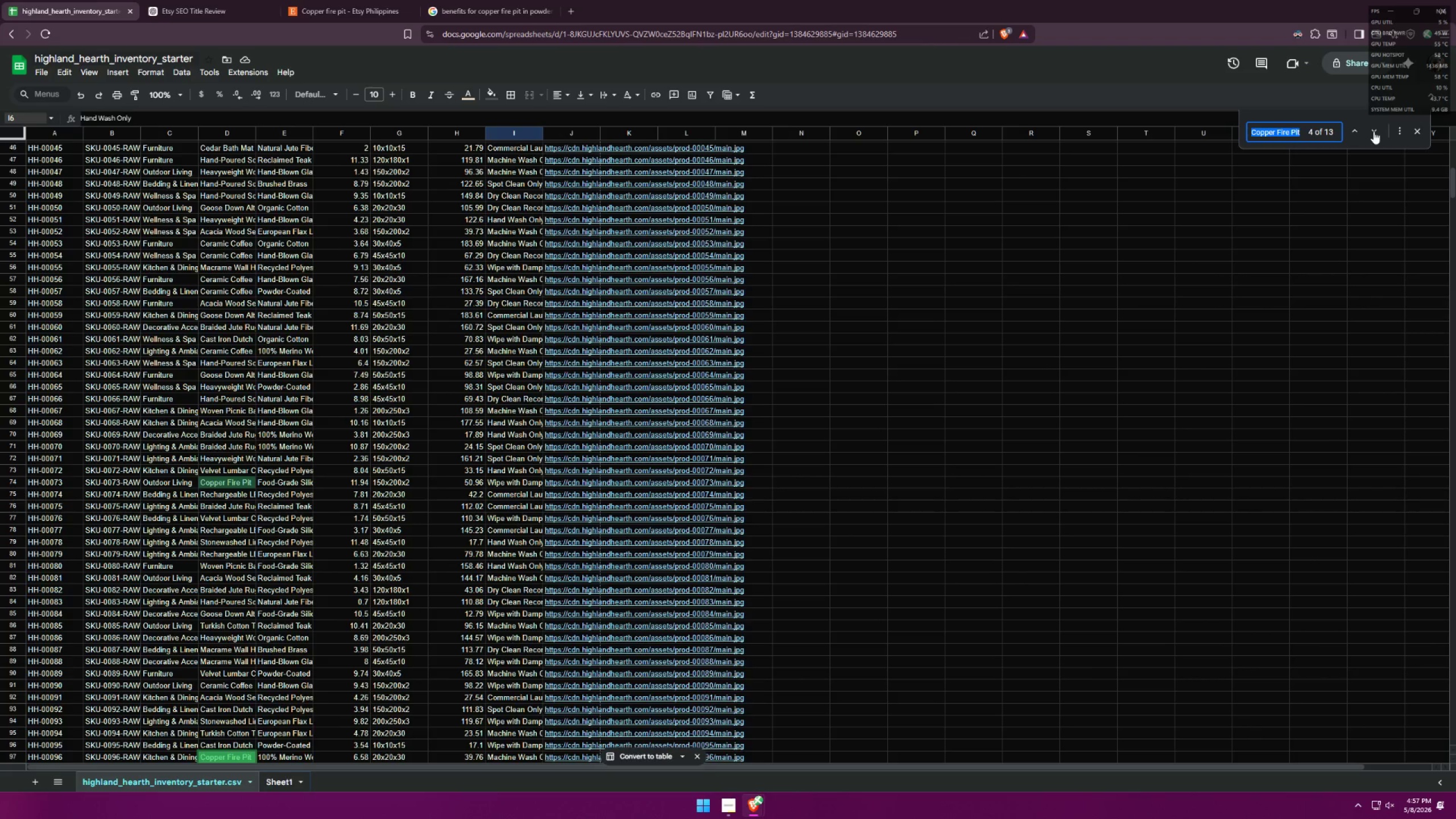 
left_click([1374, 131])
 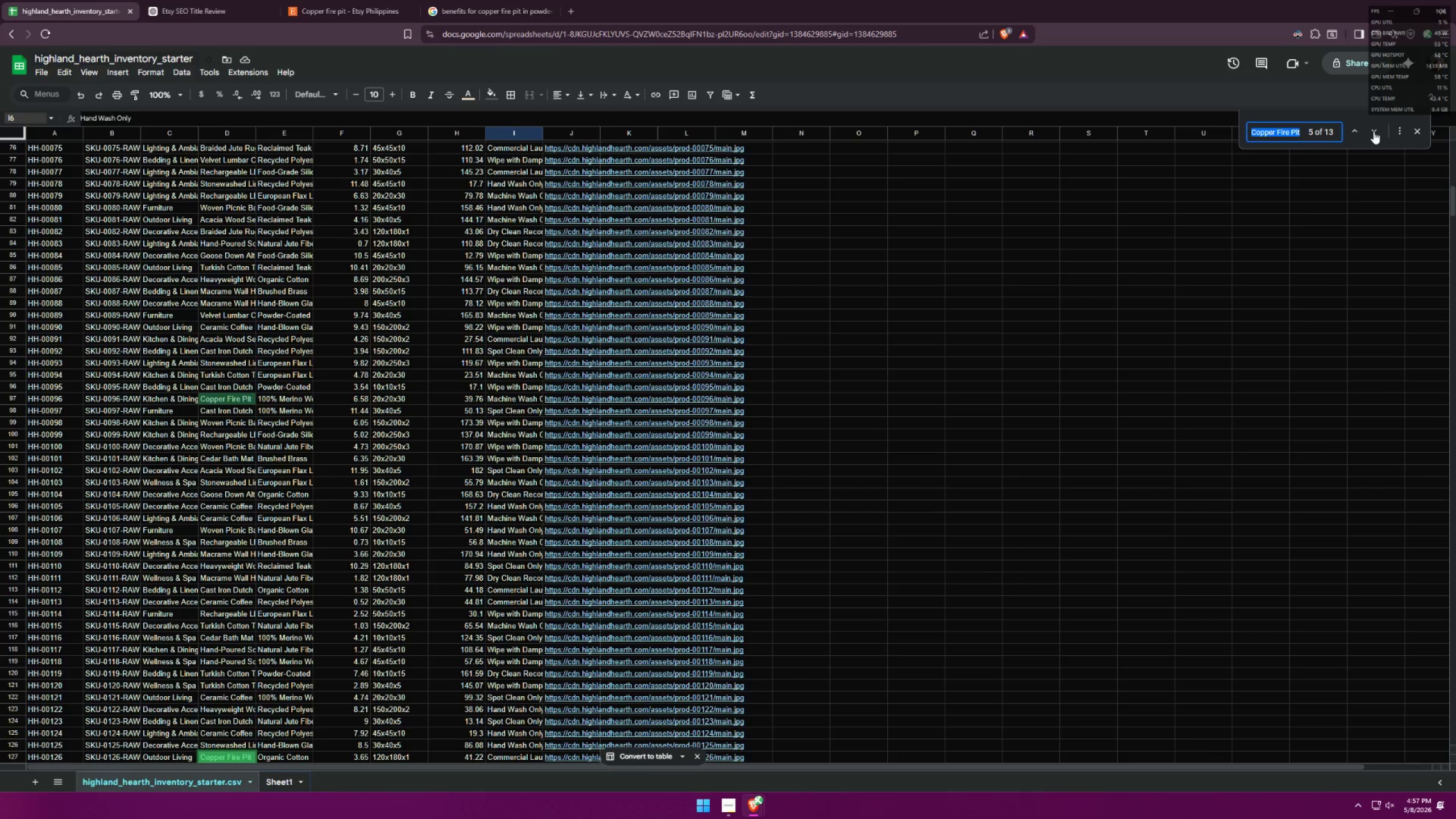 
left_click([1374, 131])
 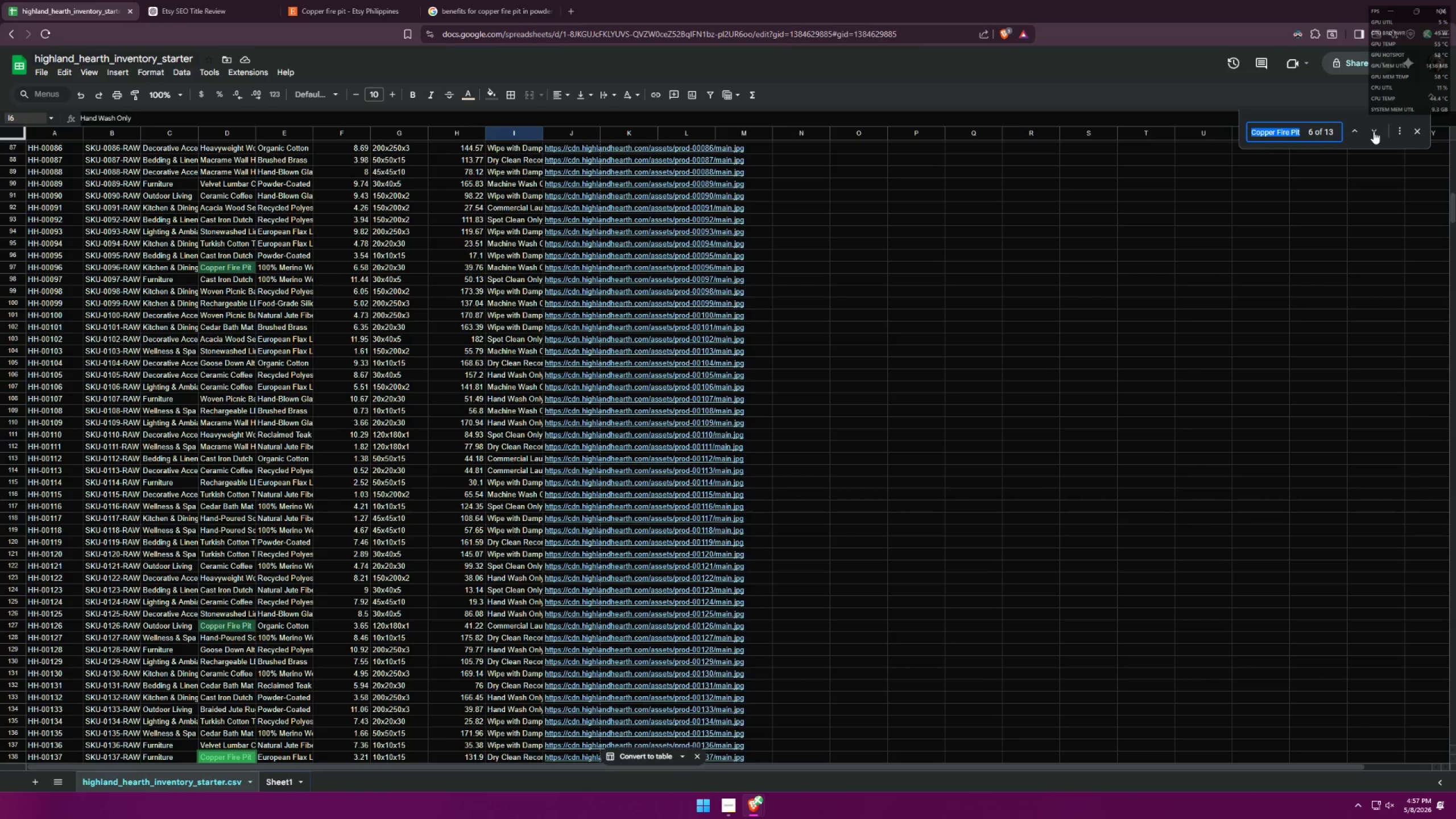 
left_click([1374, 131])
 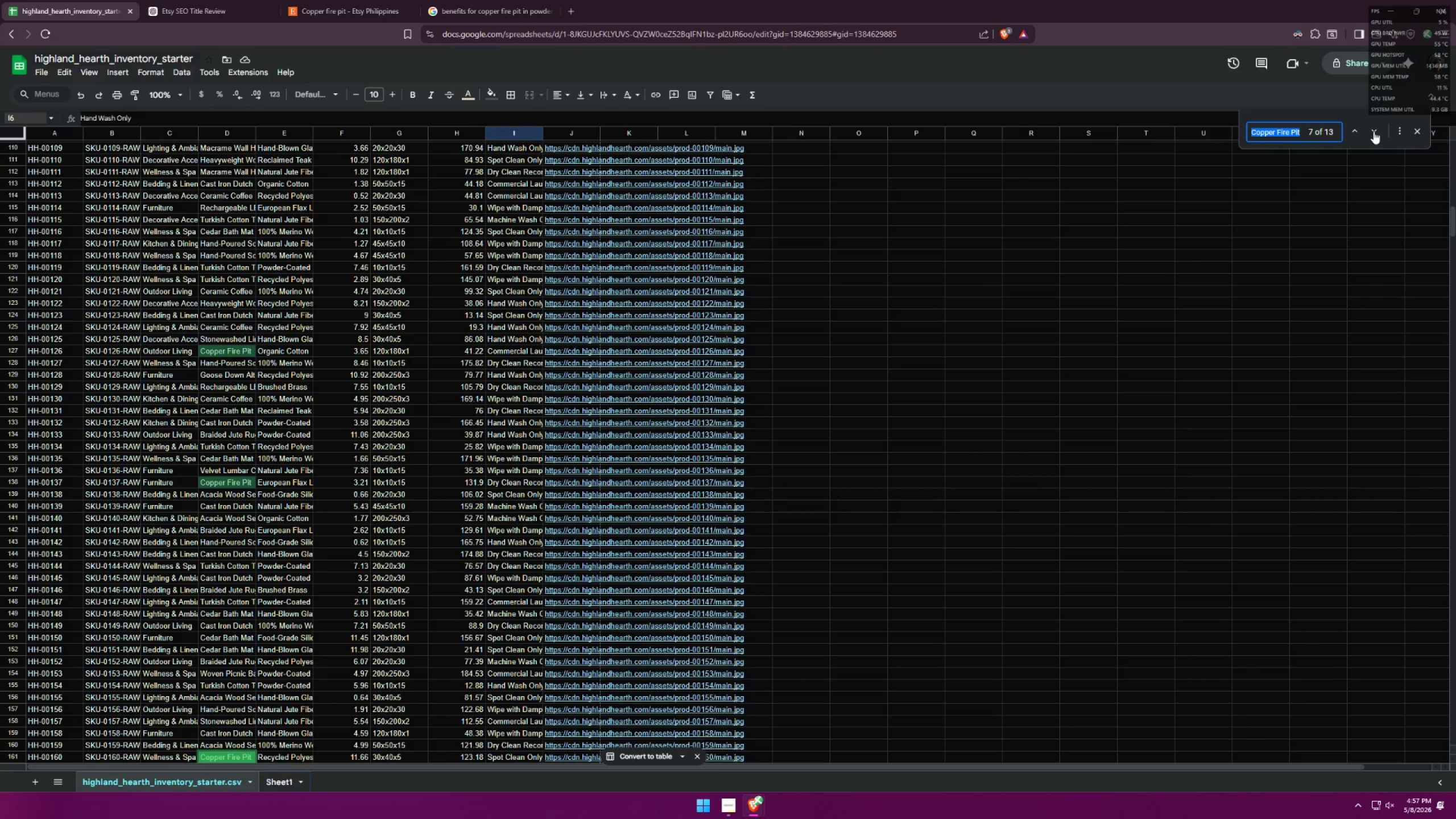 
left_click([1374, 131])
 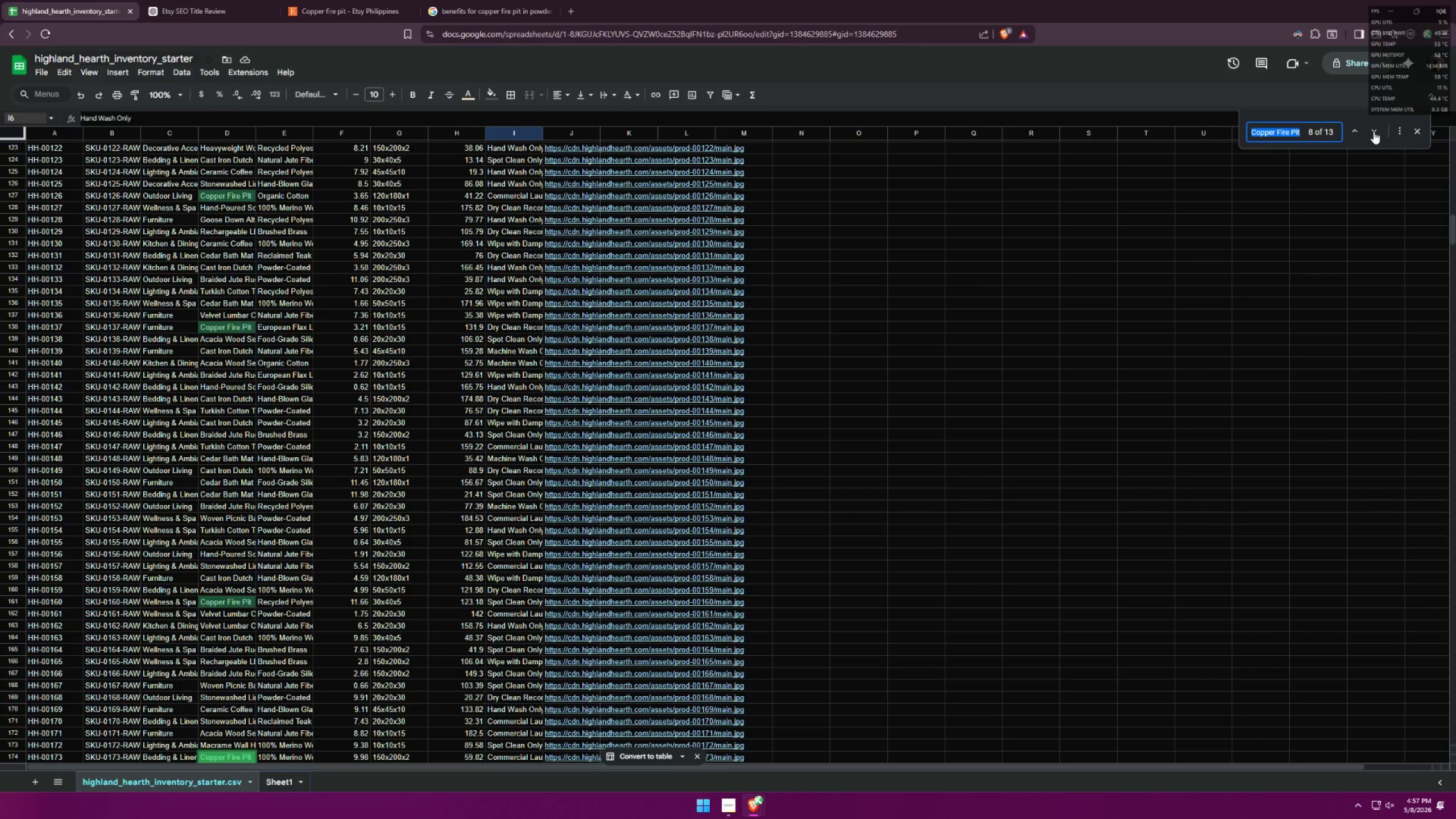 
left_click([1374, 131])
 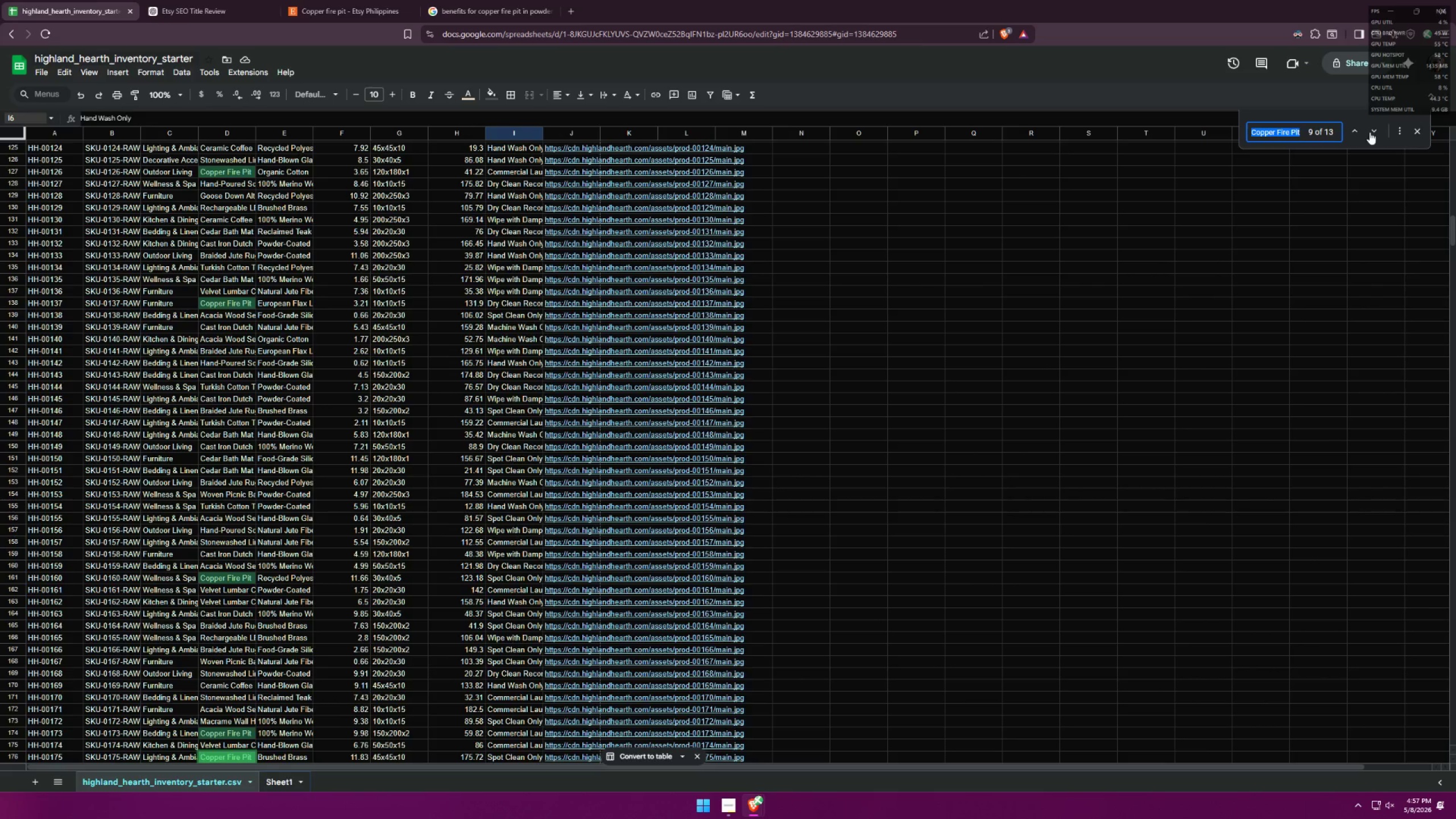 
wait(5.75)
 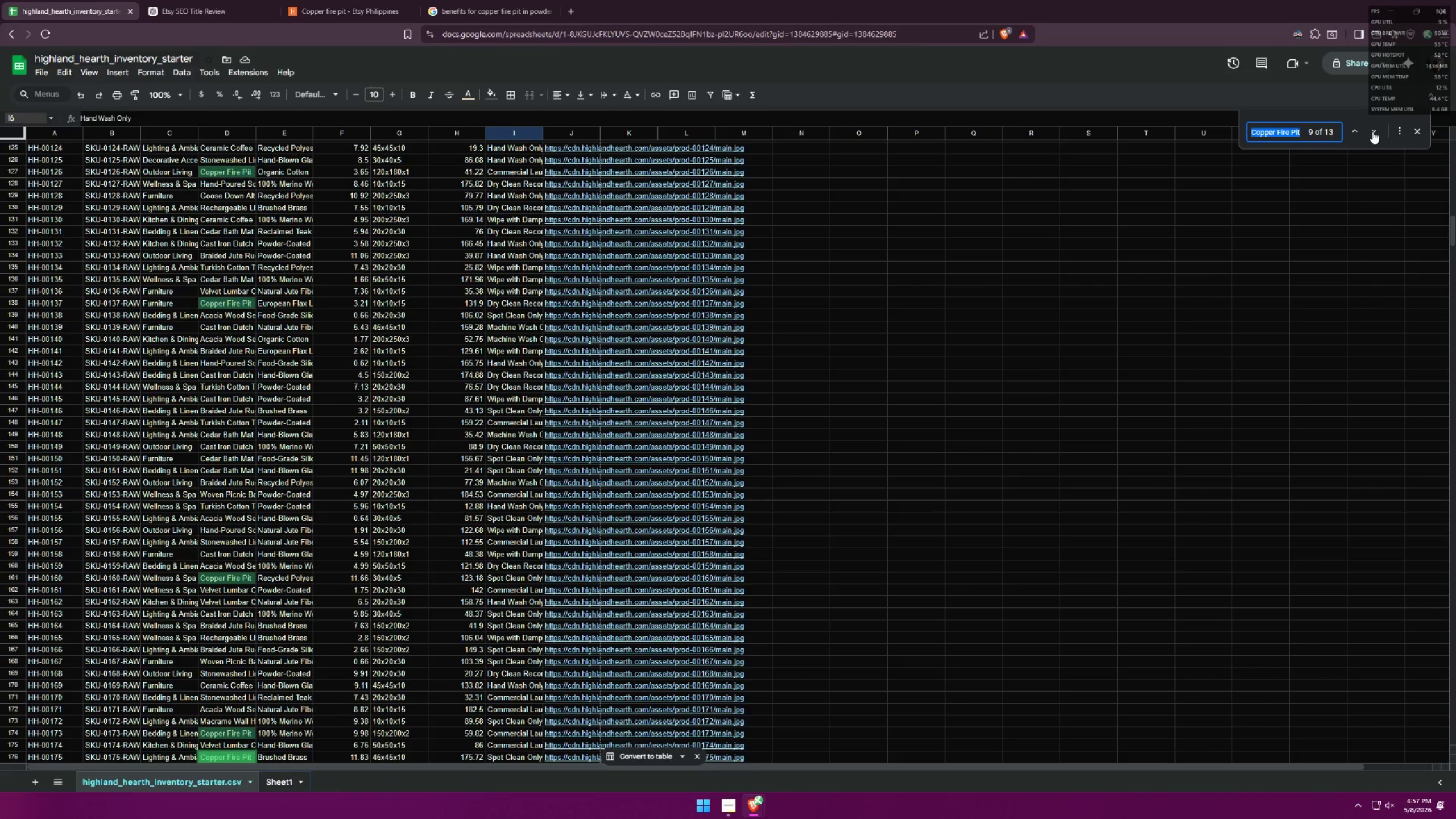 
left_click([1369, 132])
 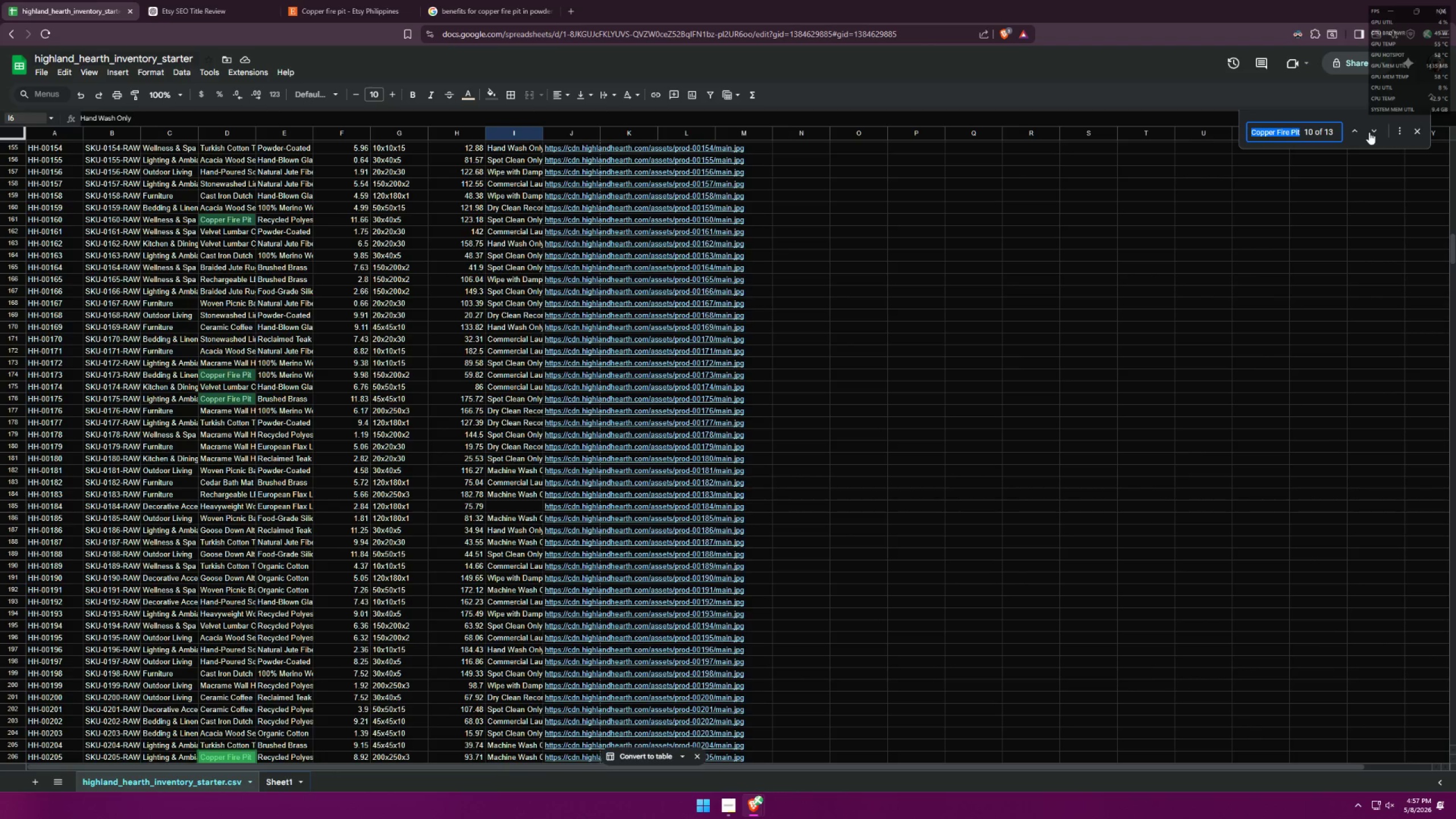 
left_click([1369, 132])
 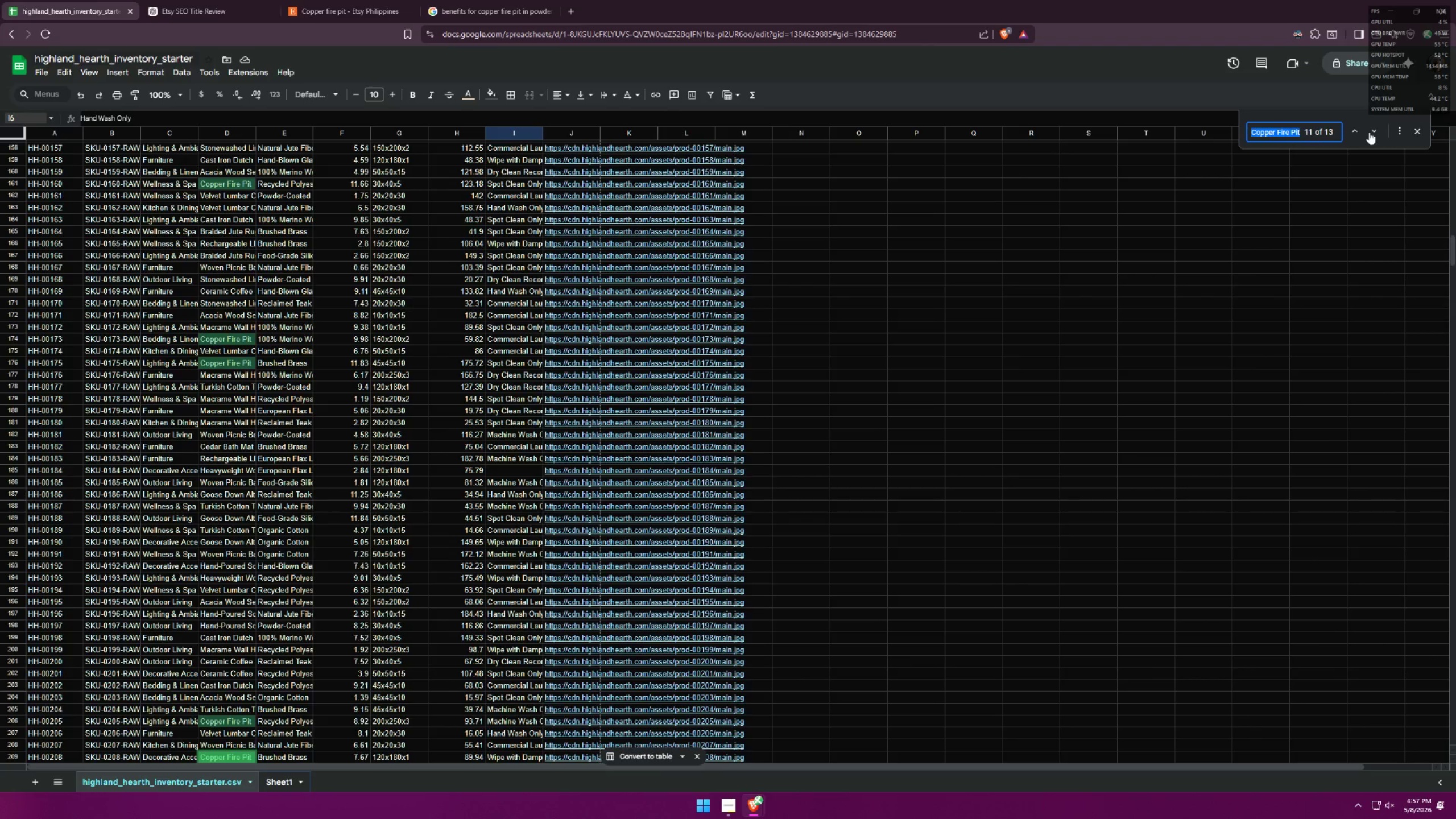 
wait(6.55)
 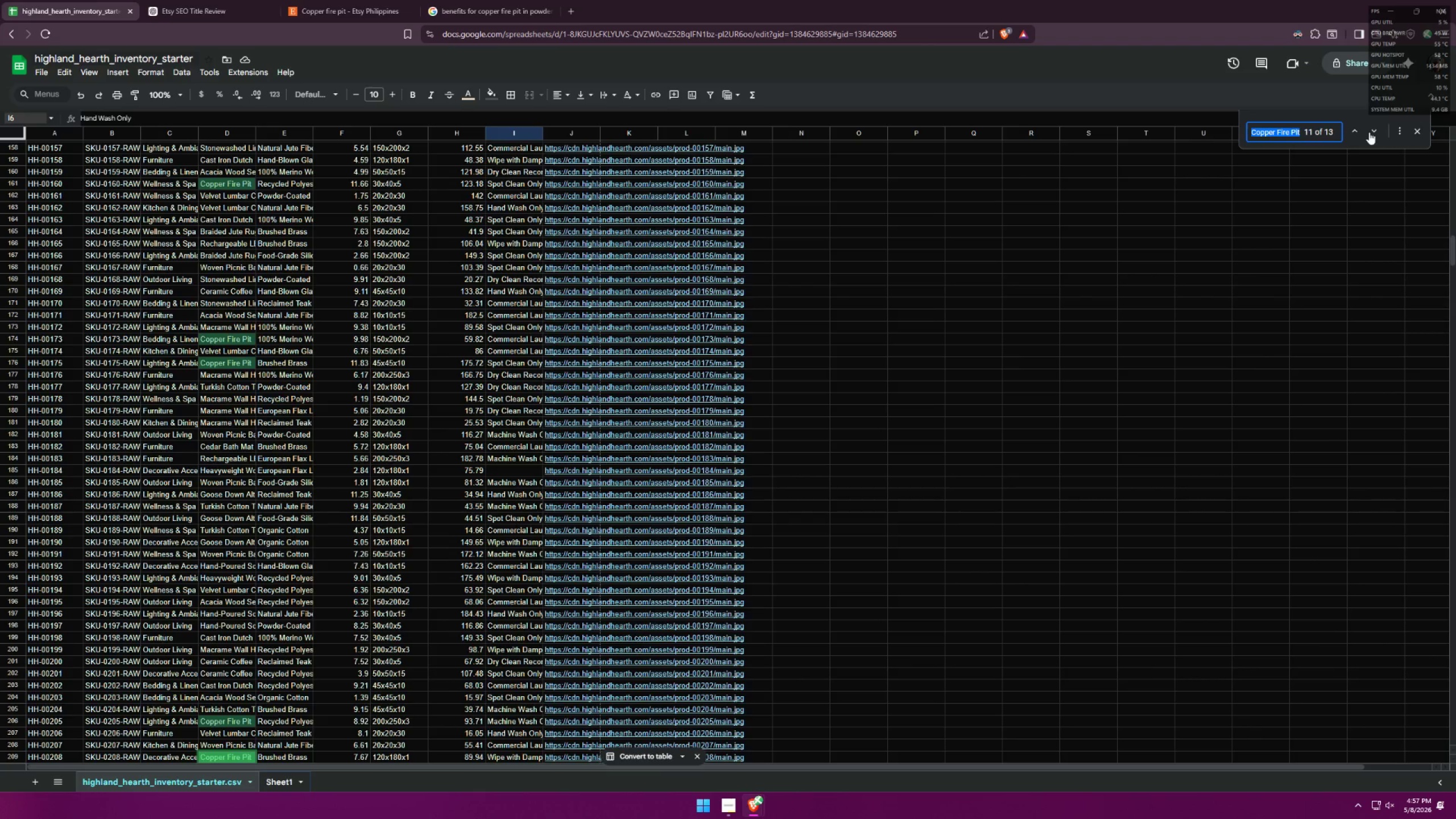 
left_click([1369, 132])
 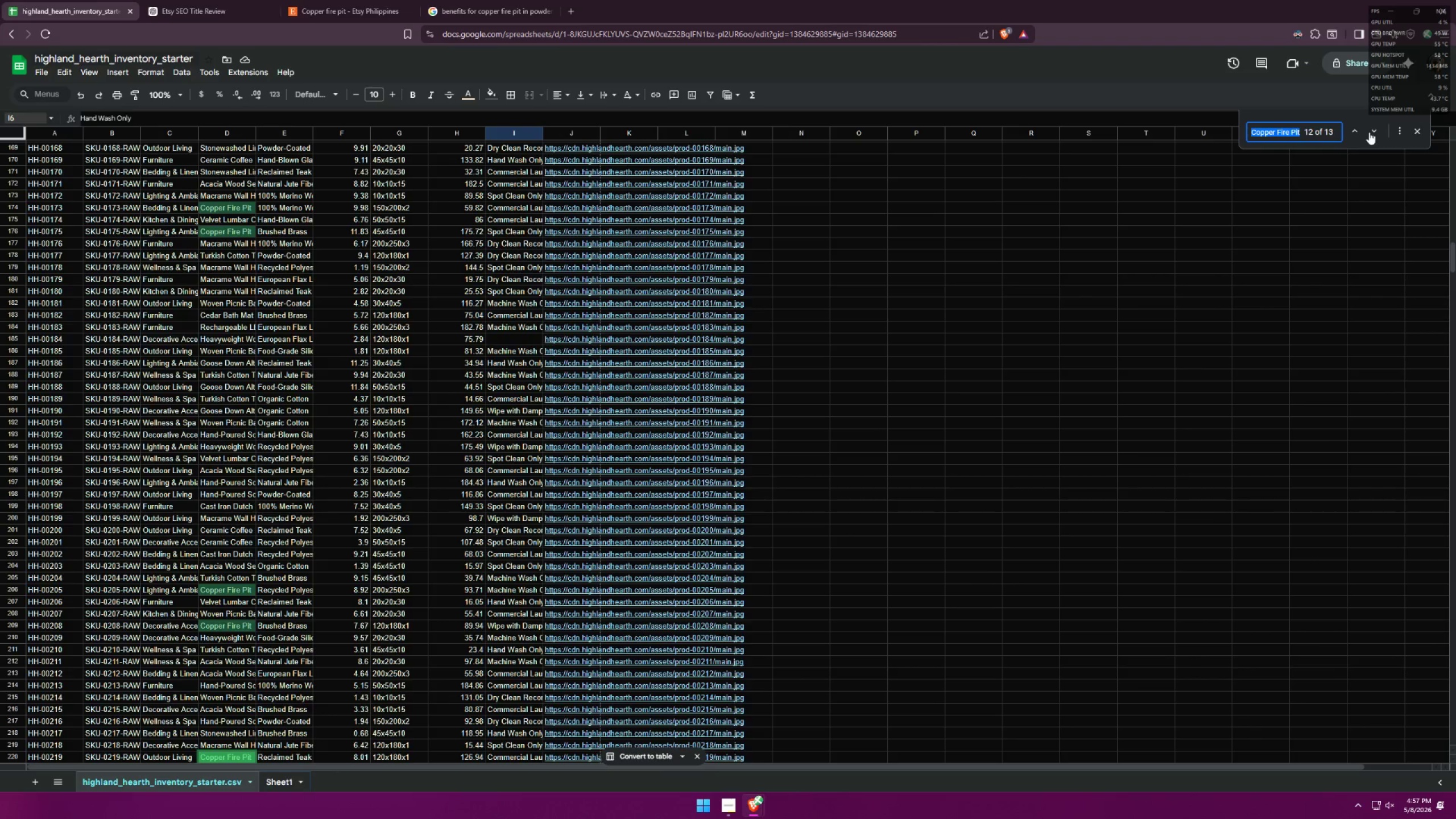 
left_click([1369, 132])
 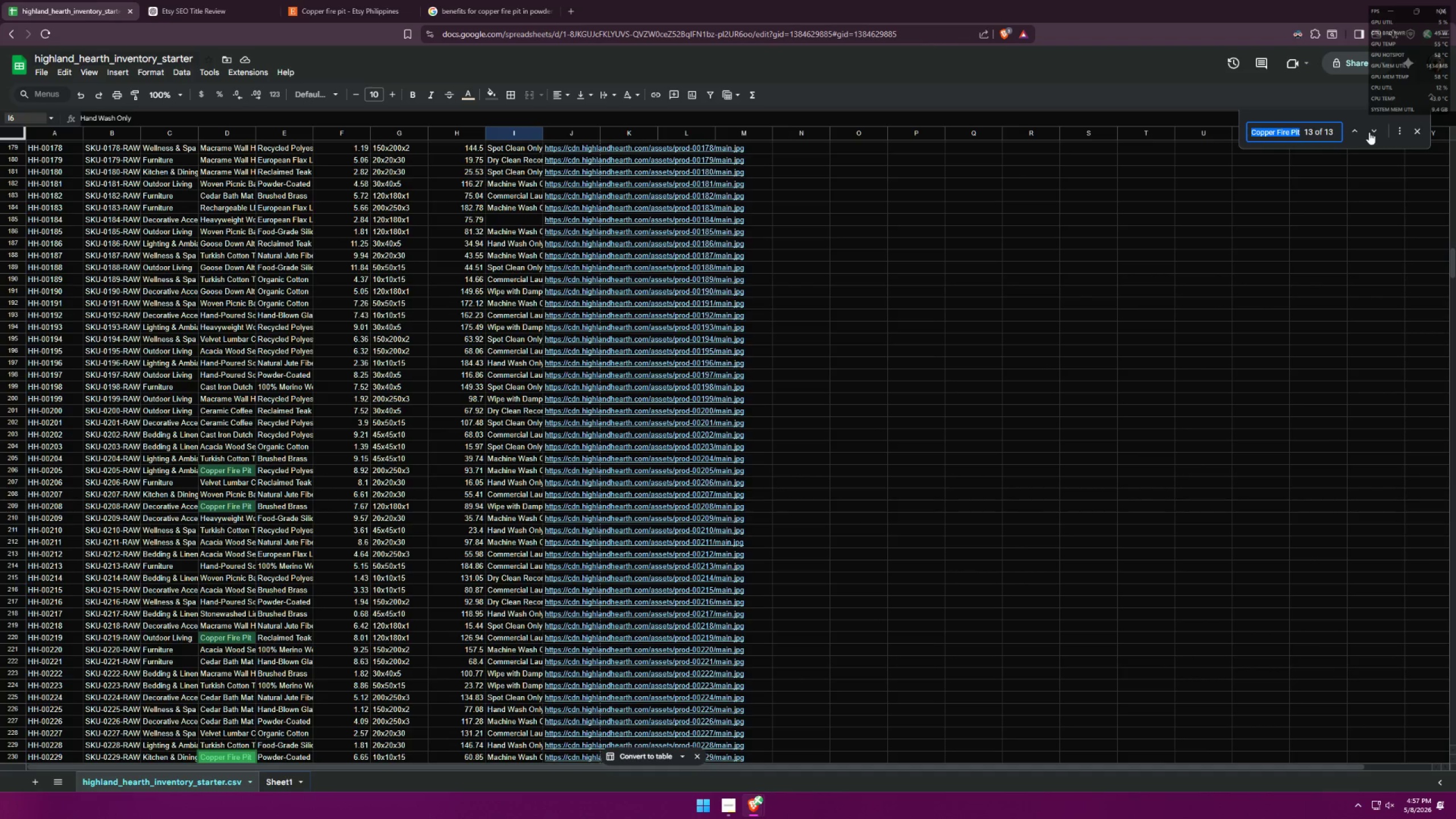 
left_click([1369, 132])
 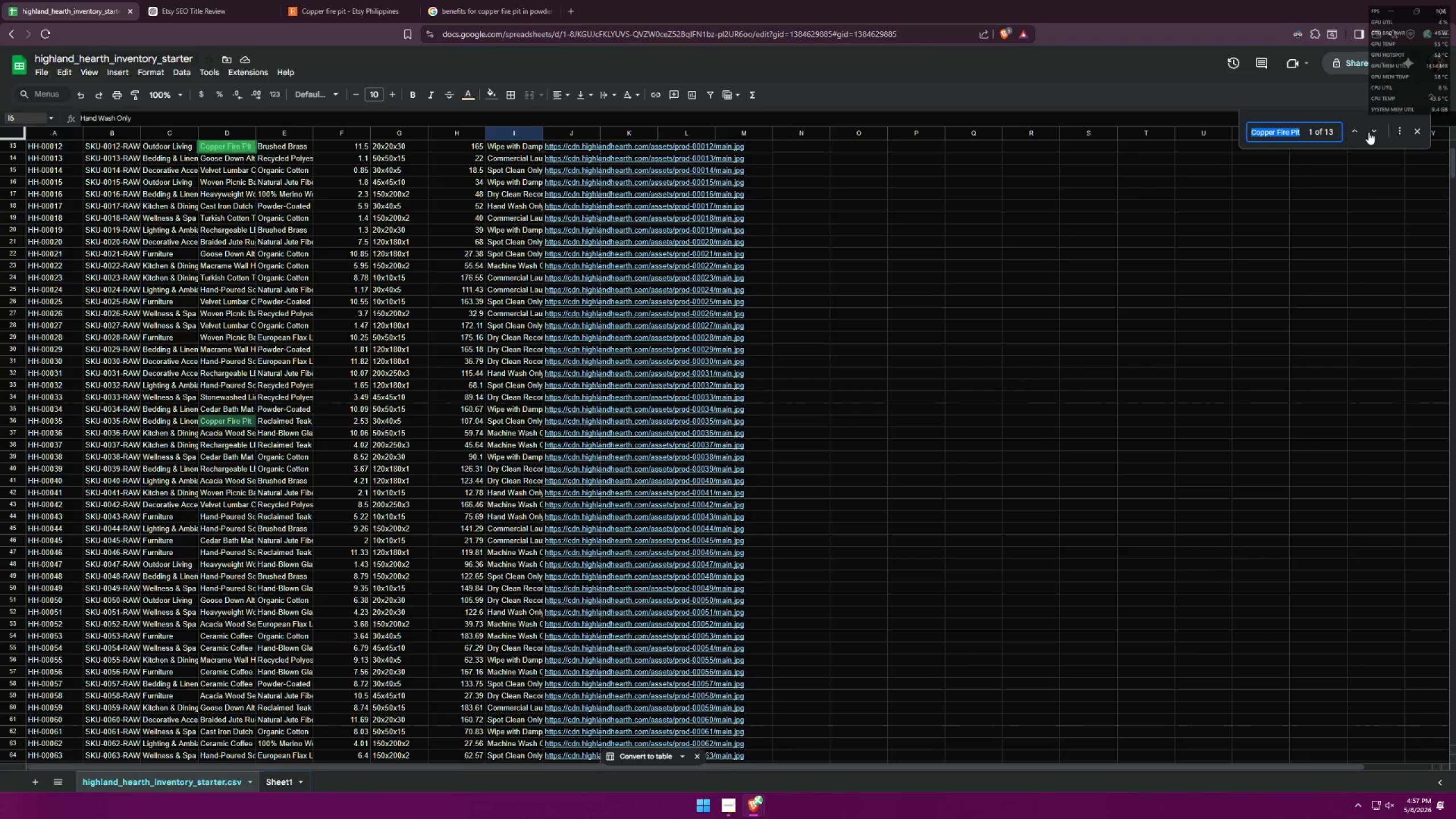 
wait(6.0)
 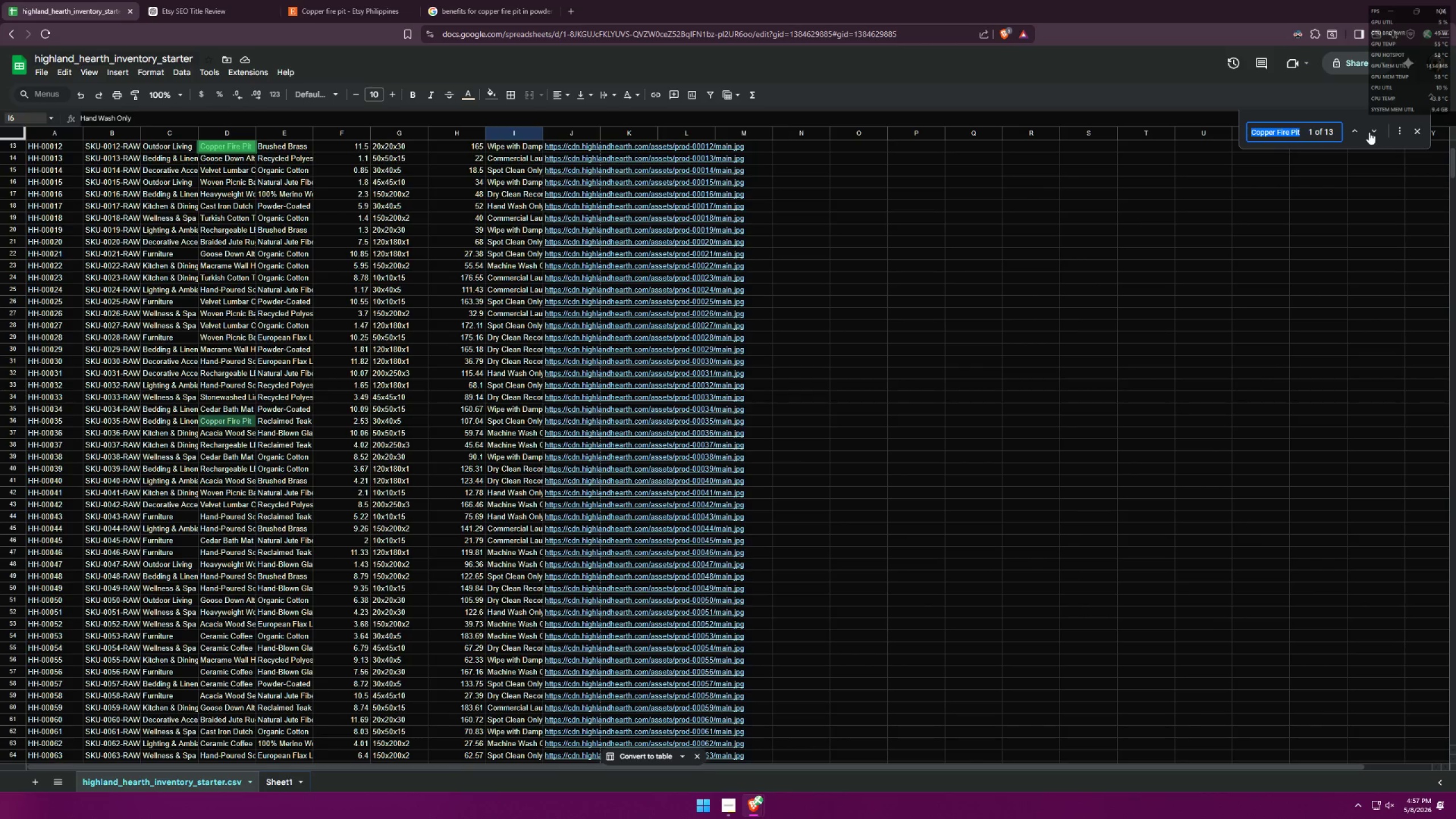 
left_click([1368, 132])
 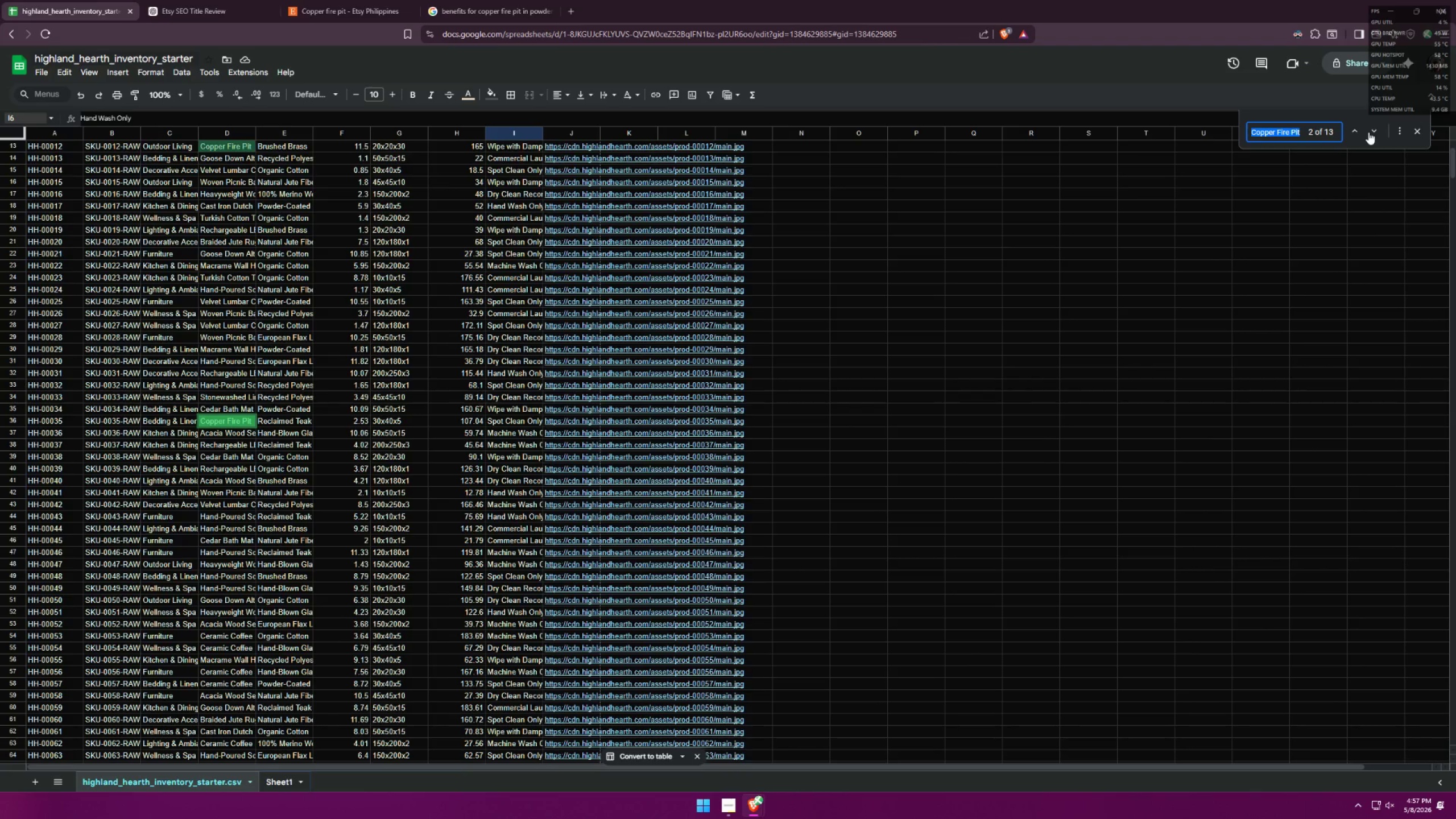 
left_click([1368, 132])
 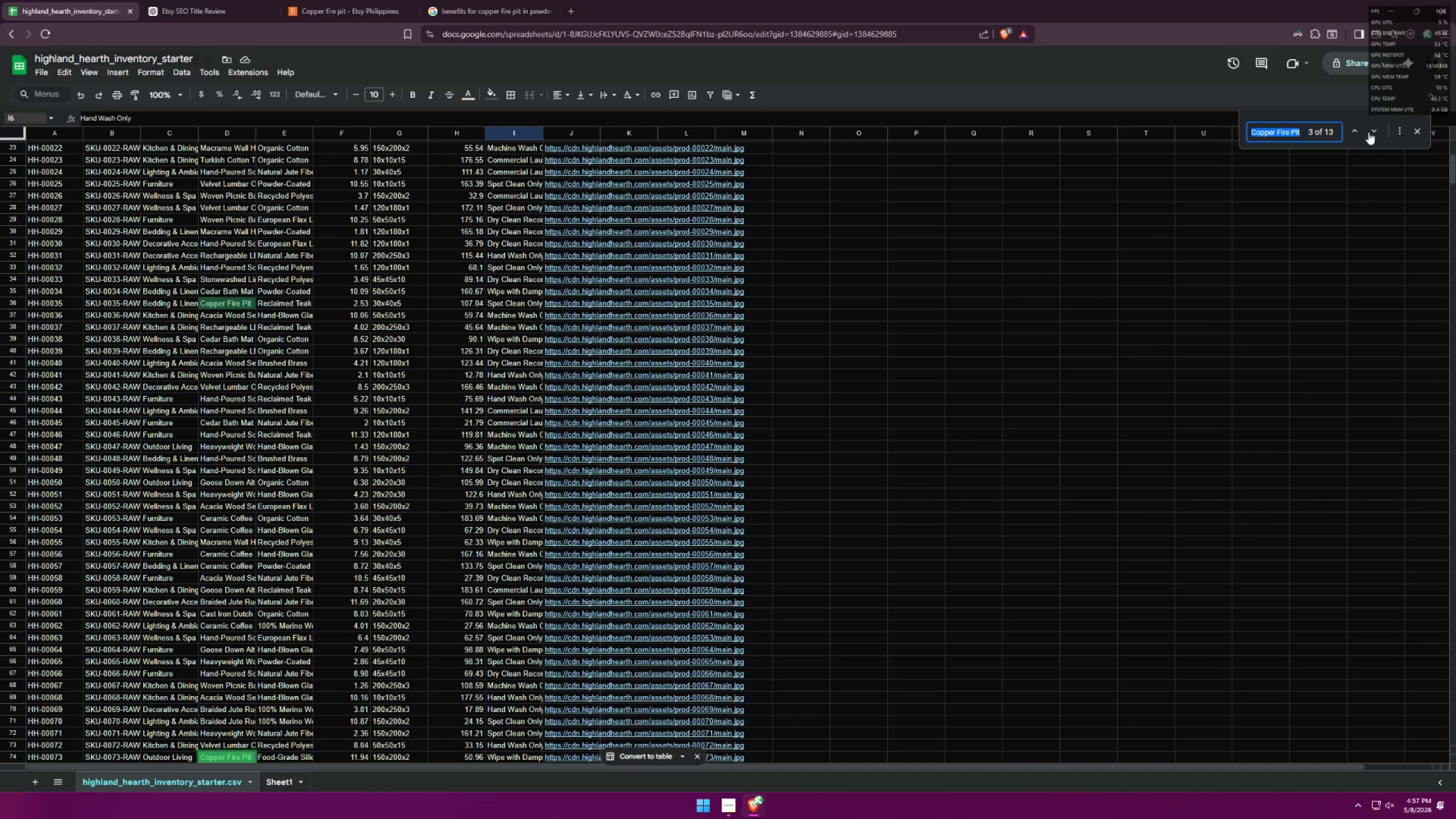 
left_click([1368, 132])
 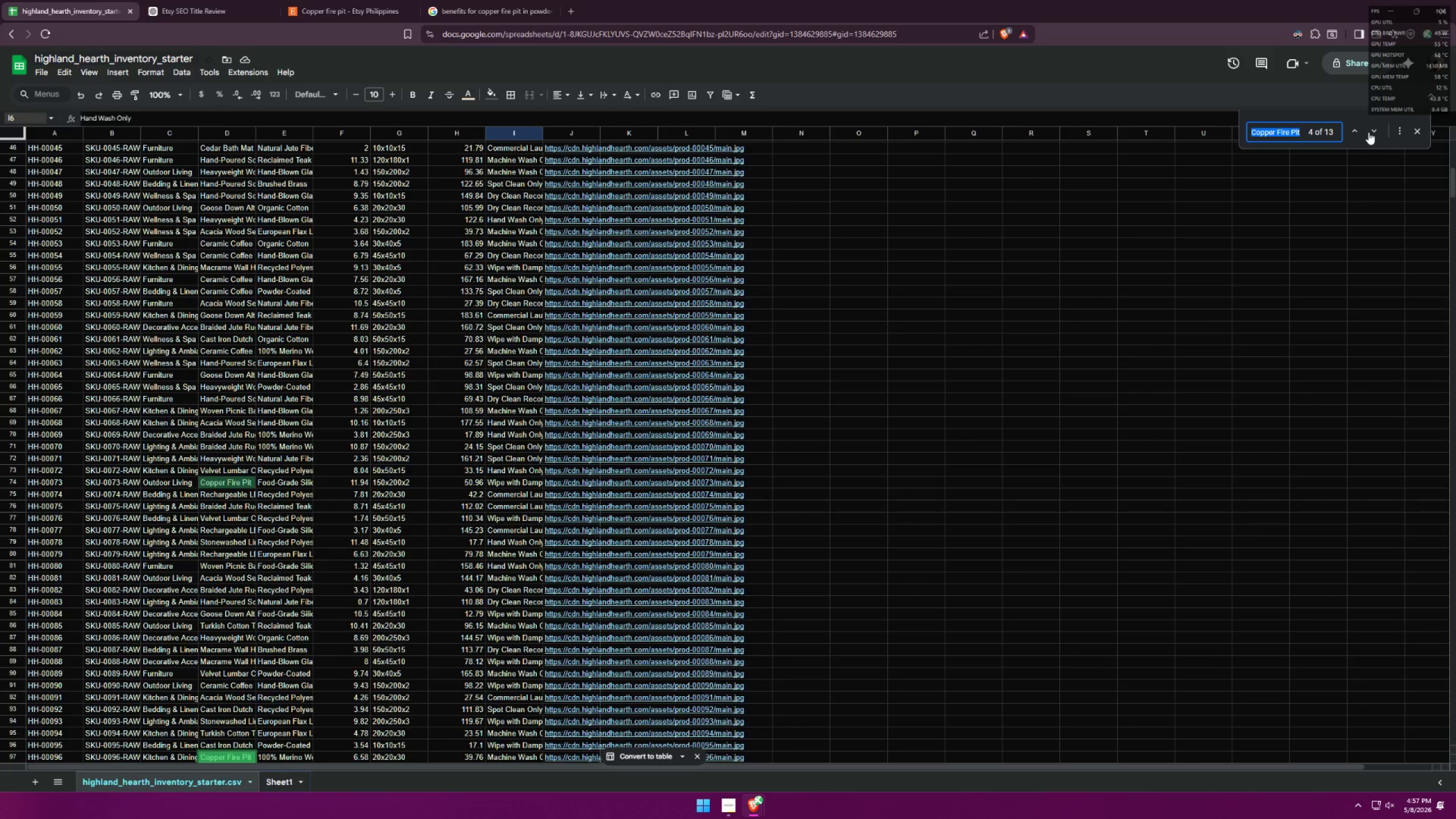 
left_click([1368, 132])
 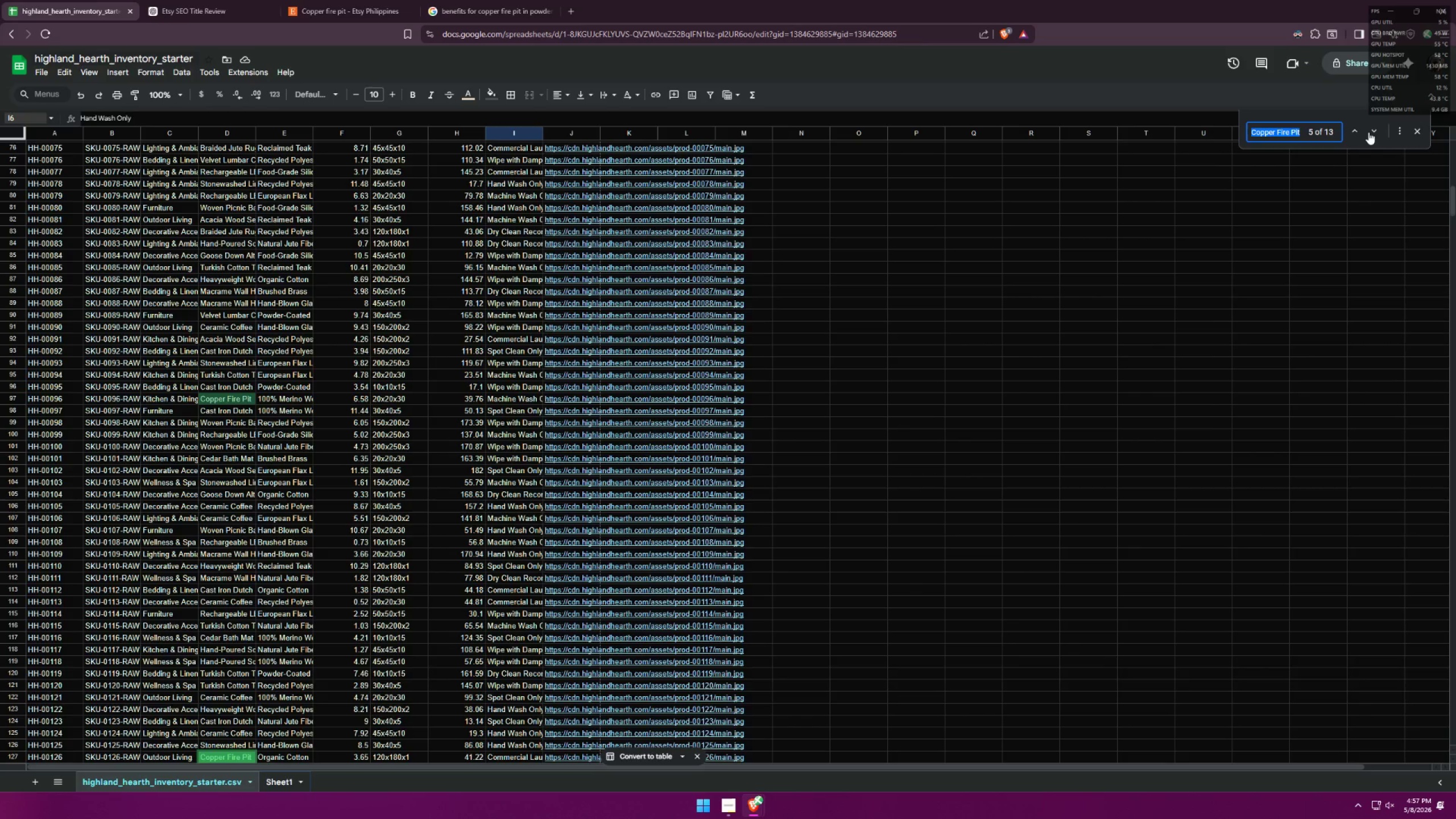 
left_click([1368, 132])
 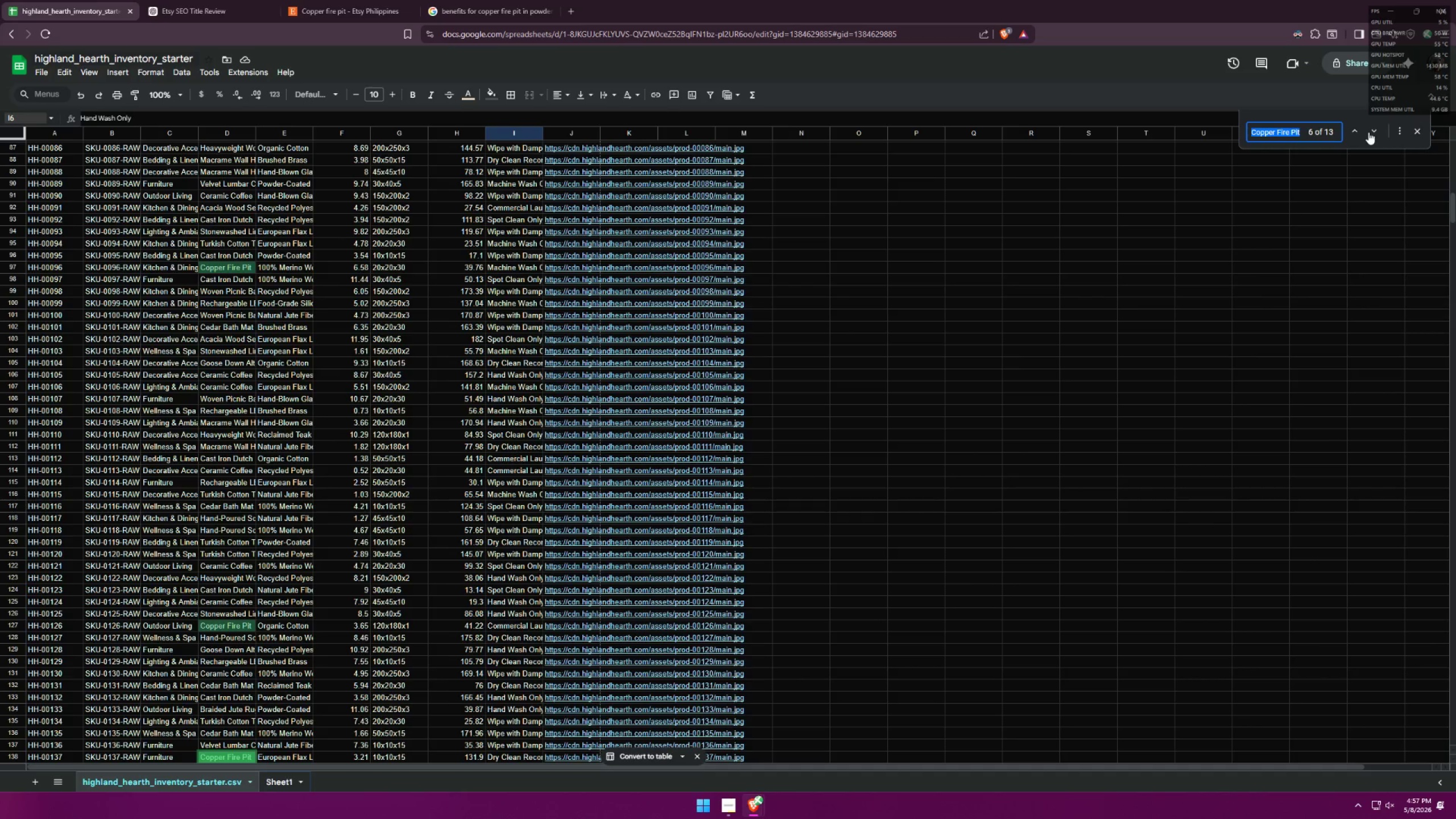 
left_click([1368, 132])
 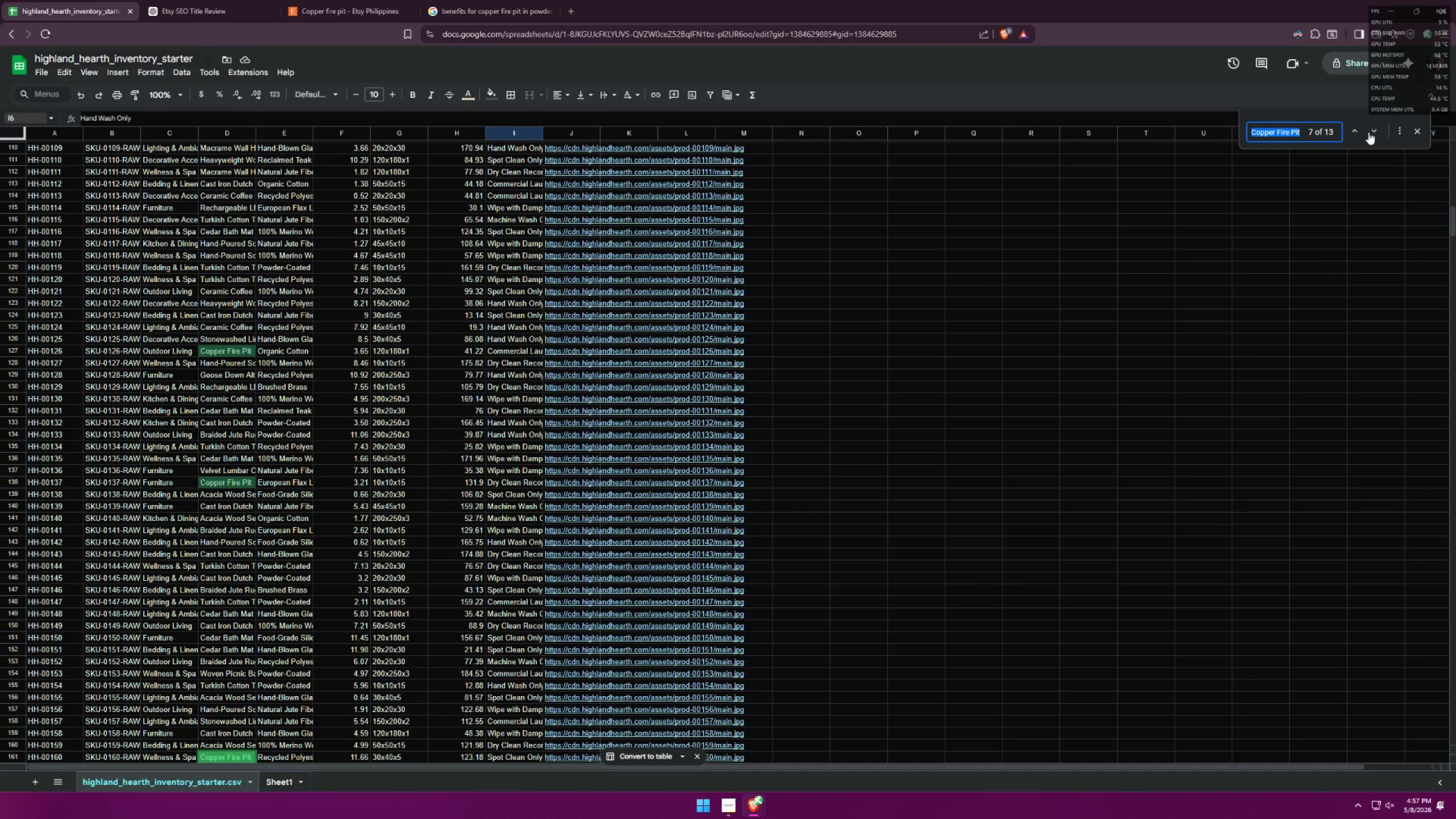 
left_click([1368, 132])
 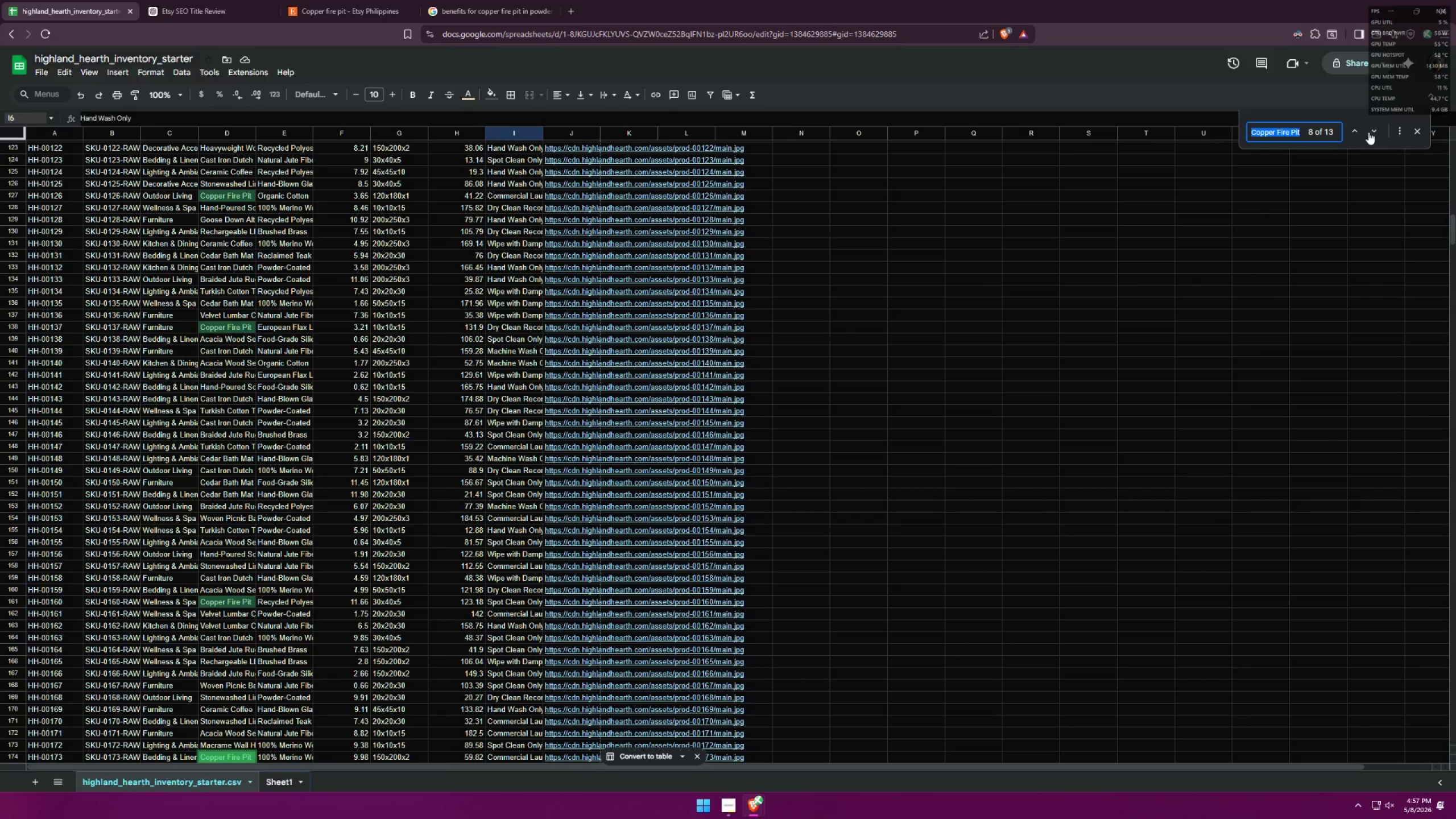 
left_click([1368, 132])
 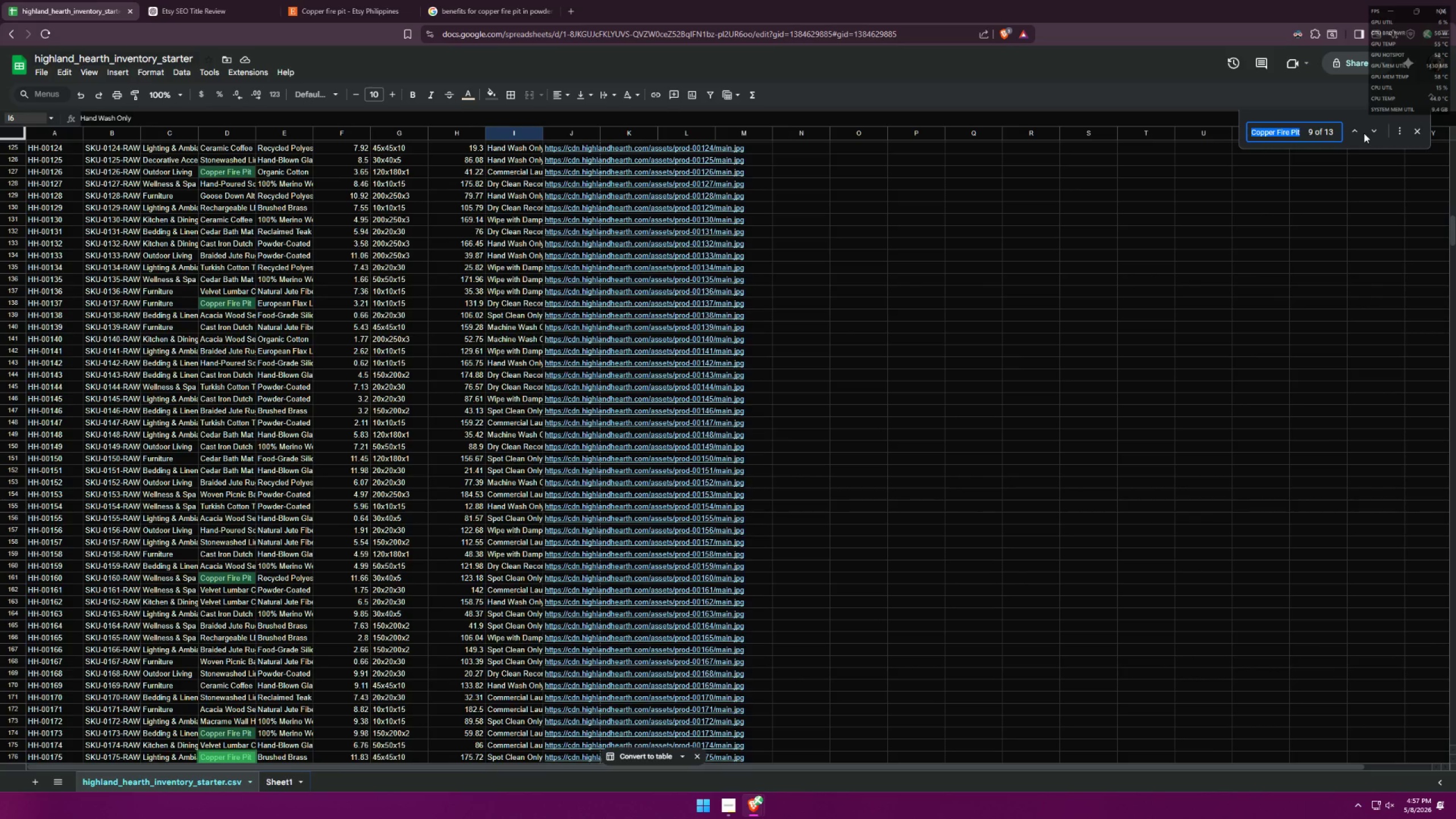 
scroll: coordinate [1151, 341], scroll_direction: down, amount: 1.0
 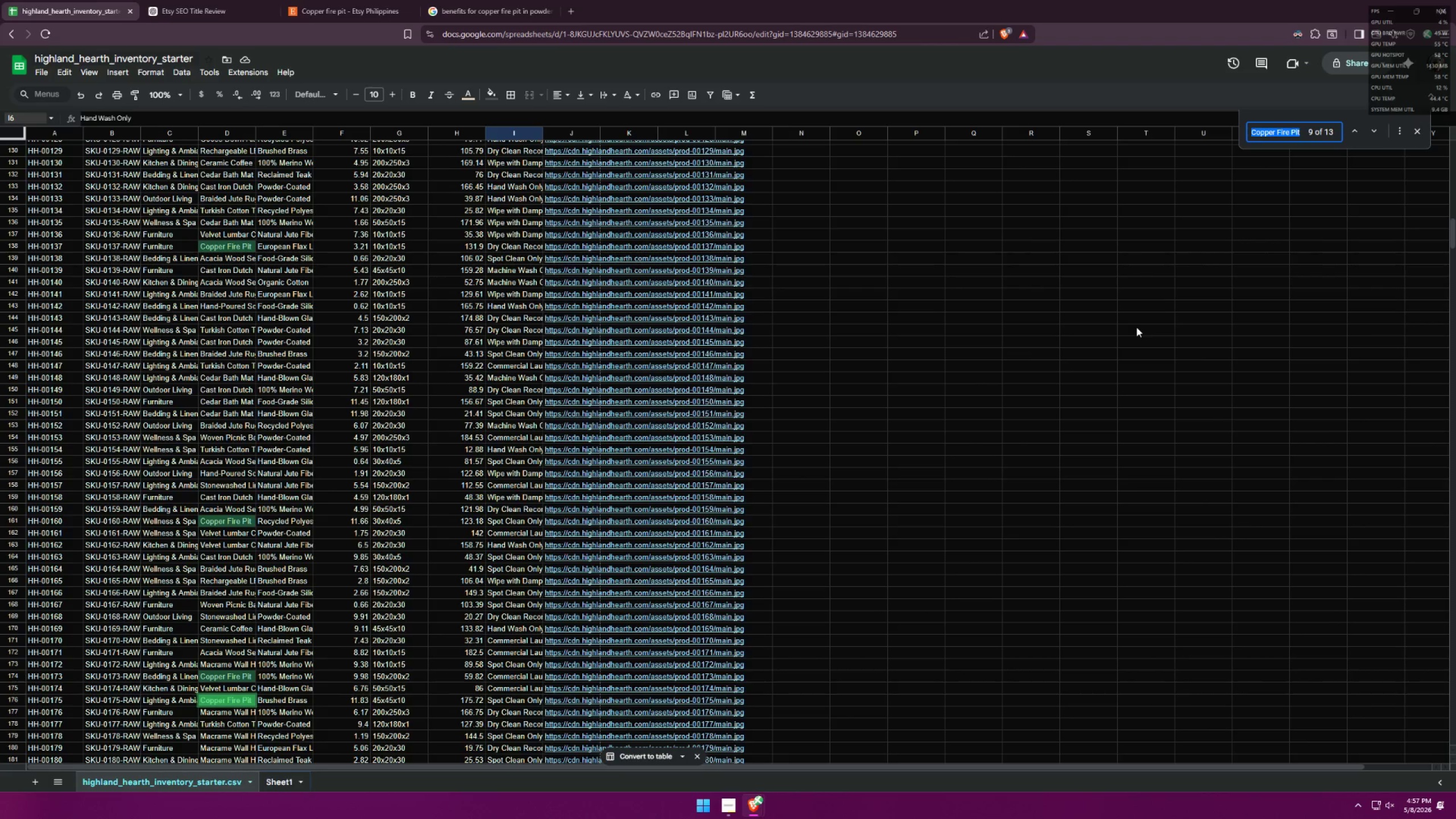 
wait(5.97)
 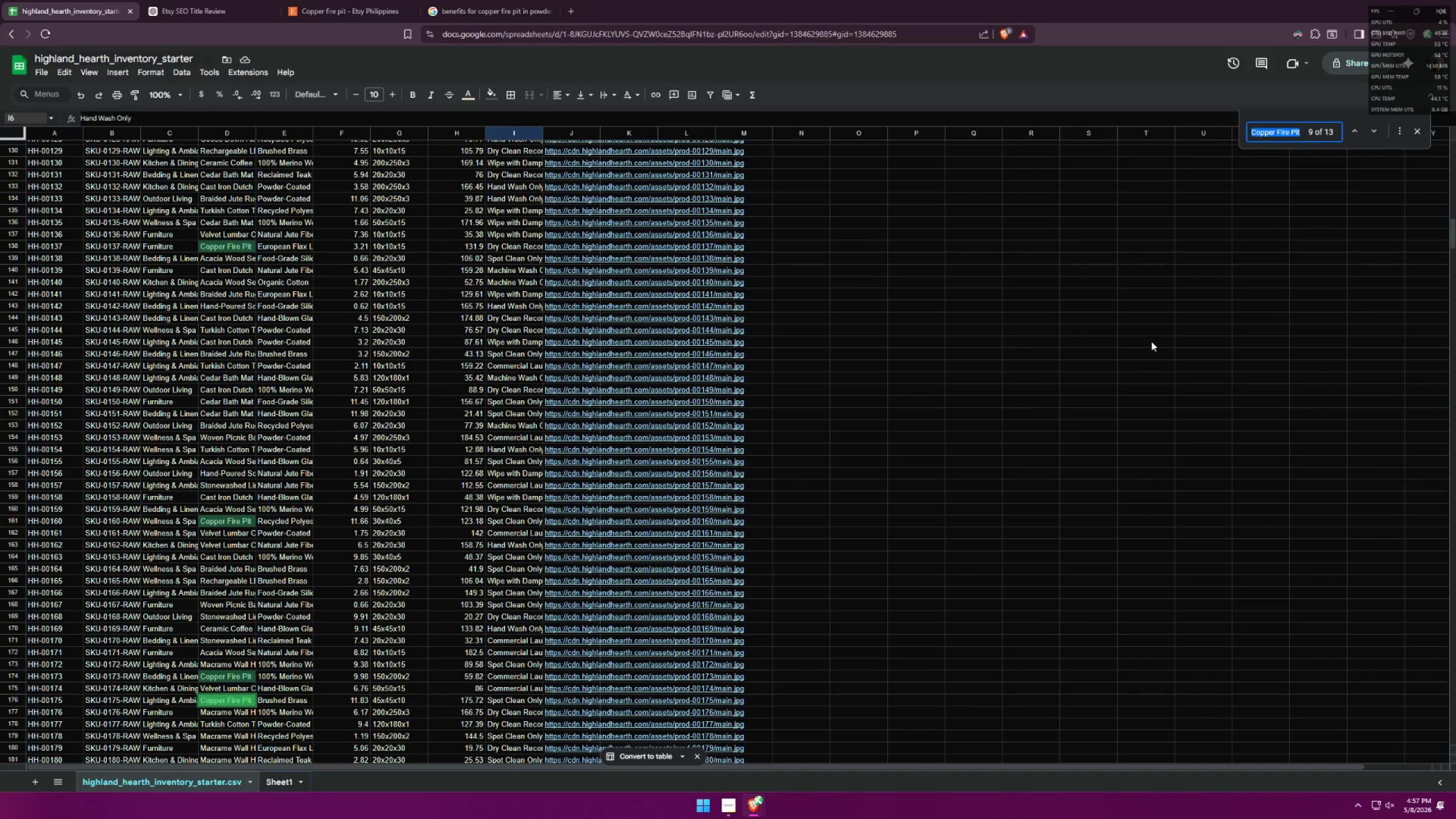 
left_click([1371, 130])
 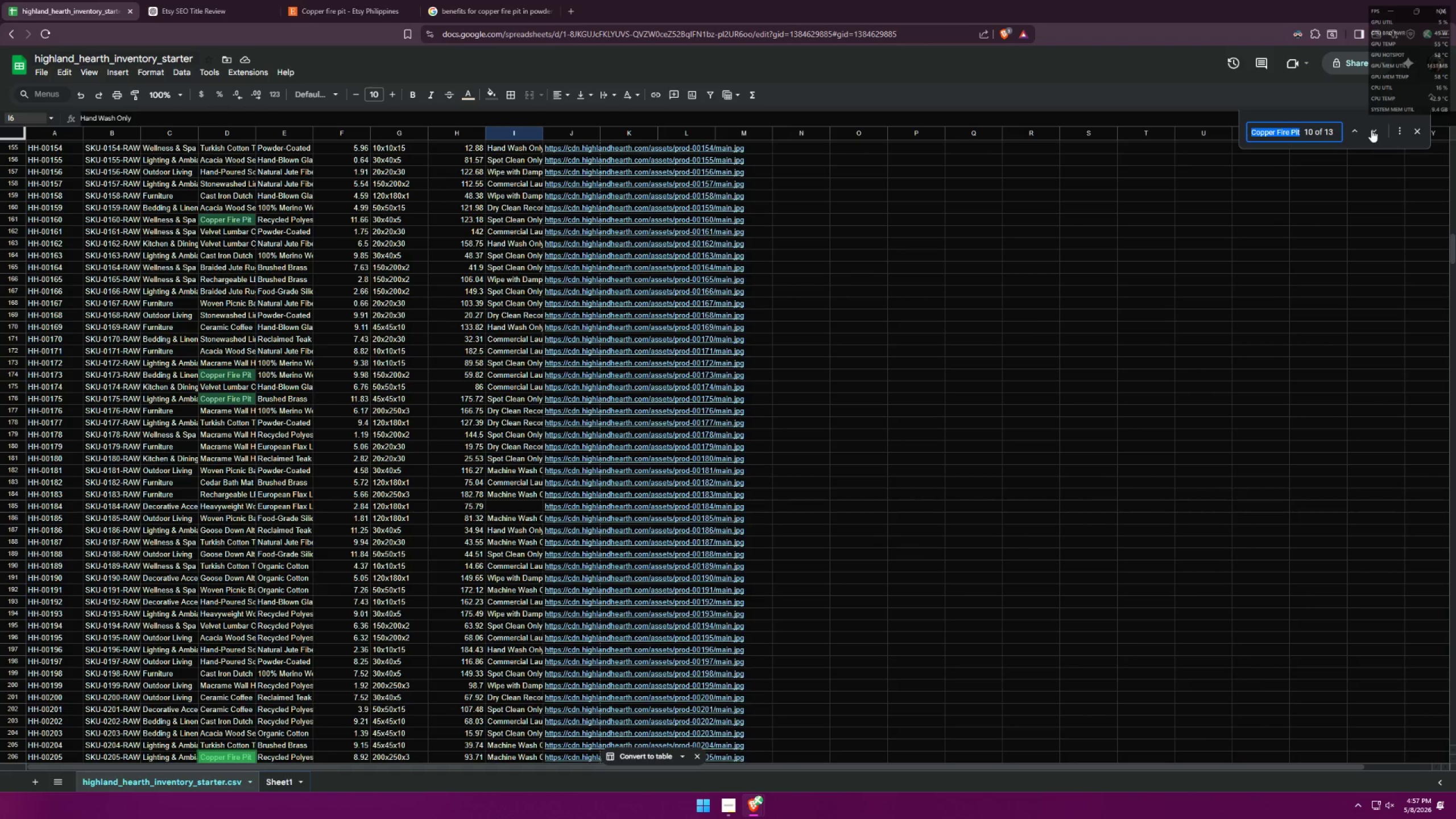 
left_click([1371, 130])
 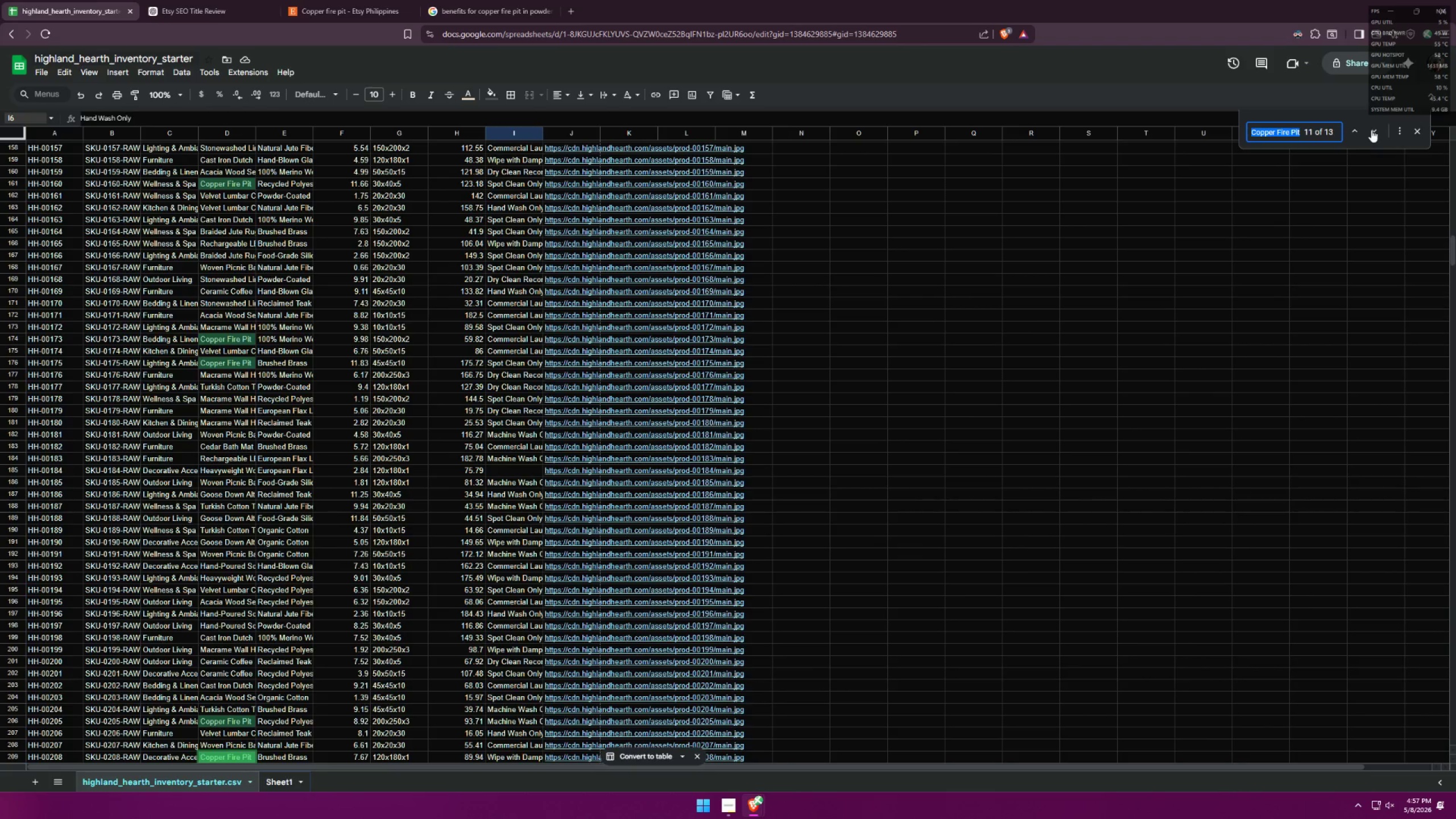 
left_click([1371, 130])
 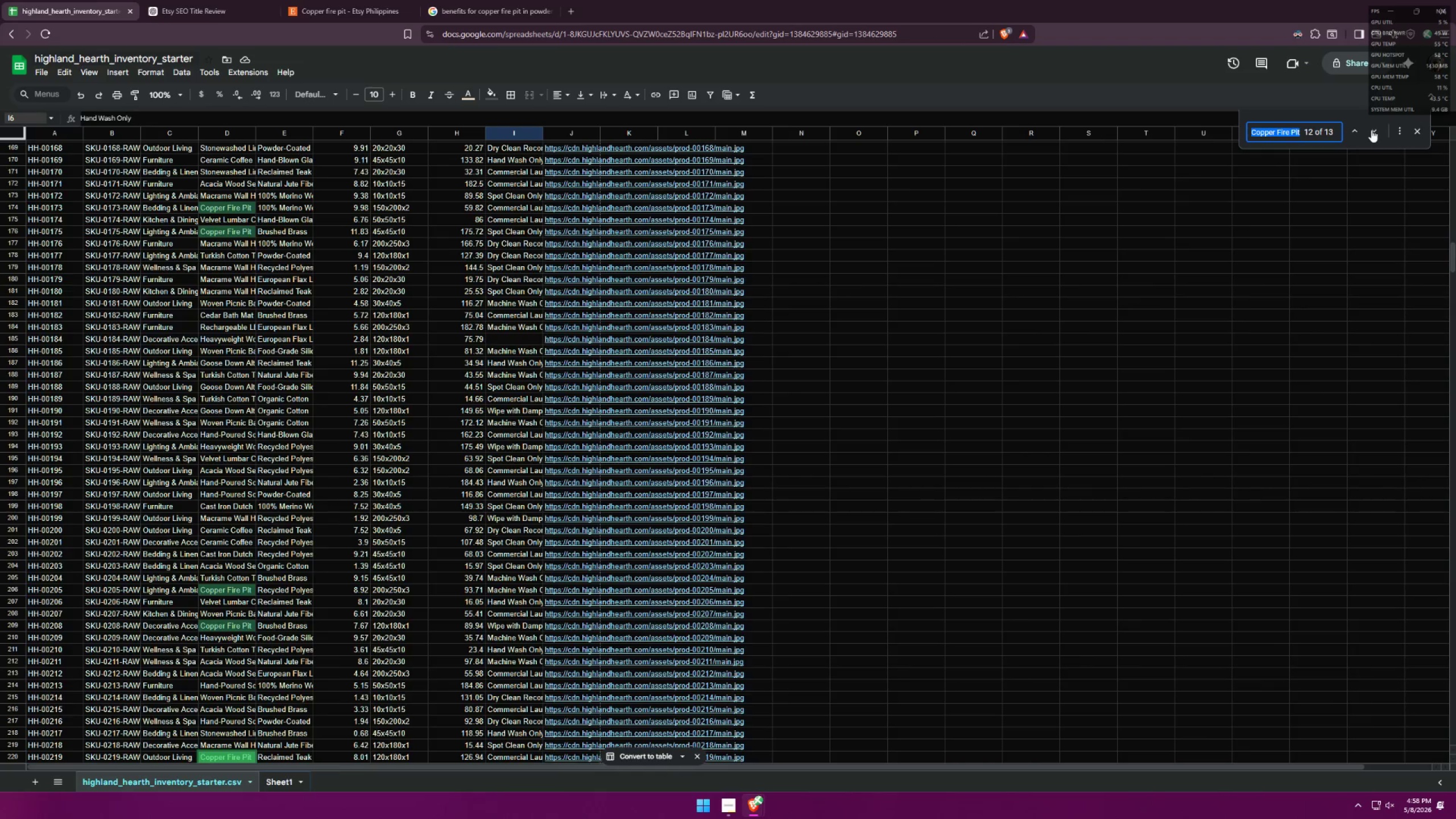 
left_click([1371, 130])
 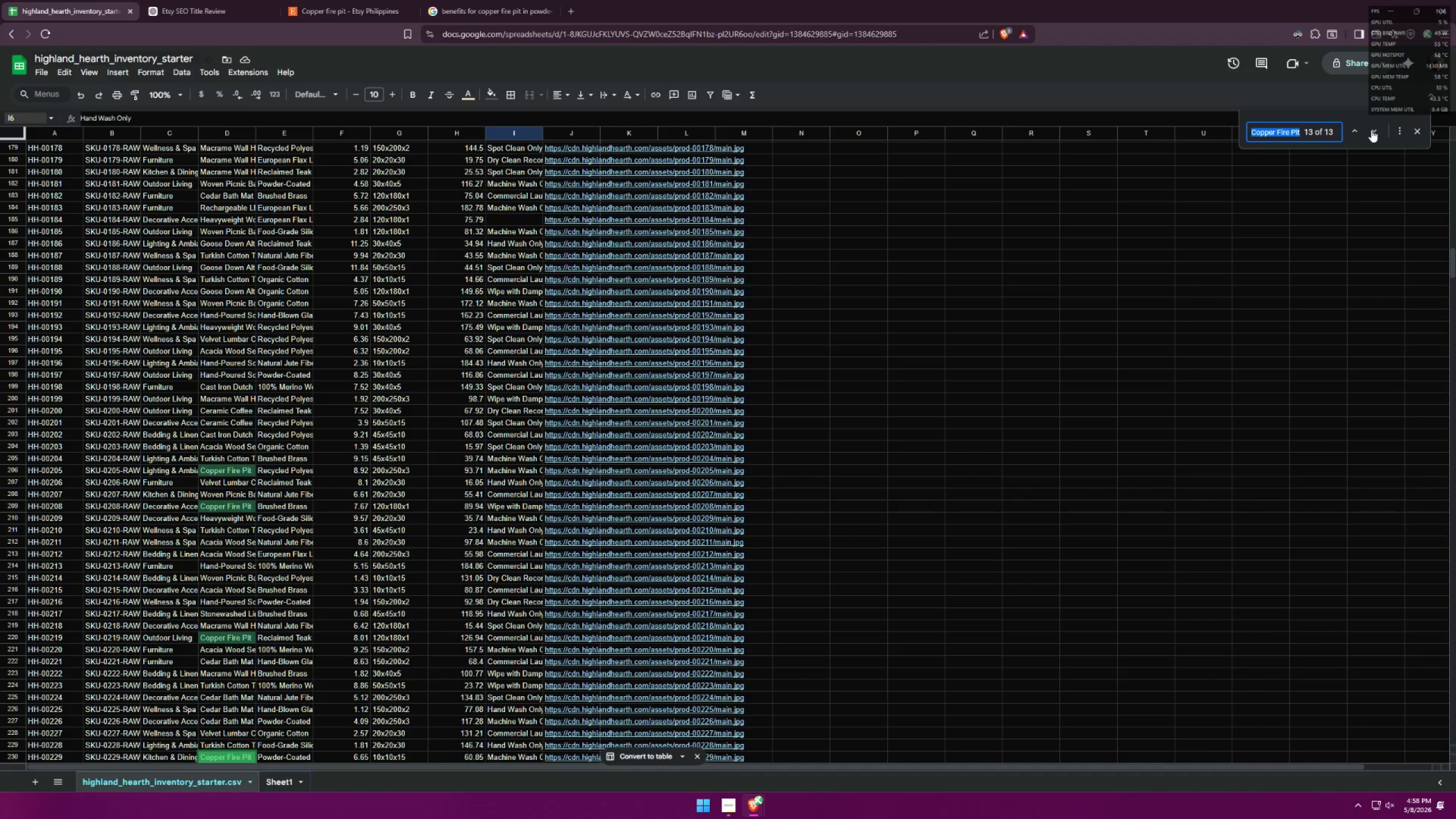 
left_click([1371, 130])
 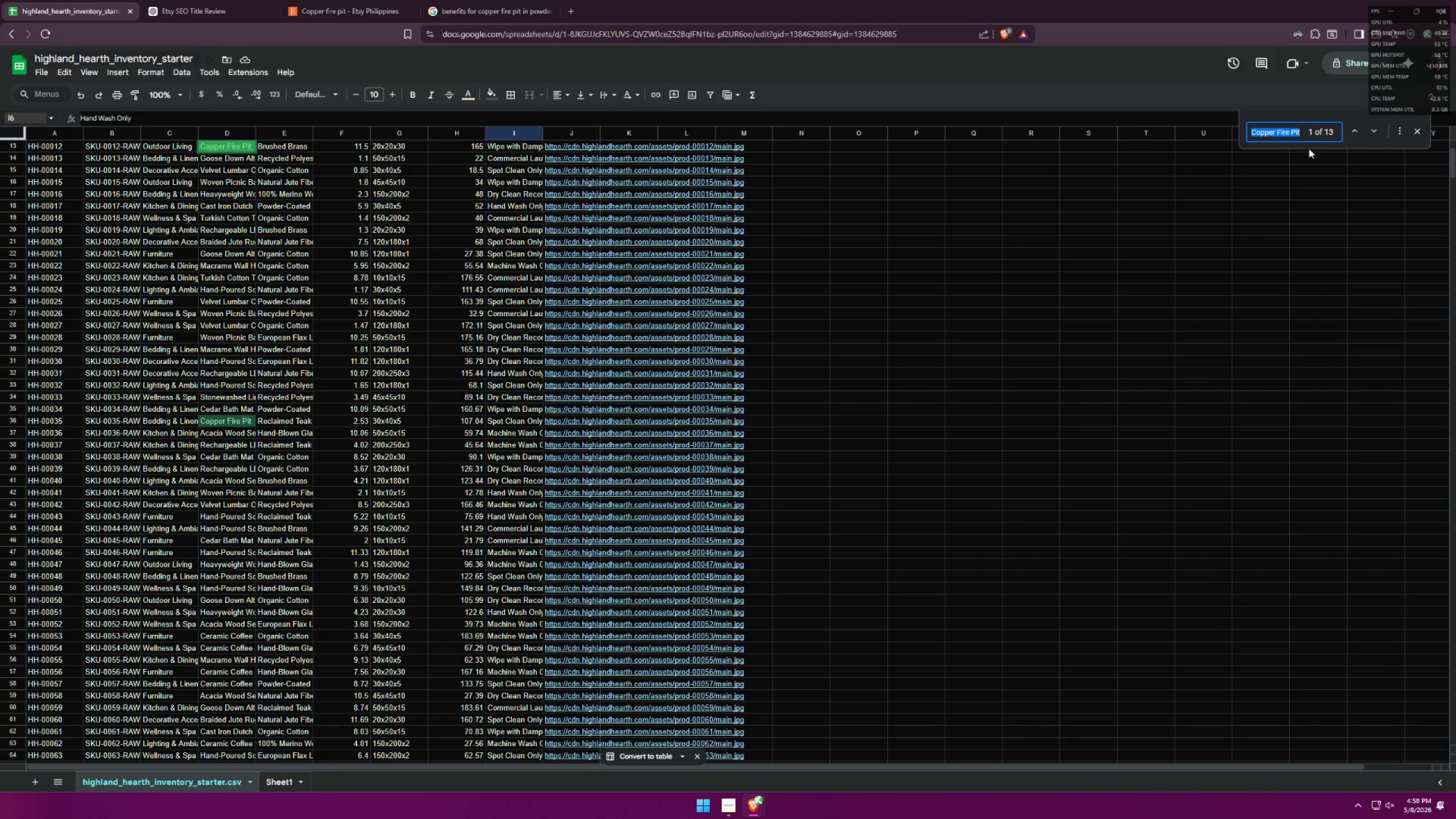 
key(Alt+AltLeft)
 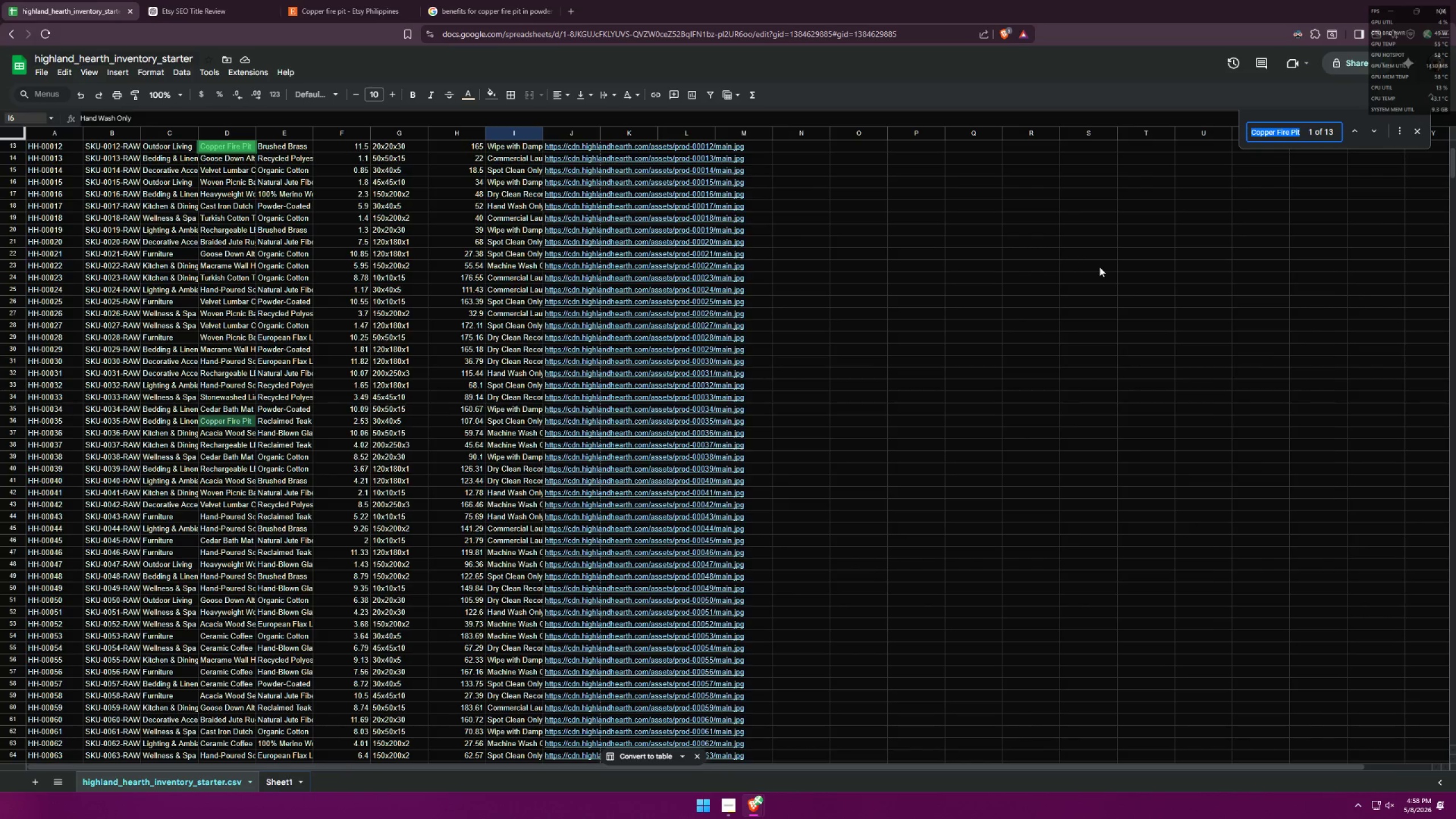 
key(Alt+Tab)
 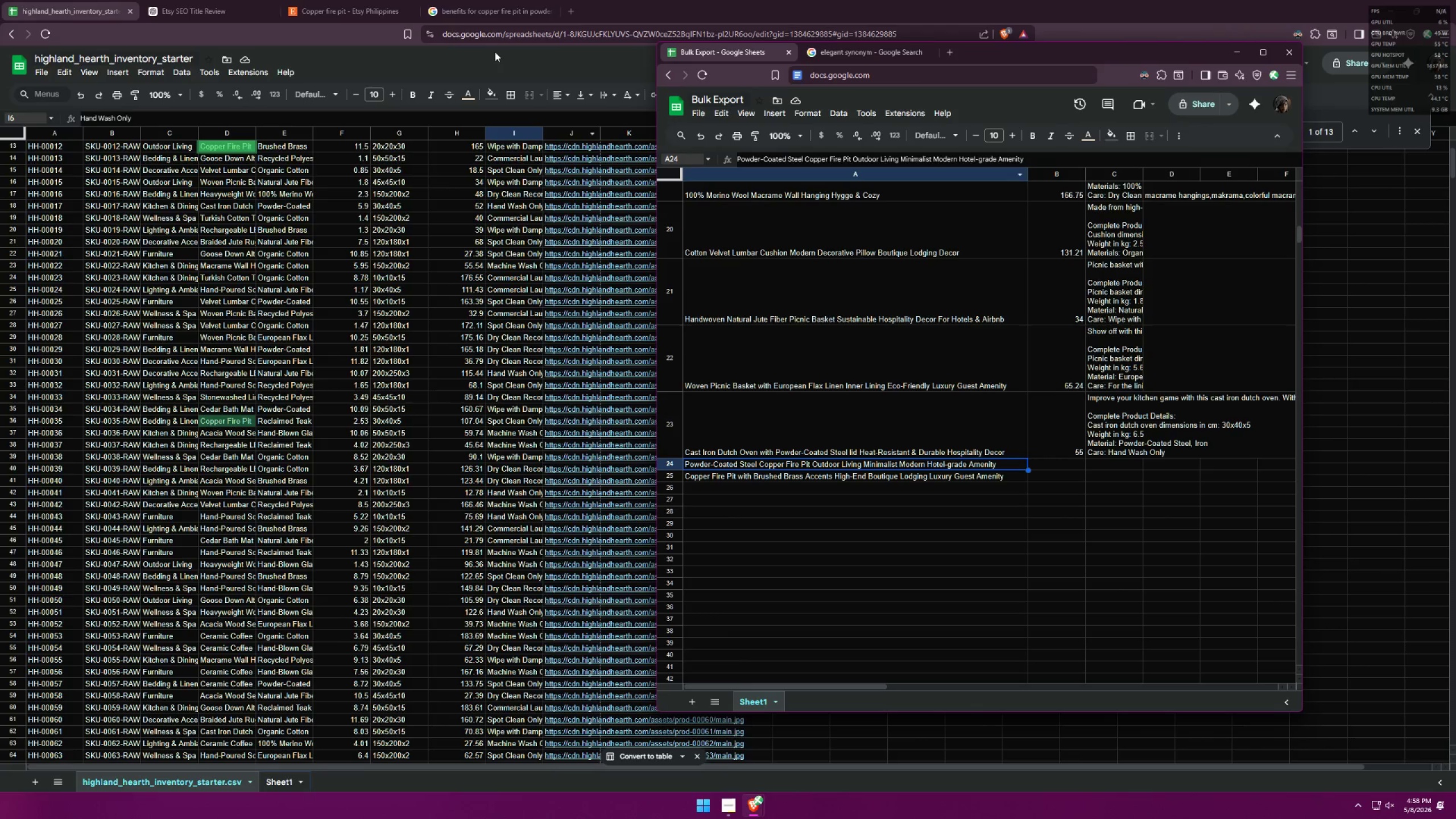 
left_click([317, 0])
 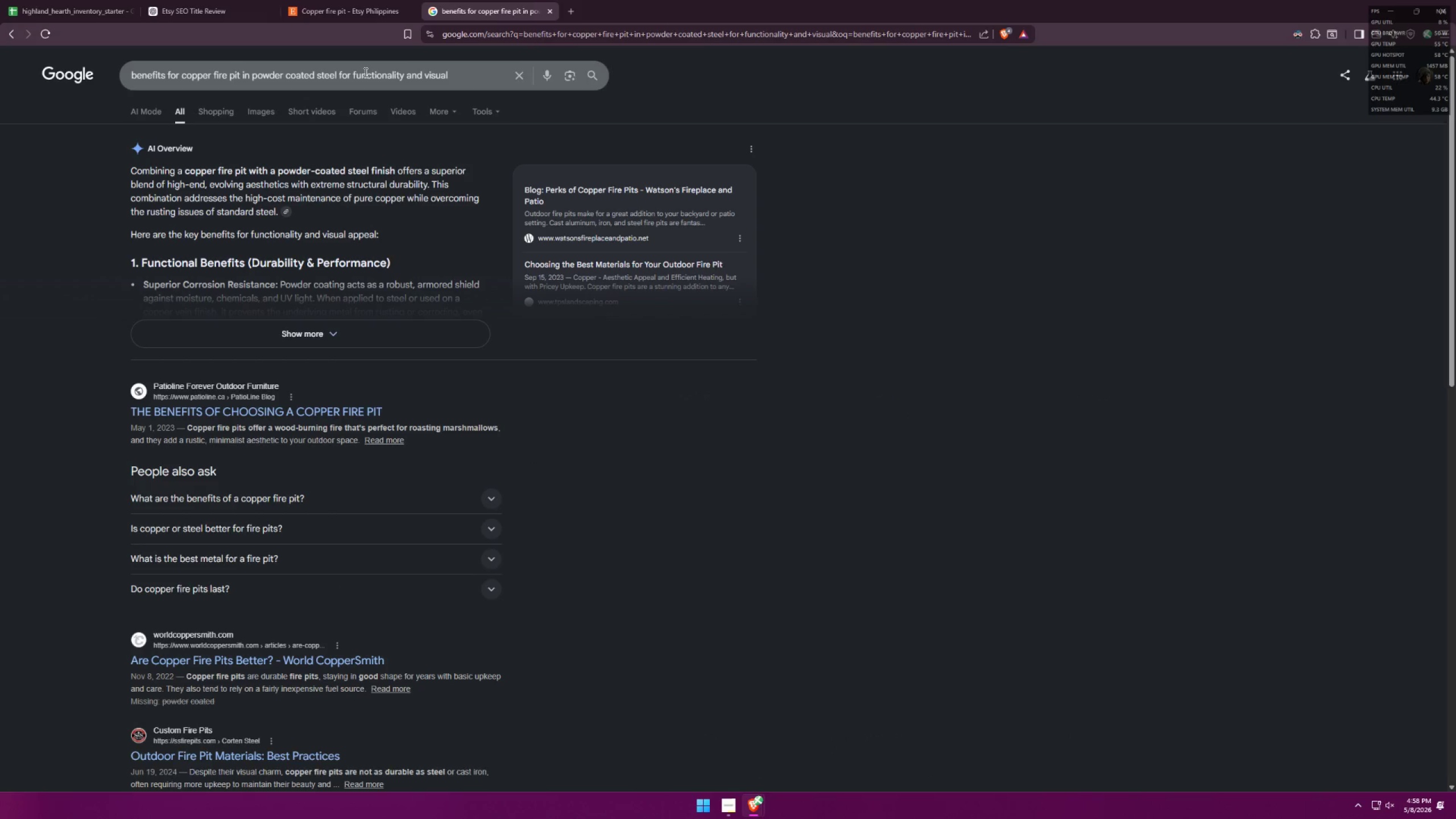 
left_click([346, 0])
 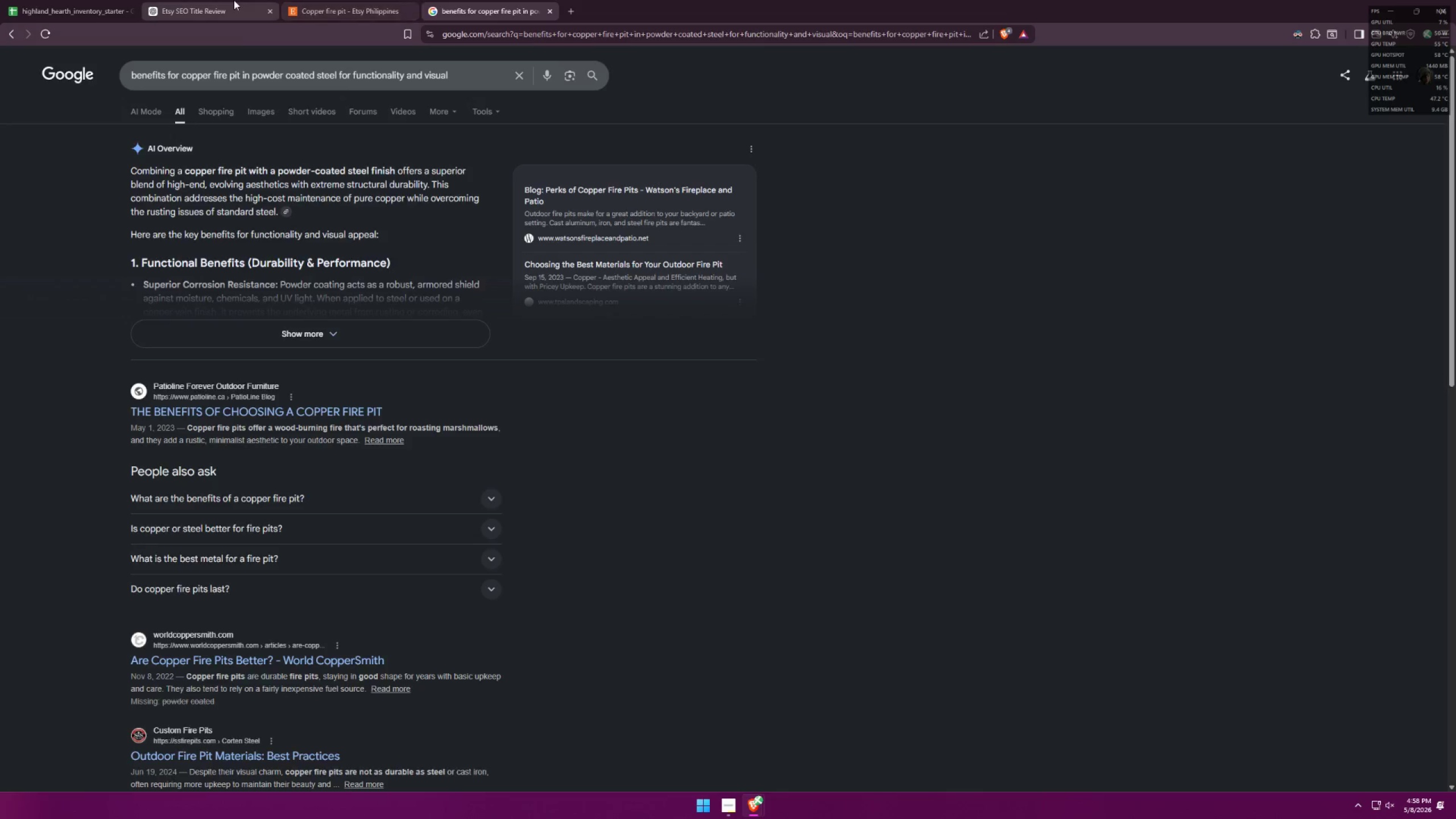 
double_click([329, 0])
 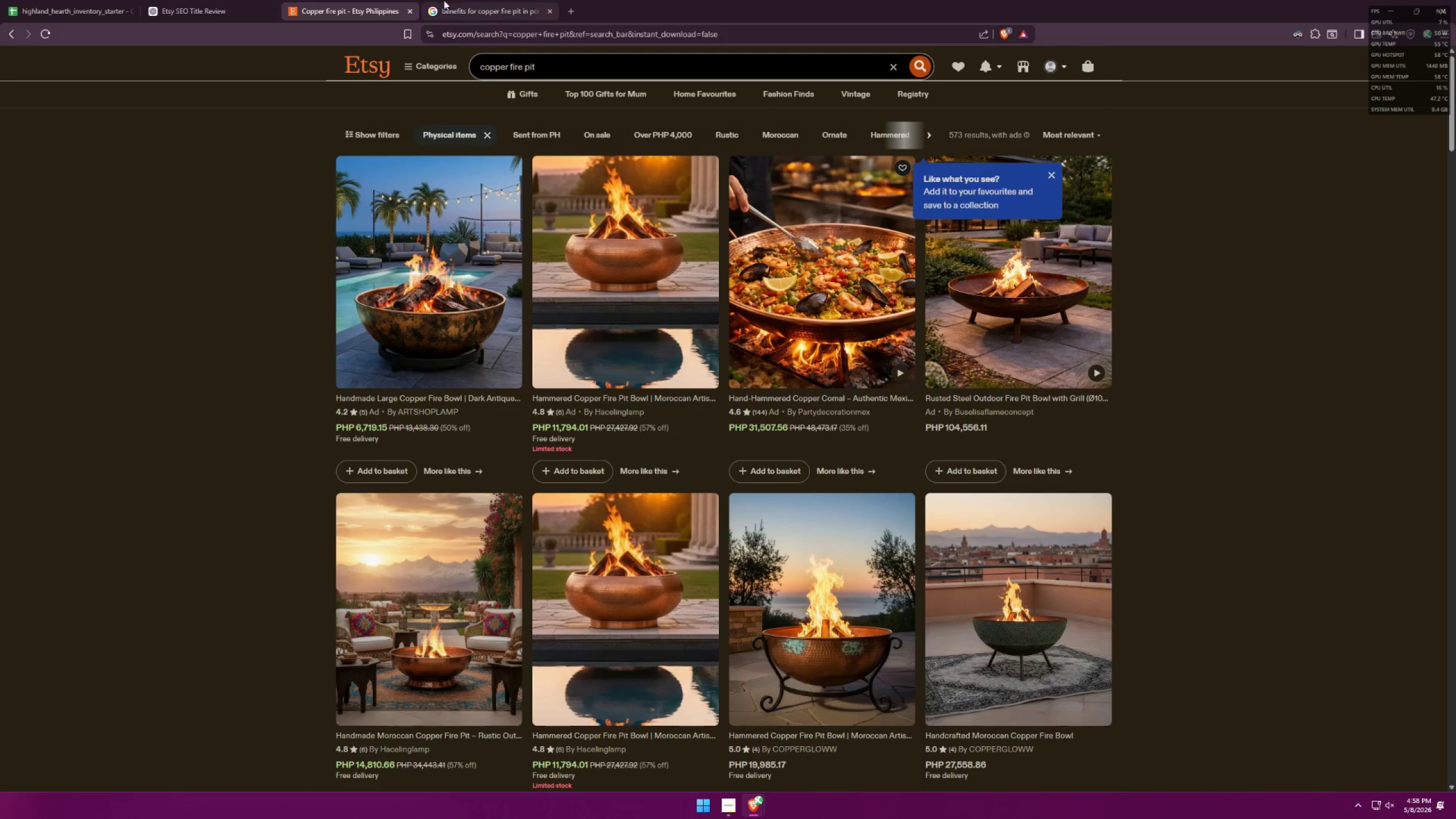 
key(Alt+AltLeft)
 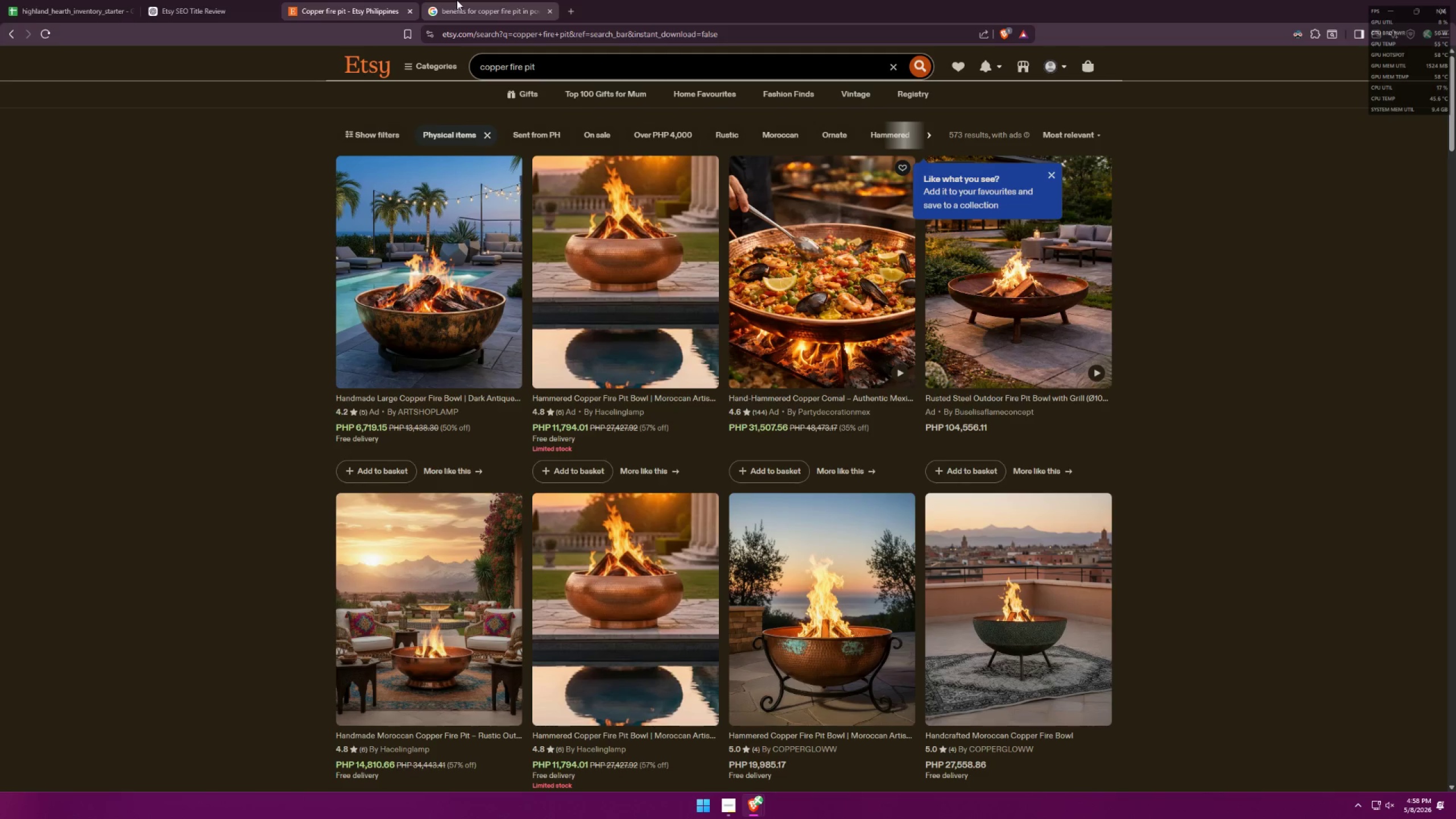 
key(Alt+Tab)
 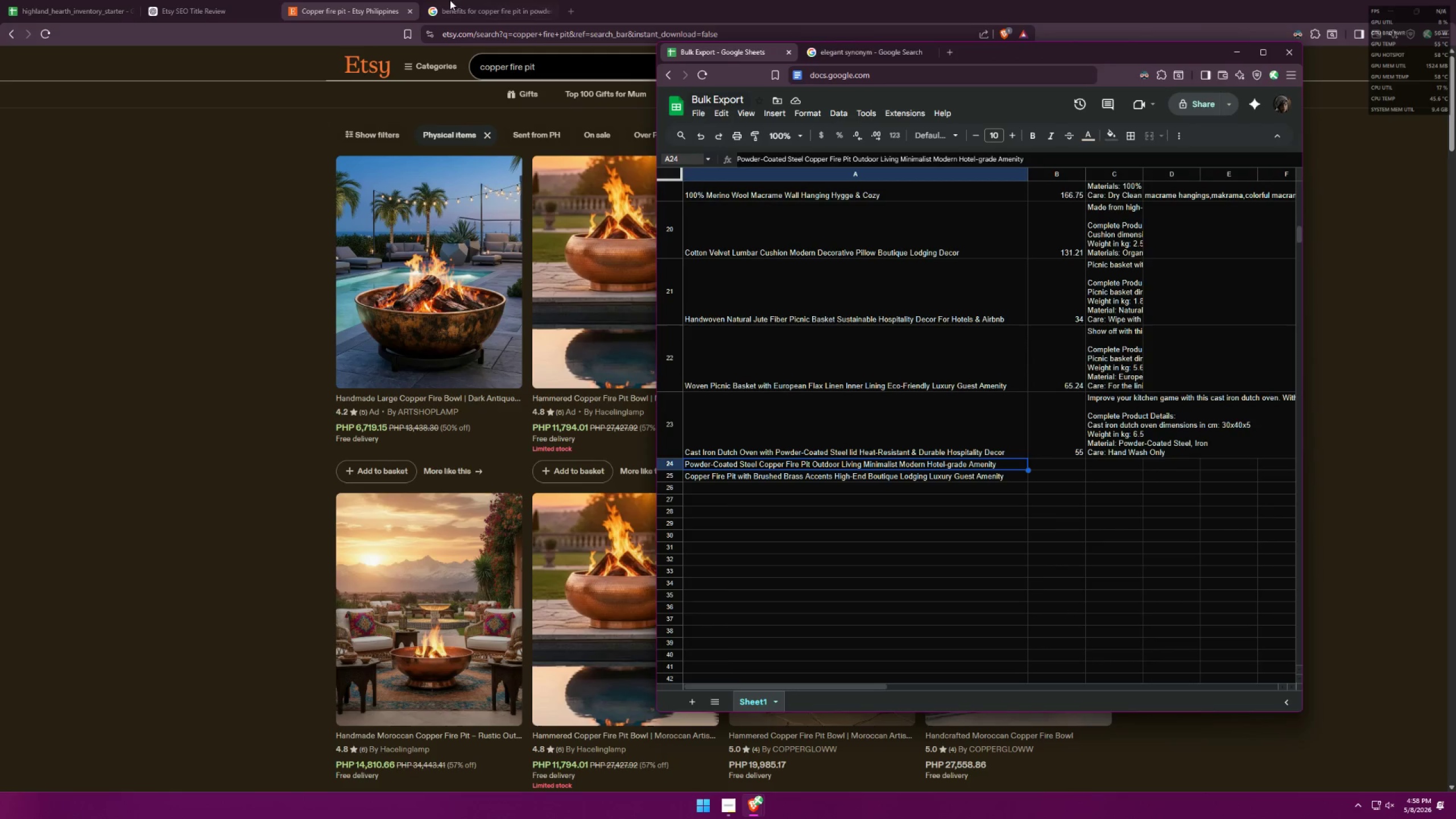 
key(Alt+AltLeft)
 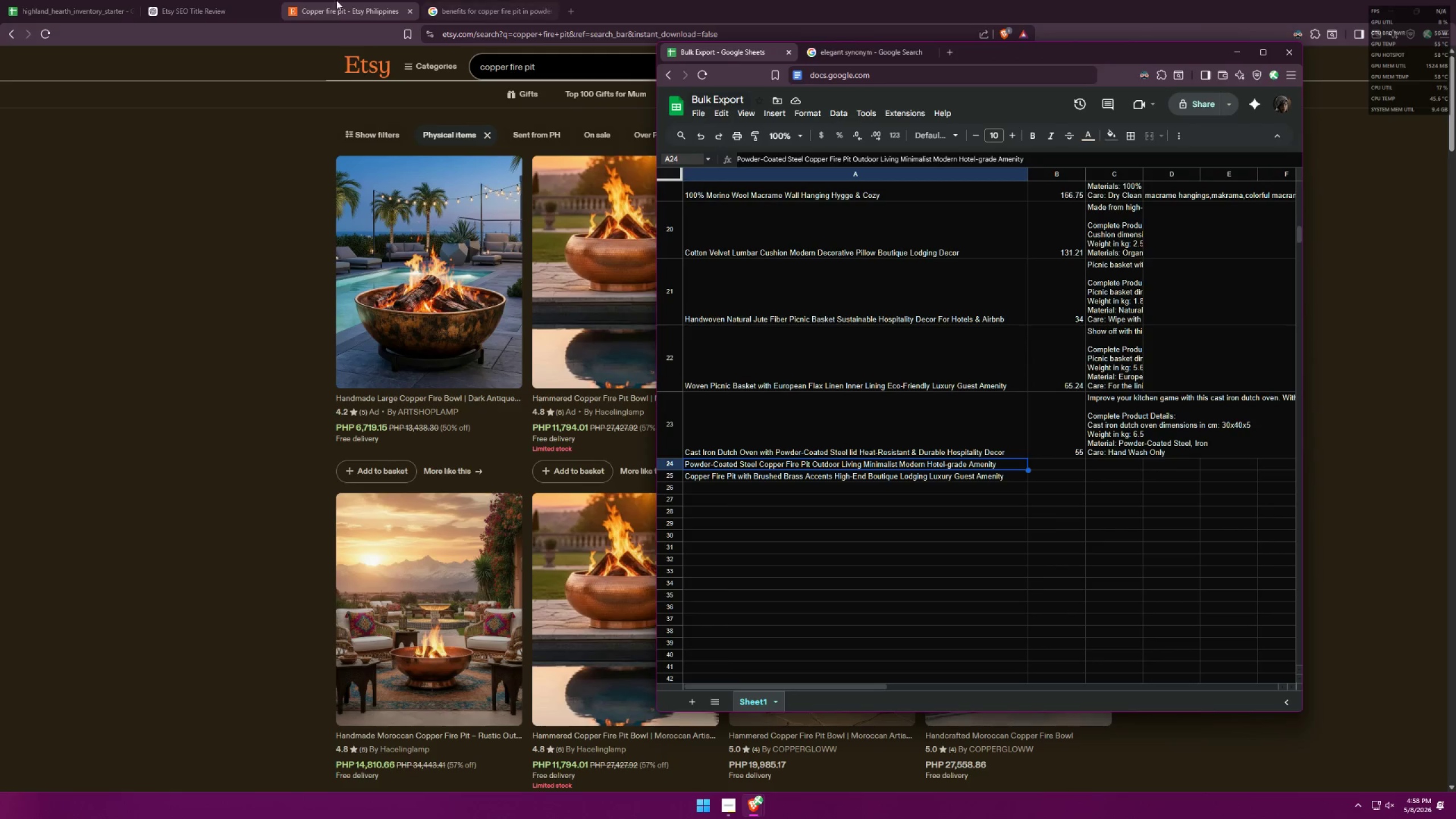 
key(Alt+Tab)
 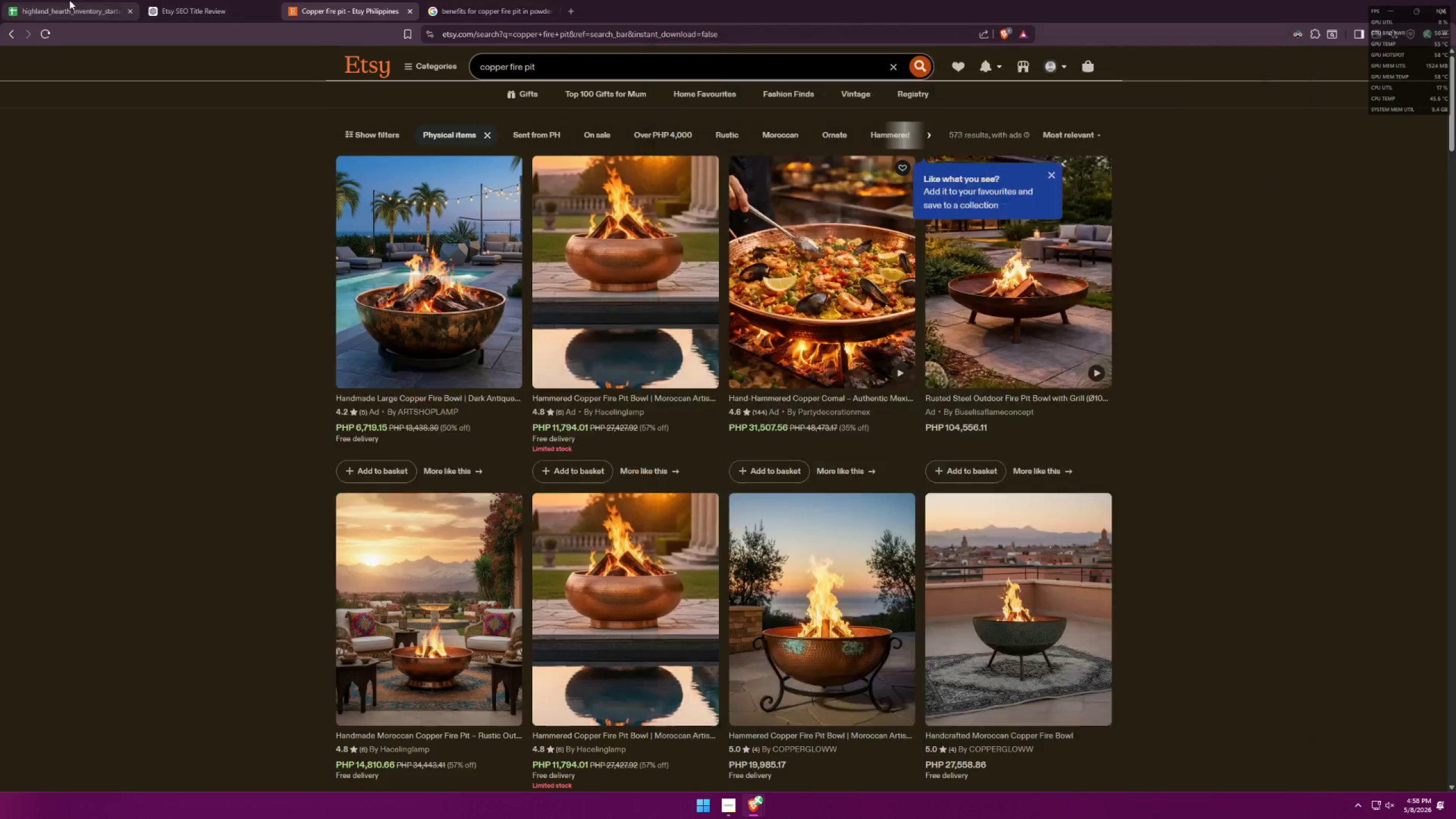 
left_click([69, 0])
 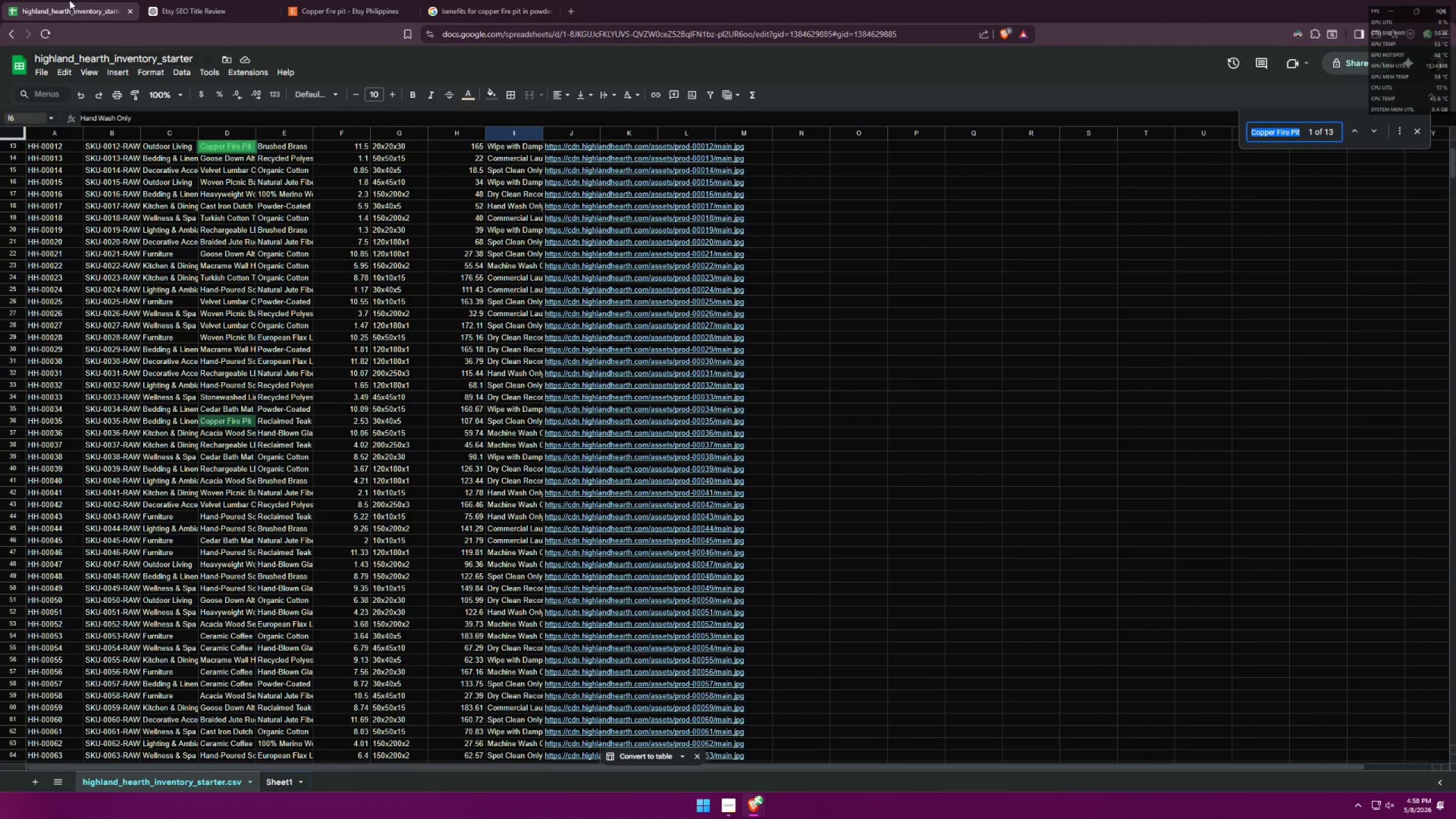 
key(Alt+AltLeft)
 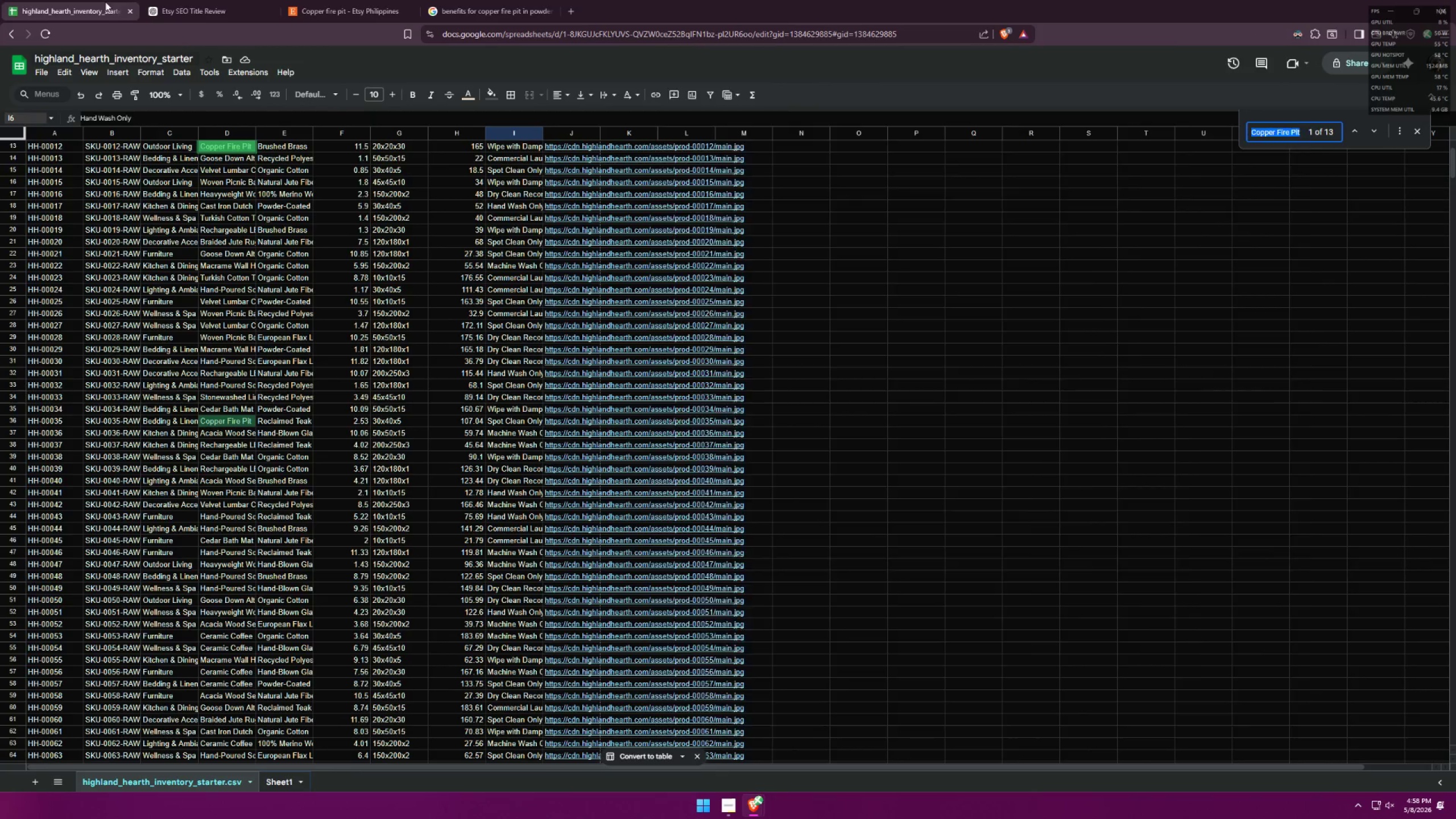 
key(Alt+Tab)
 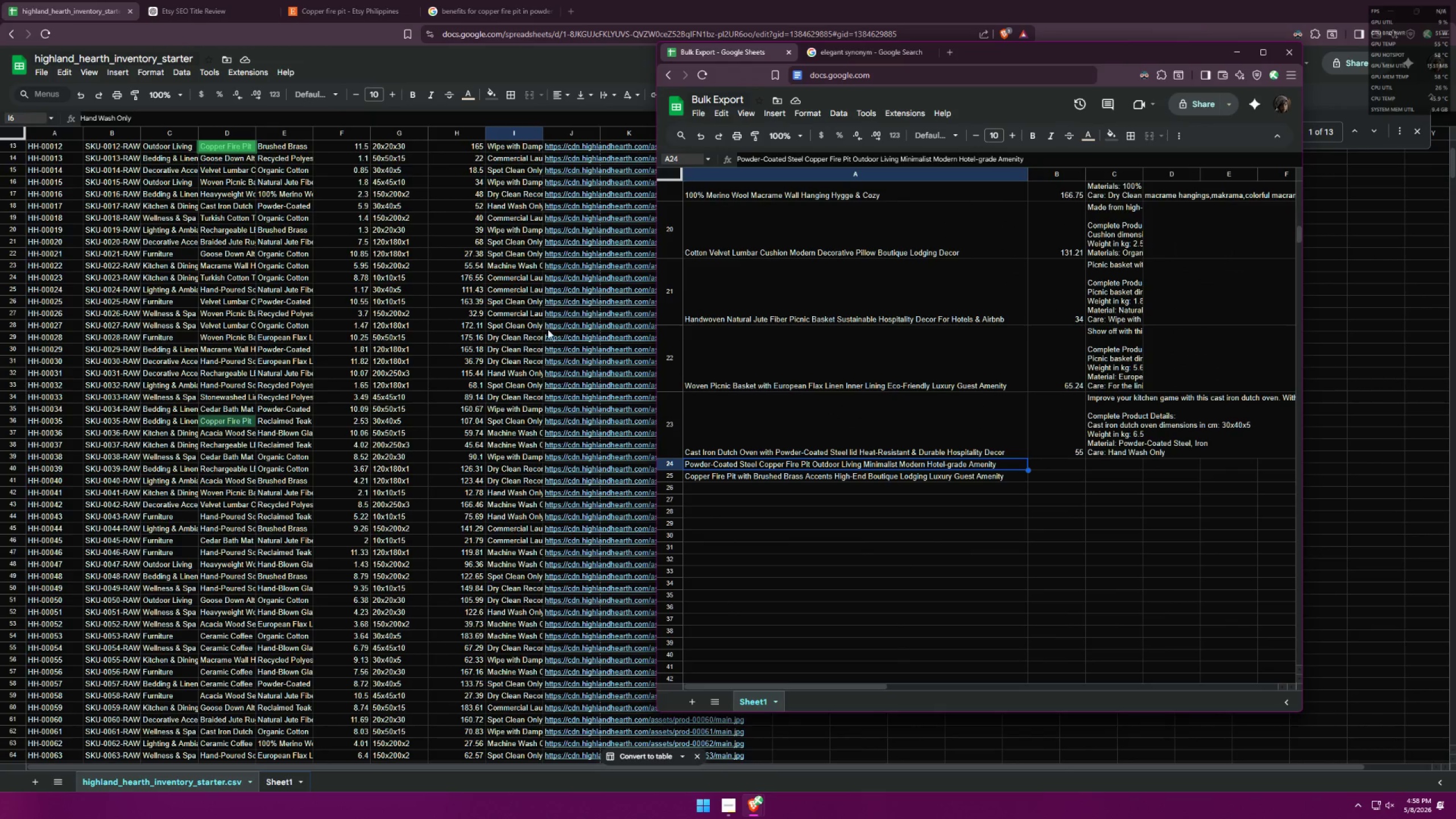 
left_click([480, 0])
 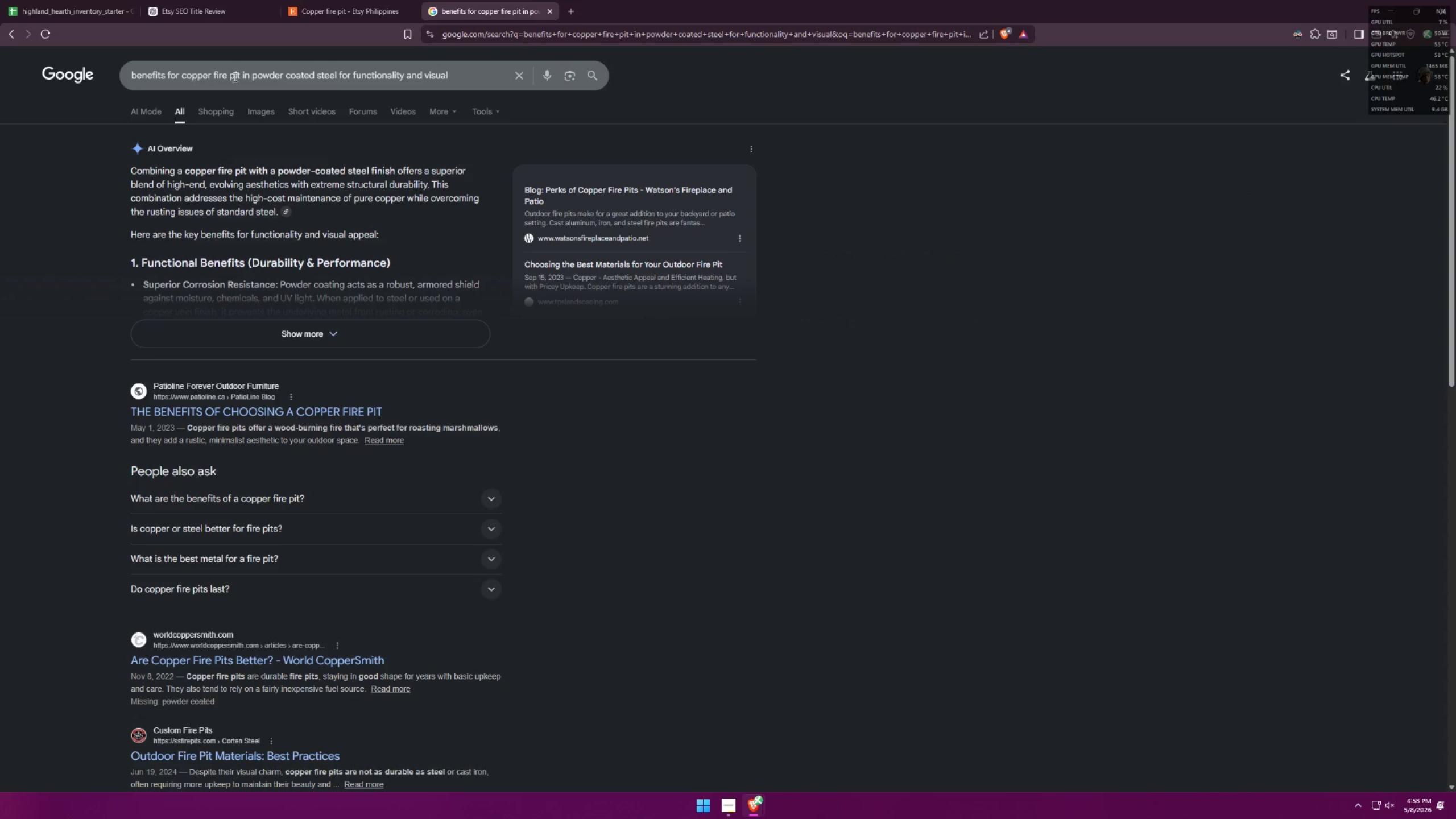 
left_click_drag(start_coordinate=[254, 74], to_coordinate=[317, 75])
 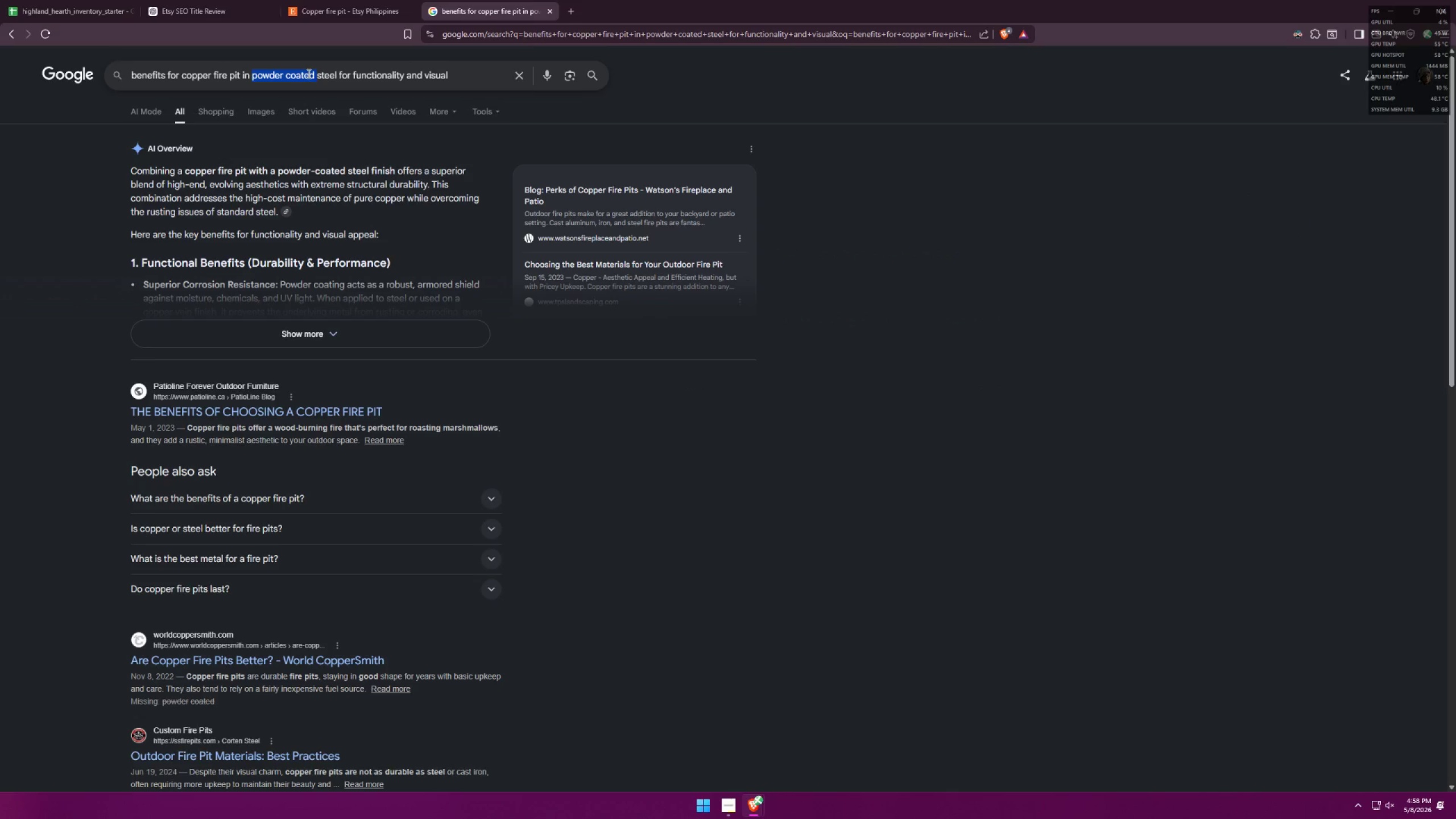 
type(brushed brass )
 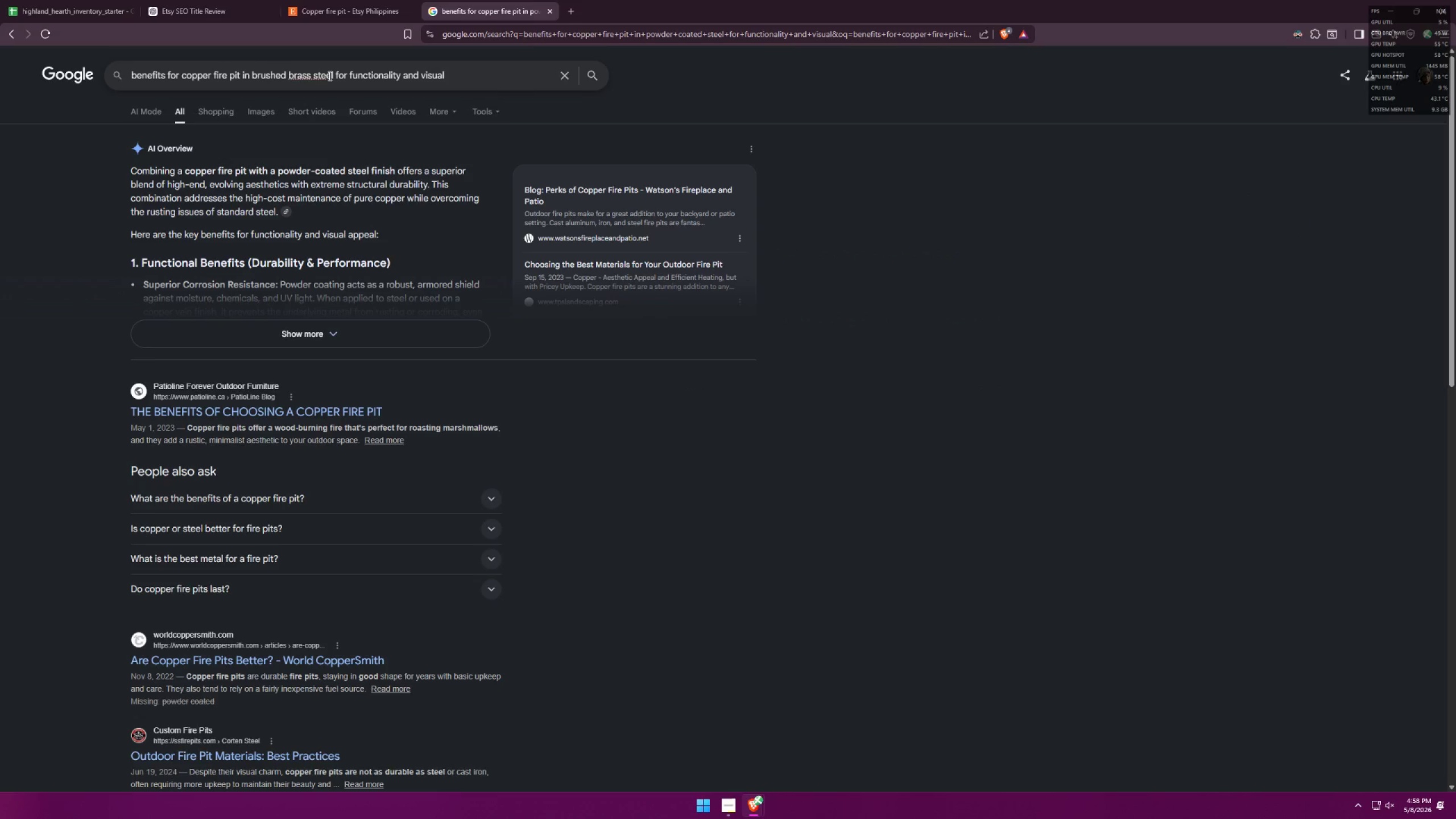 
left_click_drag(start_coordinate=[333, 75], to_coordinate=[317, 72])
 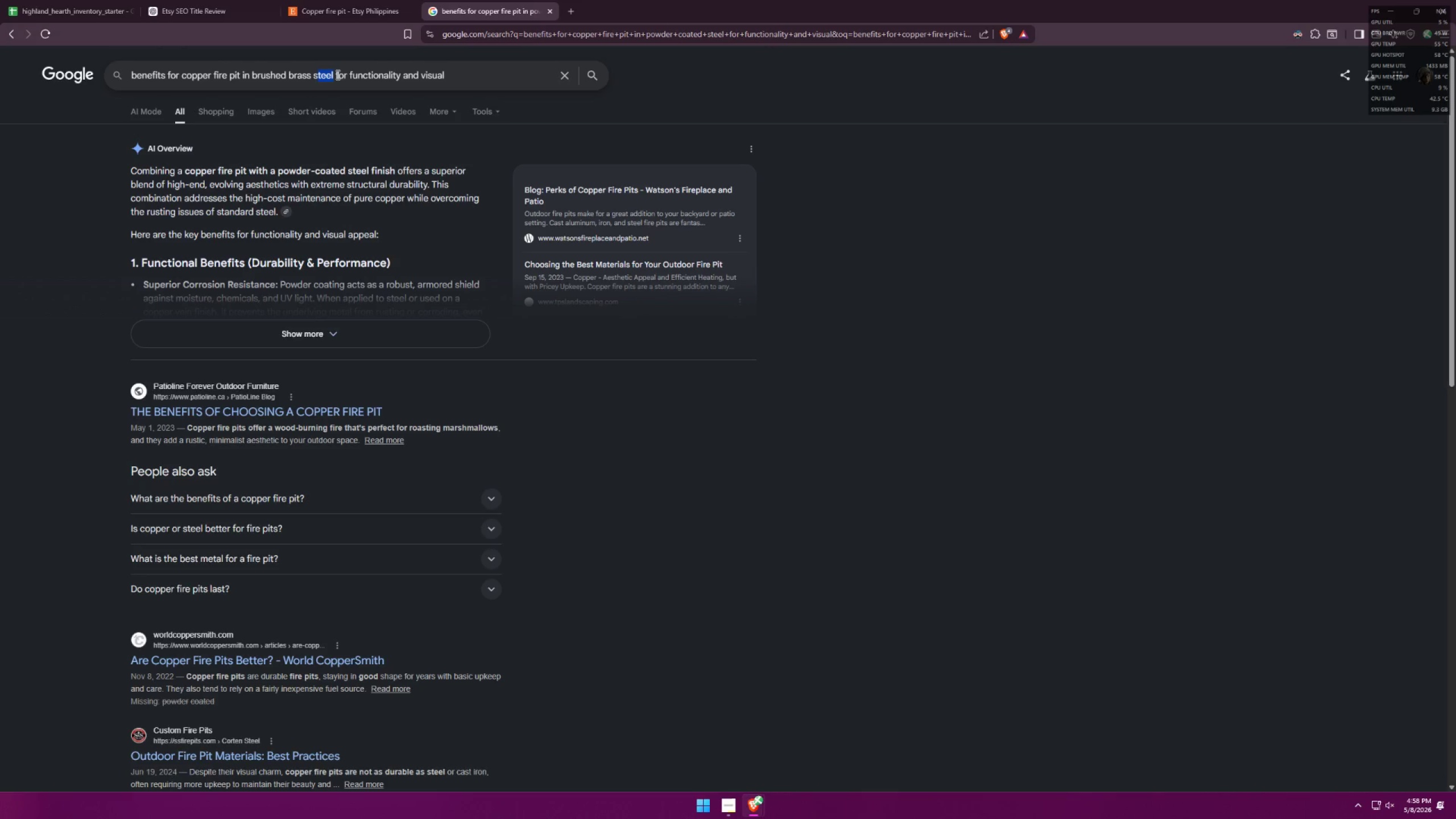 
left_click_drag(start_coordinate=[337, 75], to_coordinate=[313, 71])
 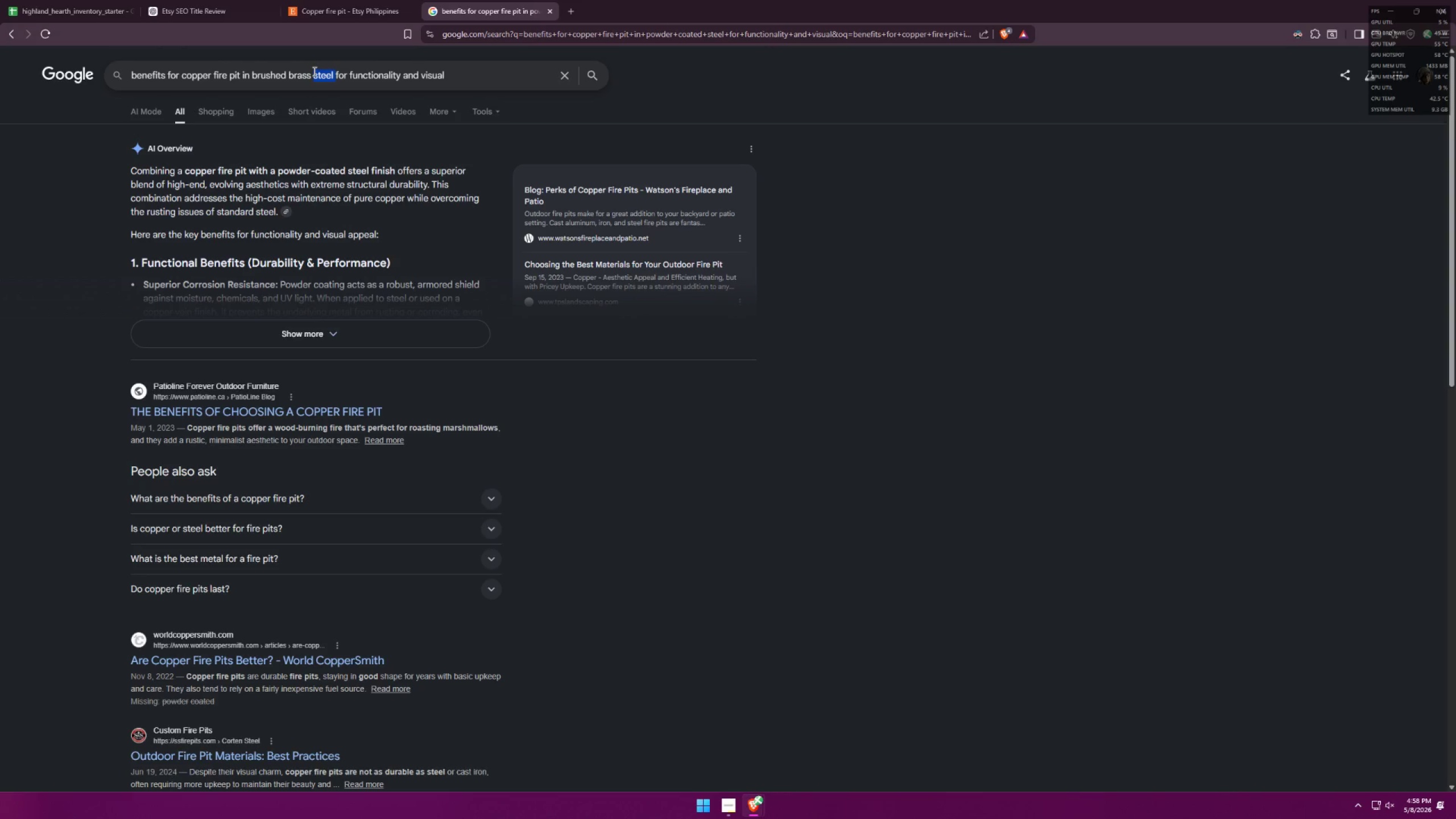 
type(accent )
 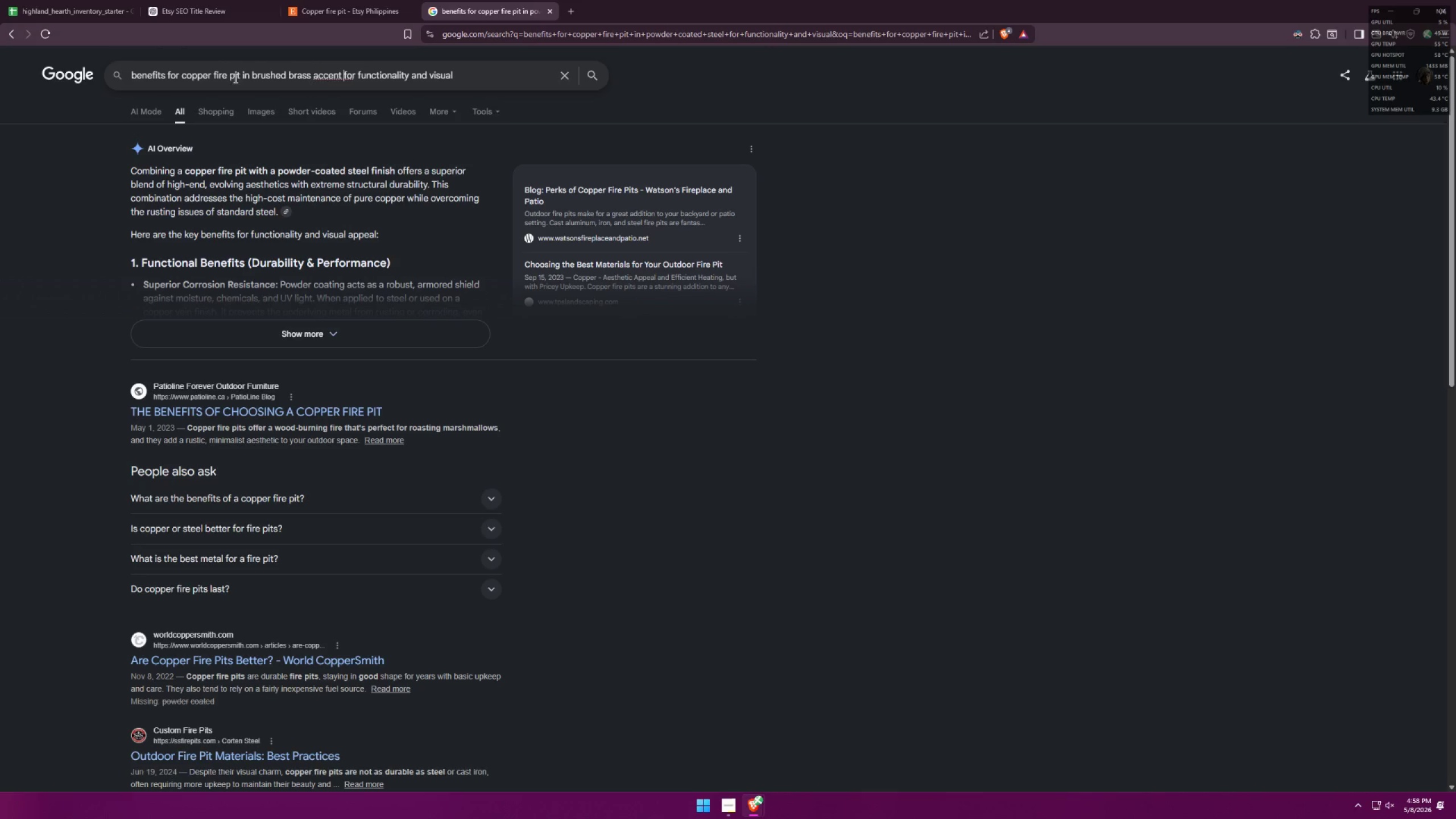 
left_click_drag(start_coordinate=[249, 75], to_coordinate=[242, 73])
 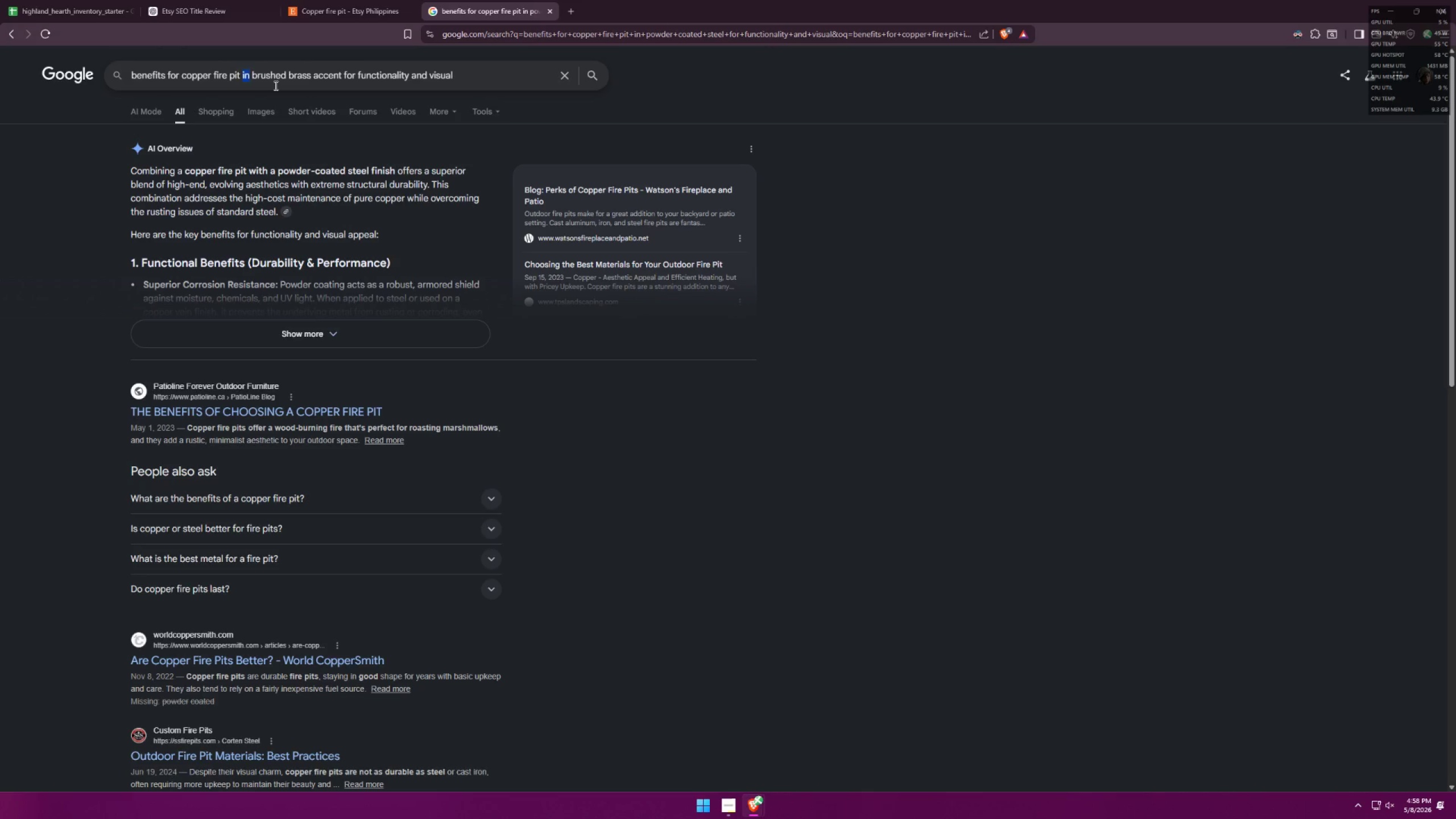 
type(with)
 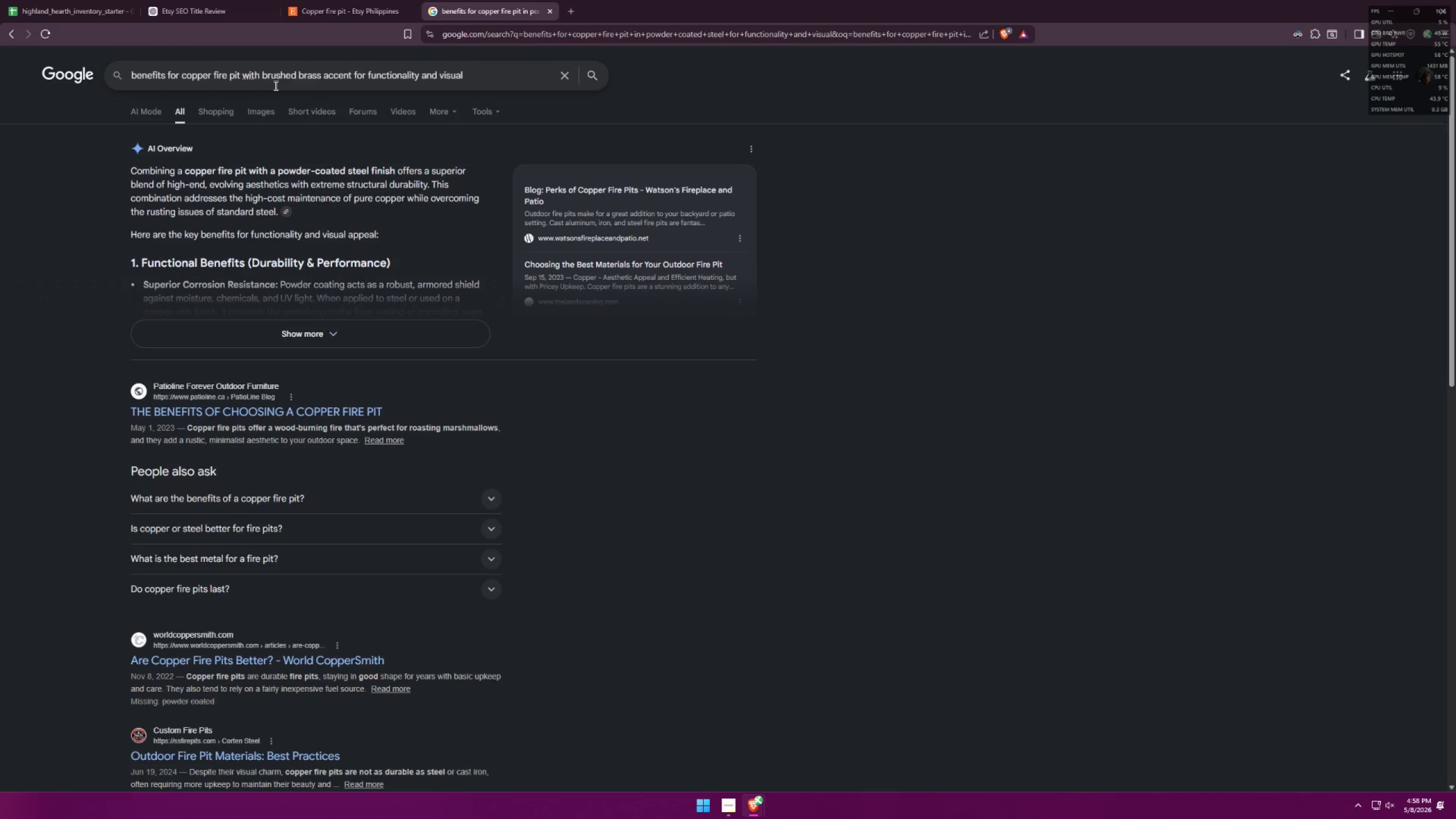 
key(Enter)
 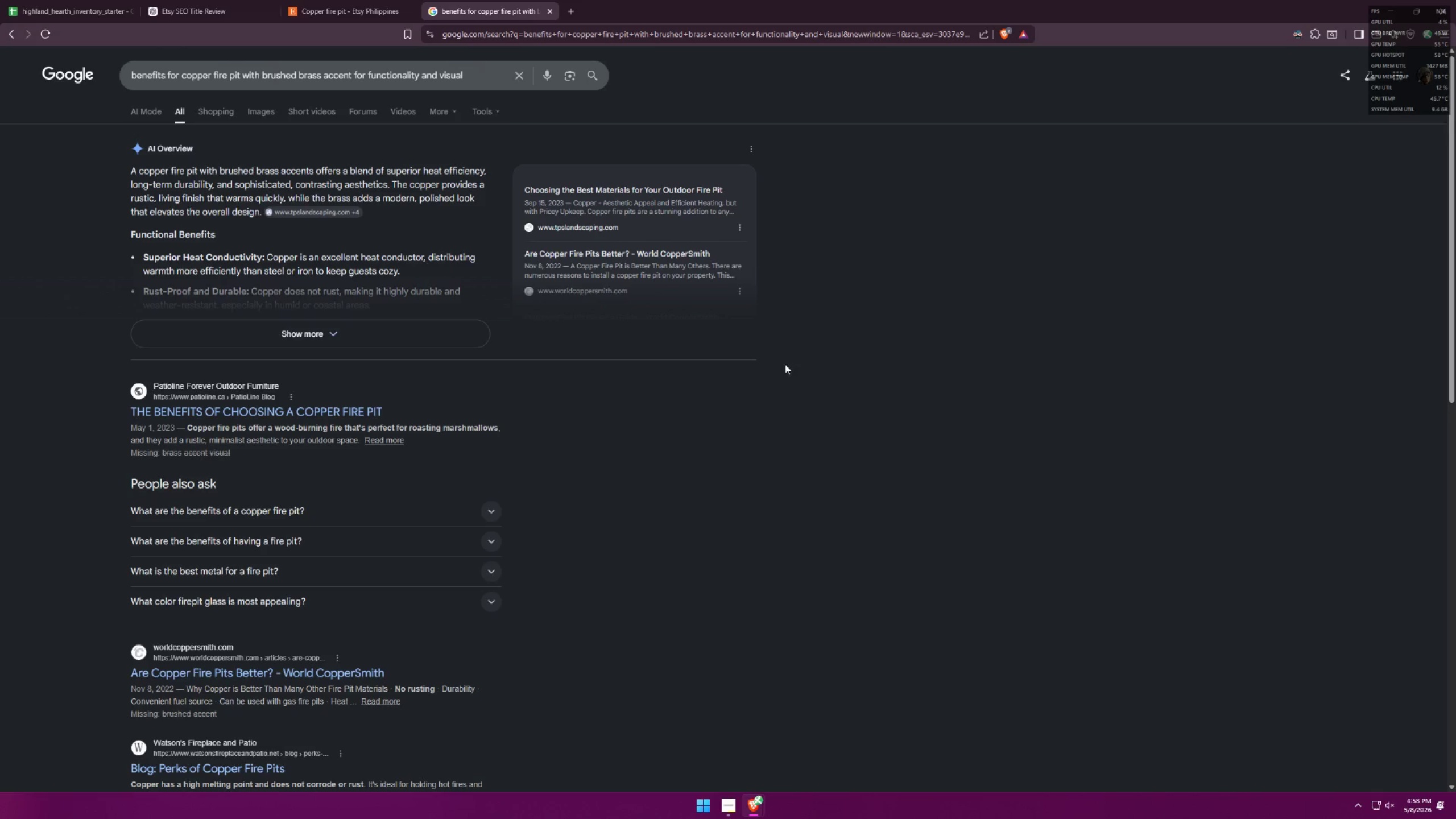 
wait(13.3)
 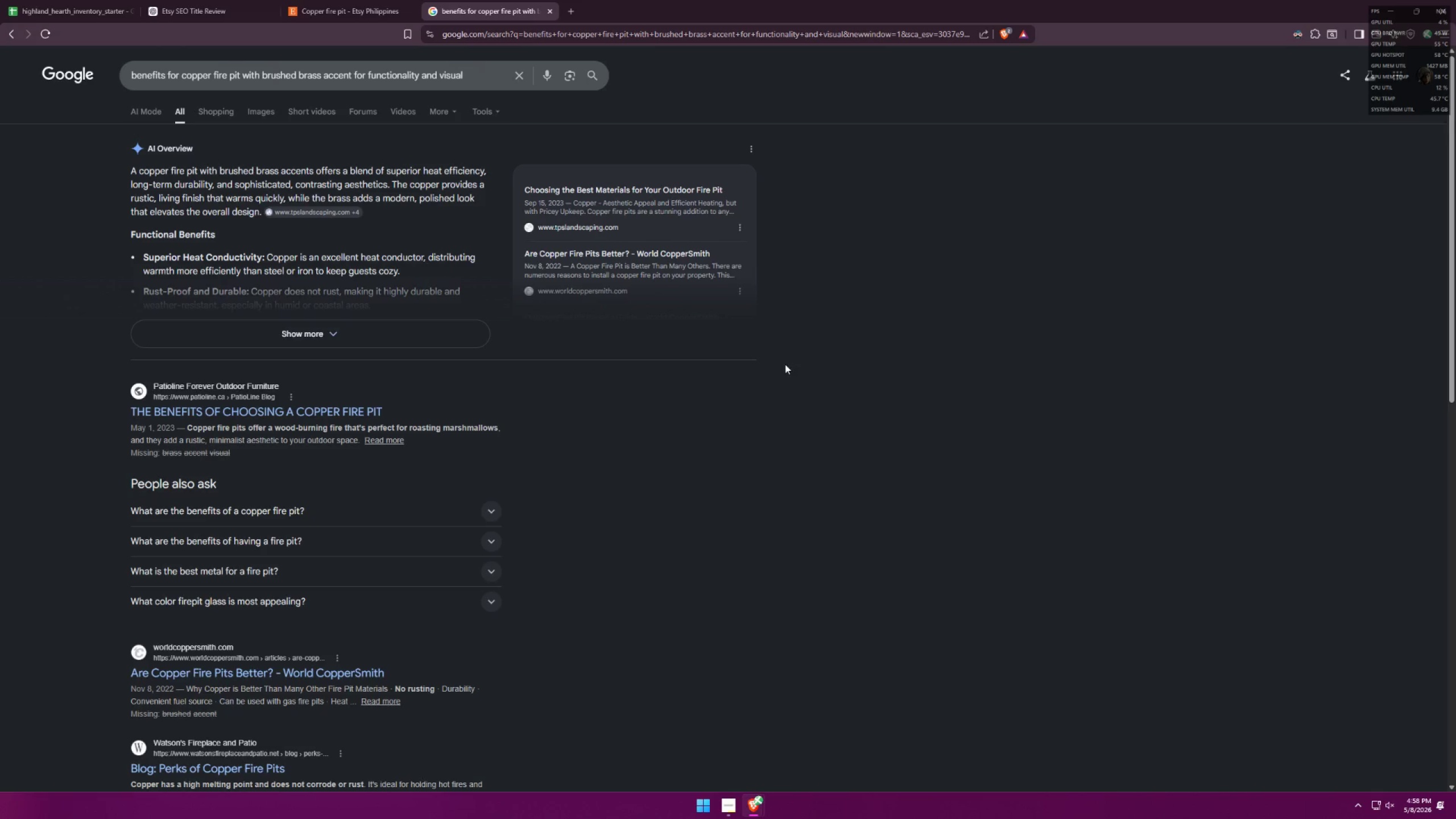 
key(Alt+AltLeft)
 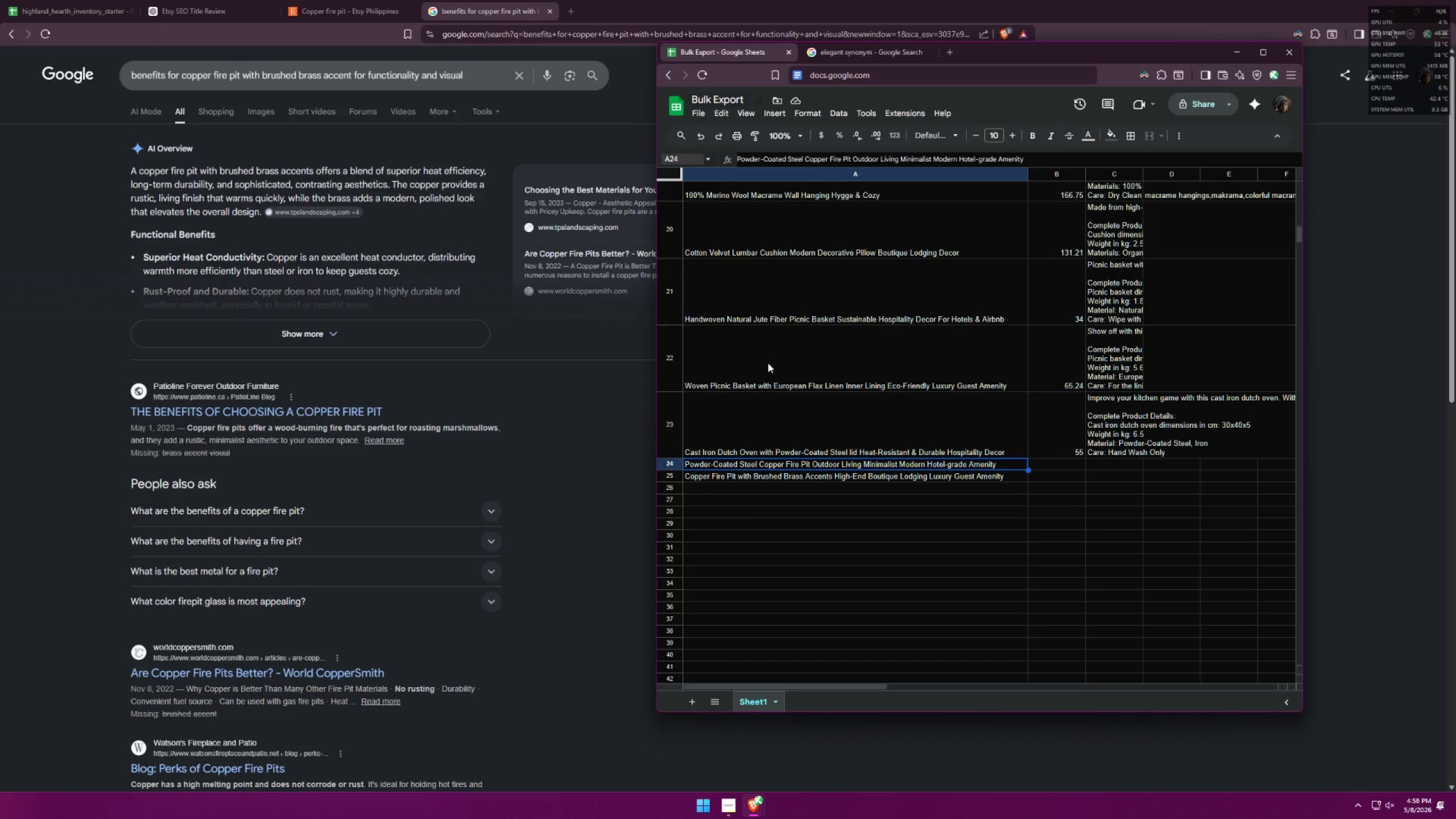 
key(Alt+Tab)
 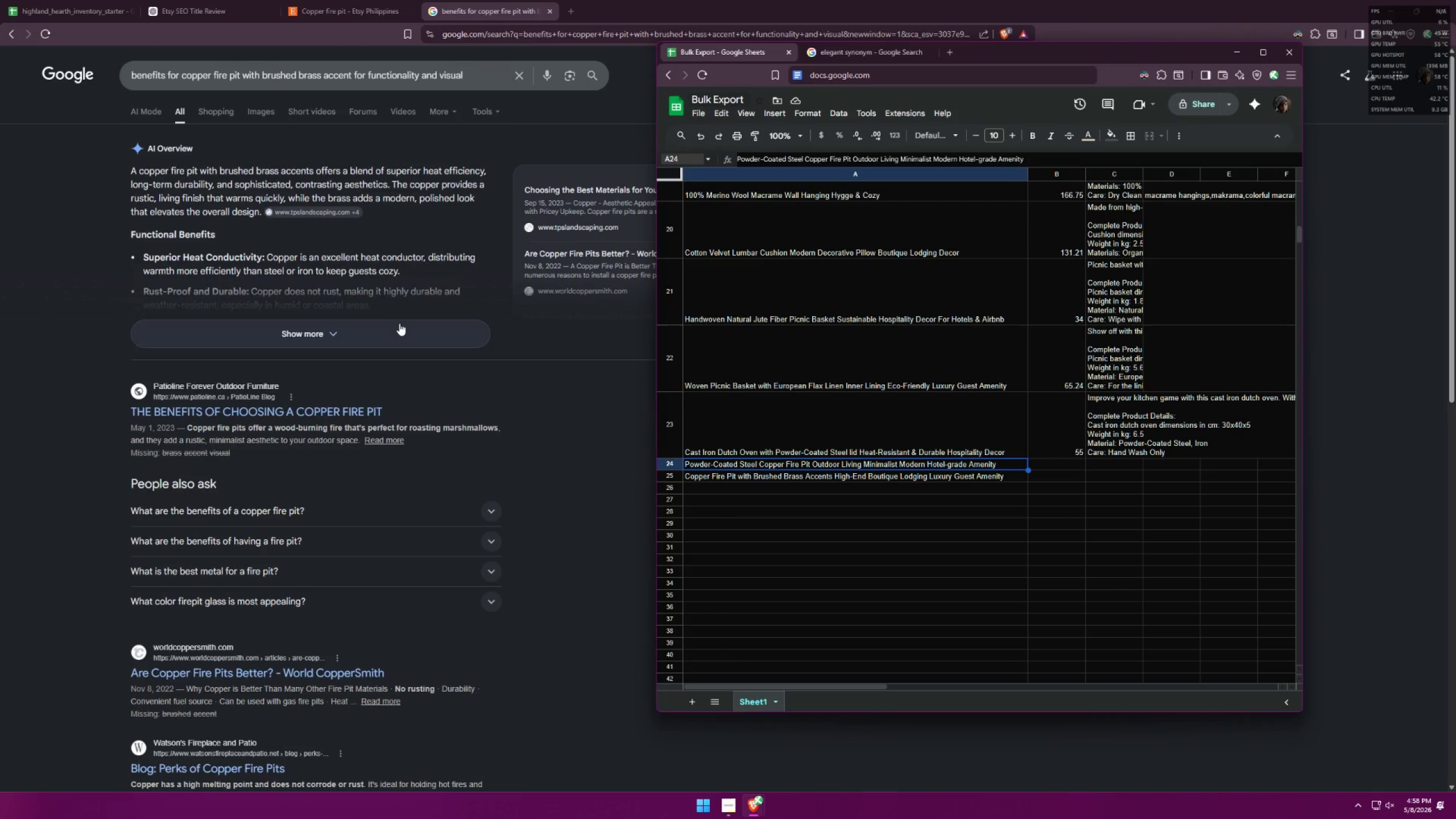 
left_click([383, 326])
 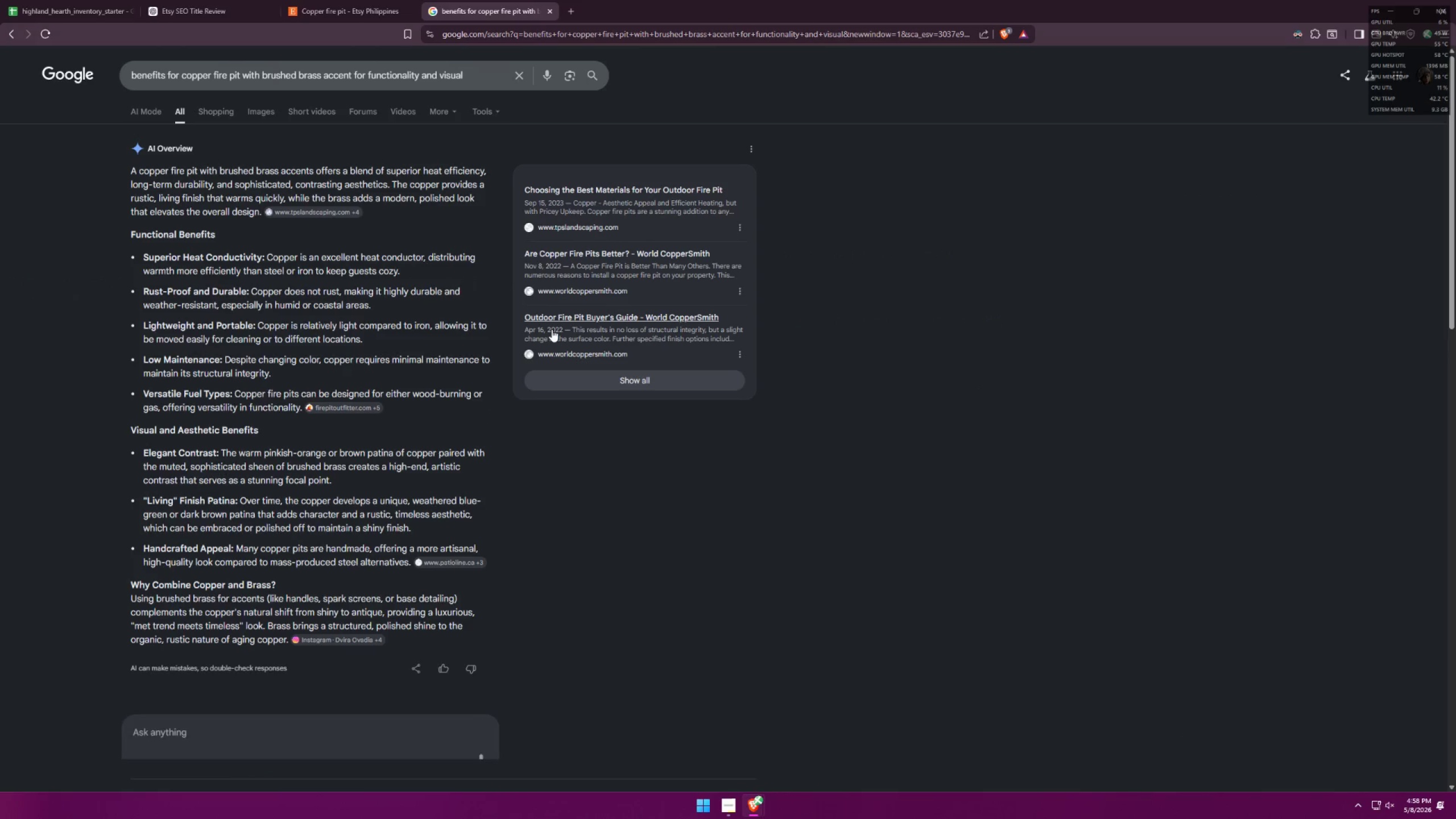 
key(Alt+AltLeft)
 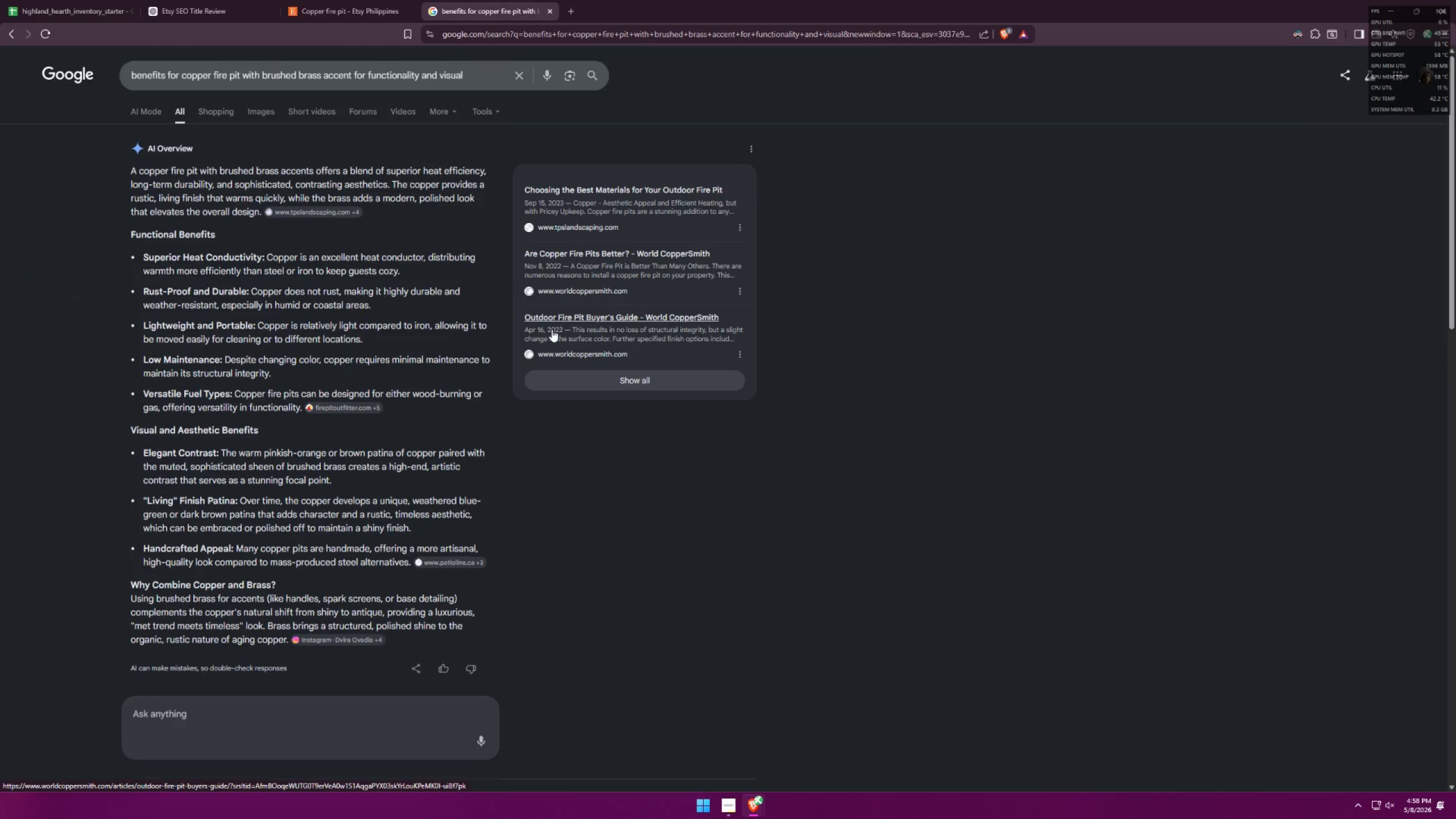 
key(Alt+Tab)
 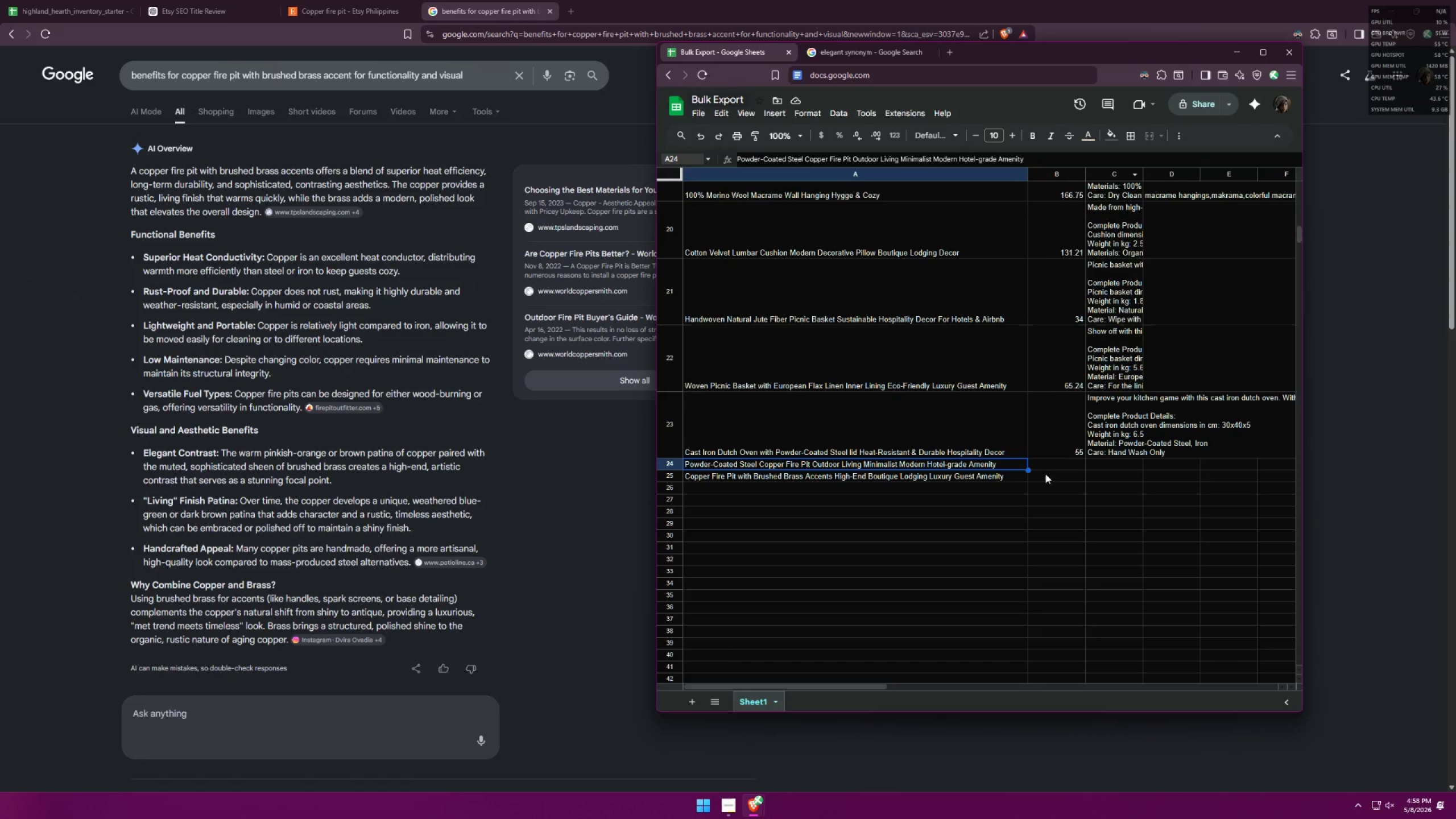 
left_click([45, 0])
 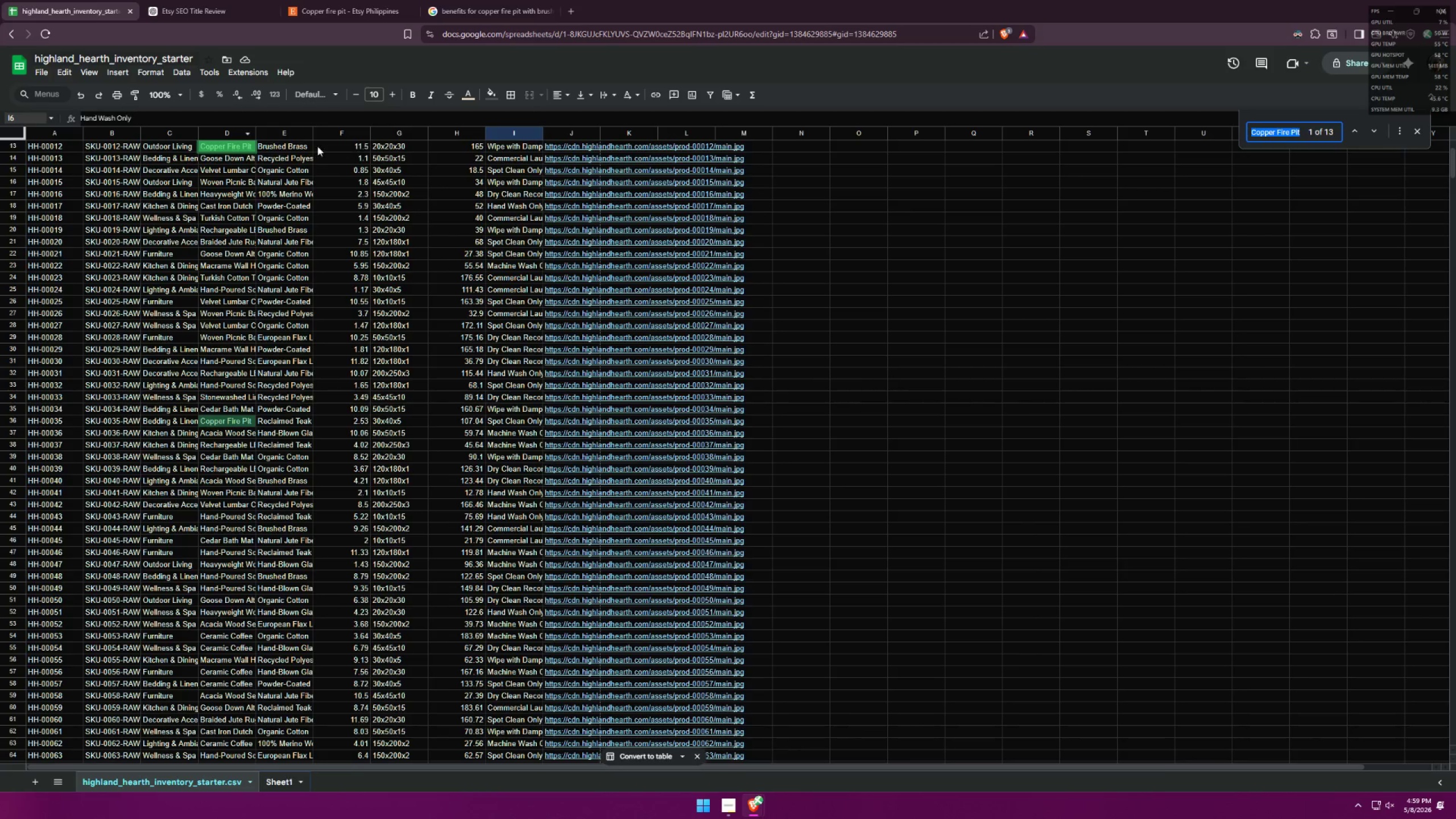 
left_click([39, 146])
 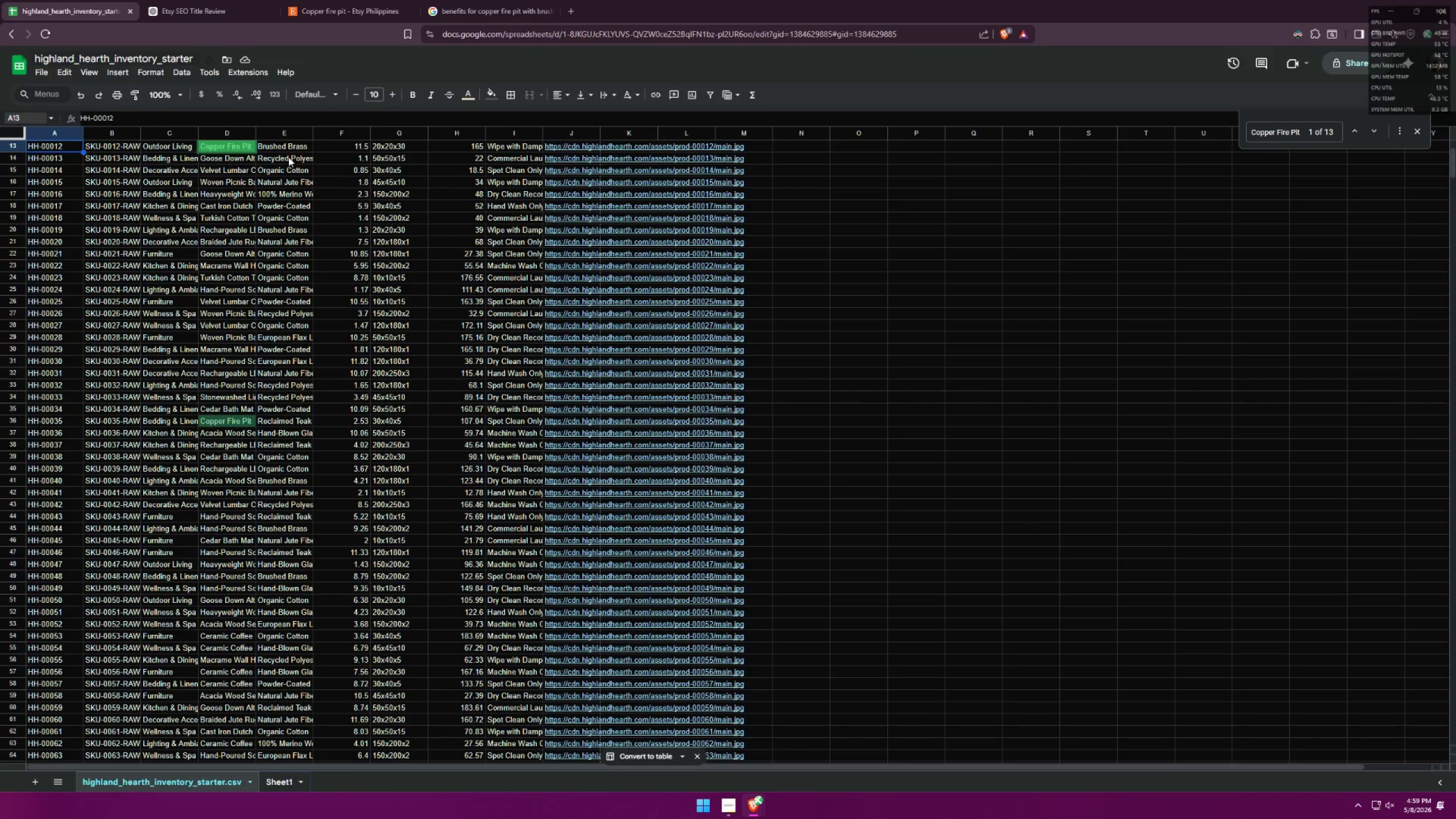 
key(Alt+AltLeft)
 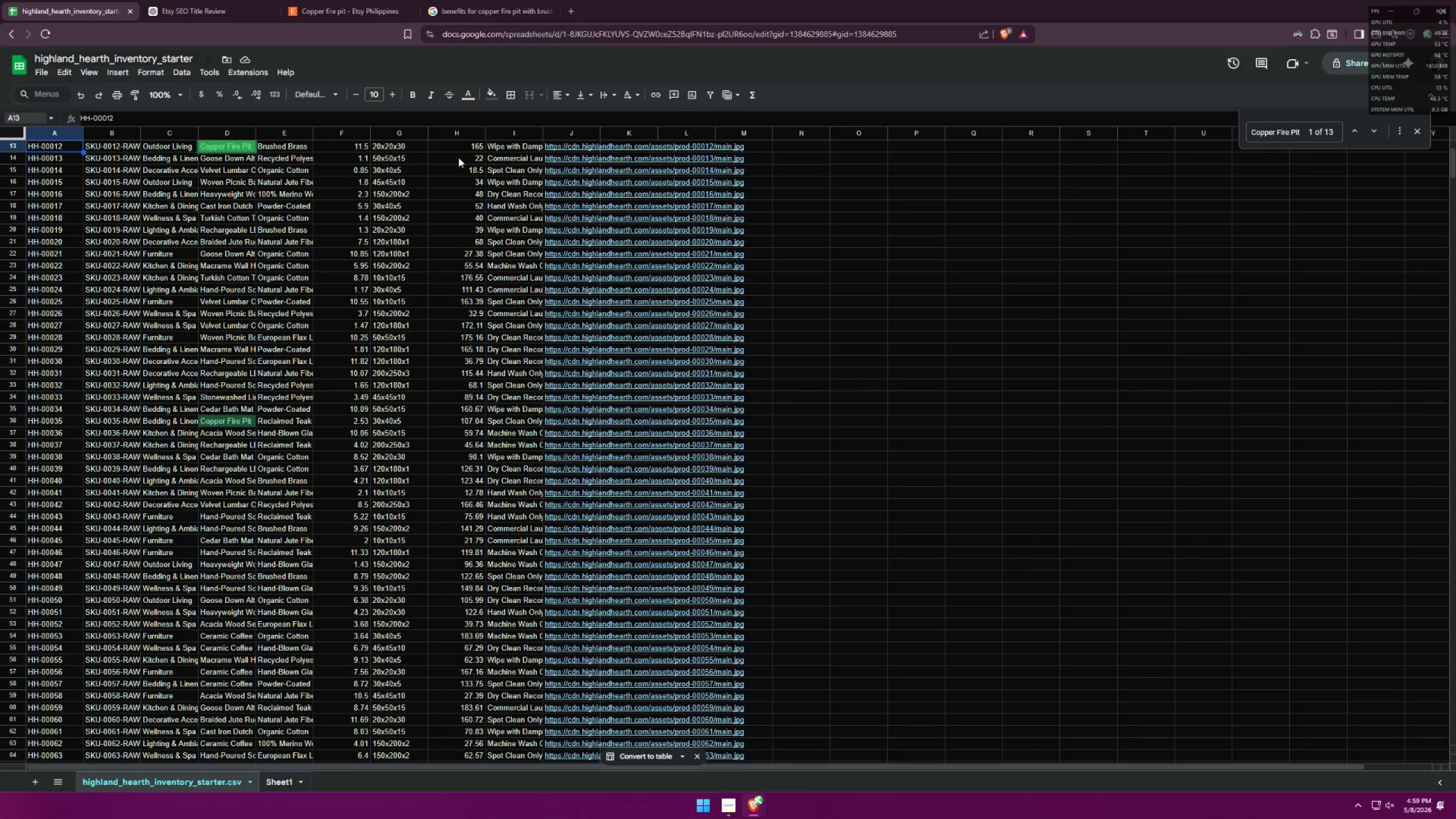 
key(Alt+Tab)
 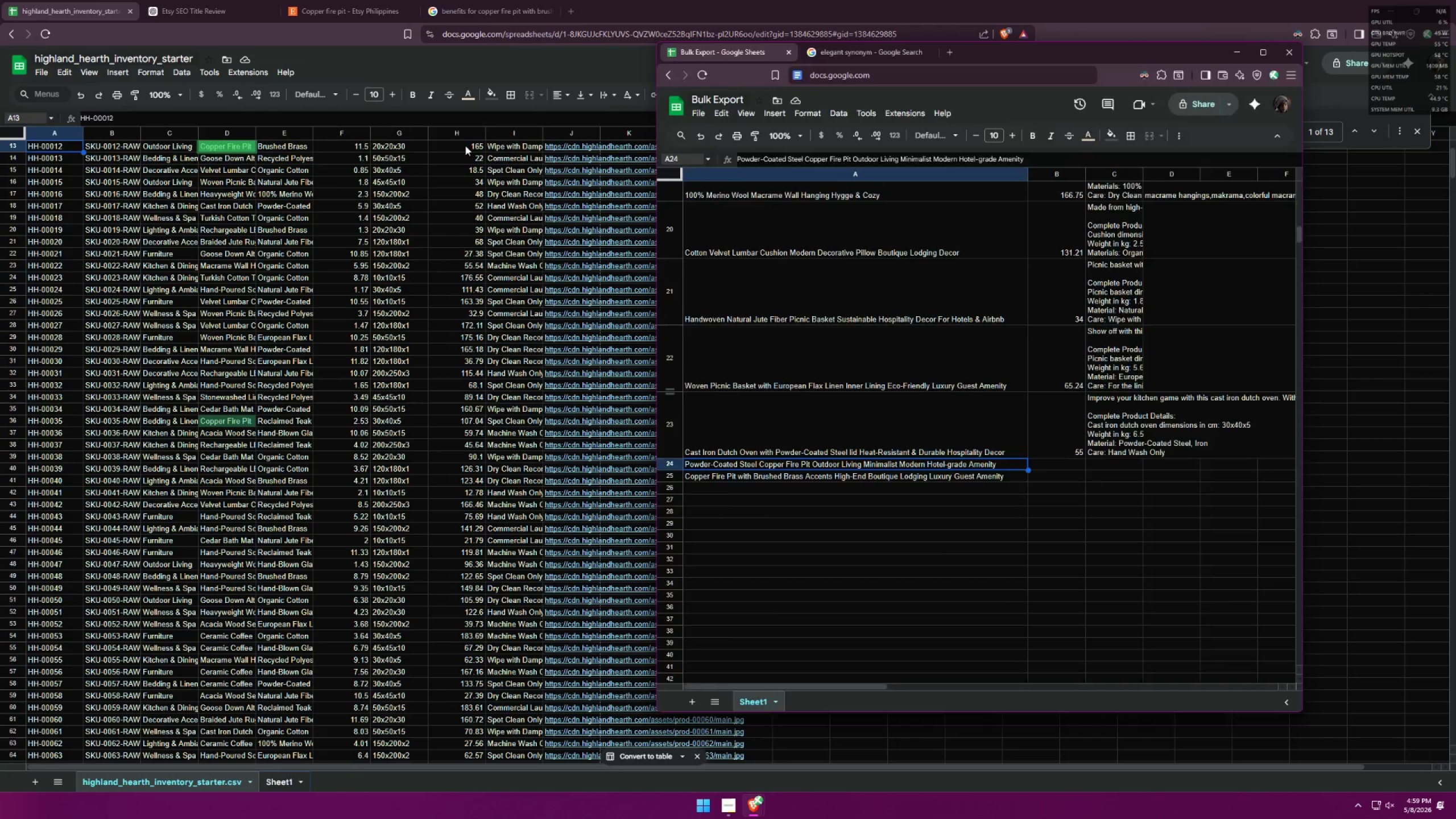 
key(Control+ControlLeft)
 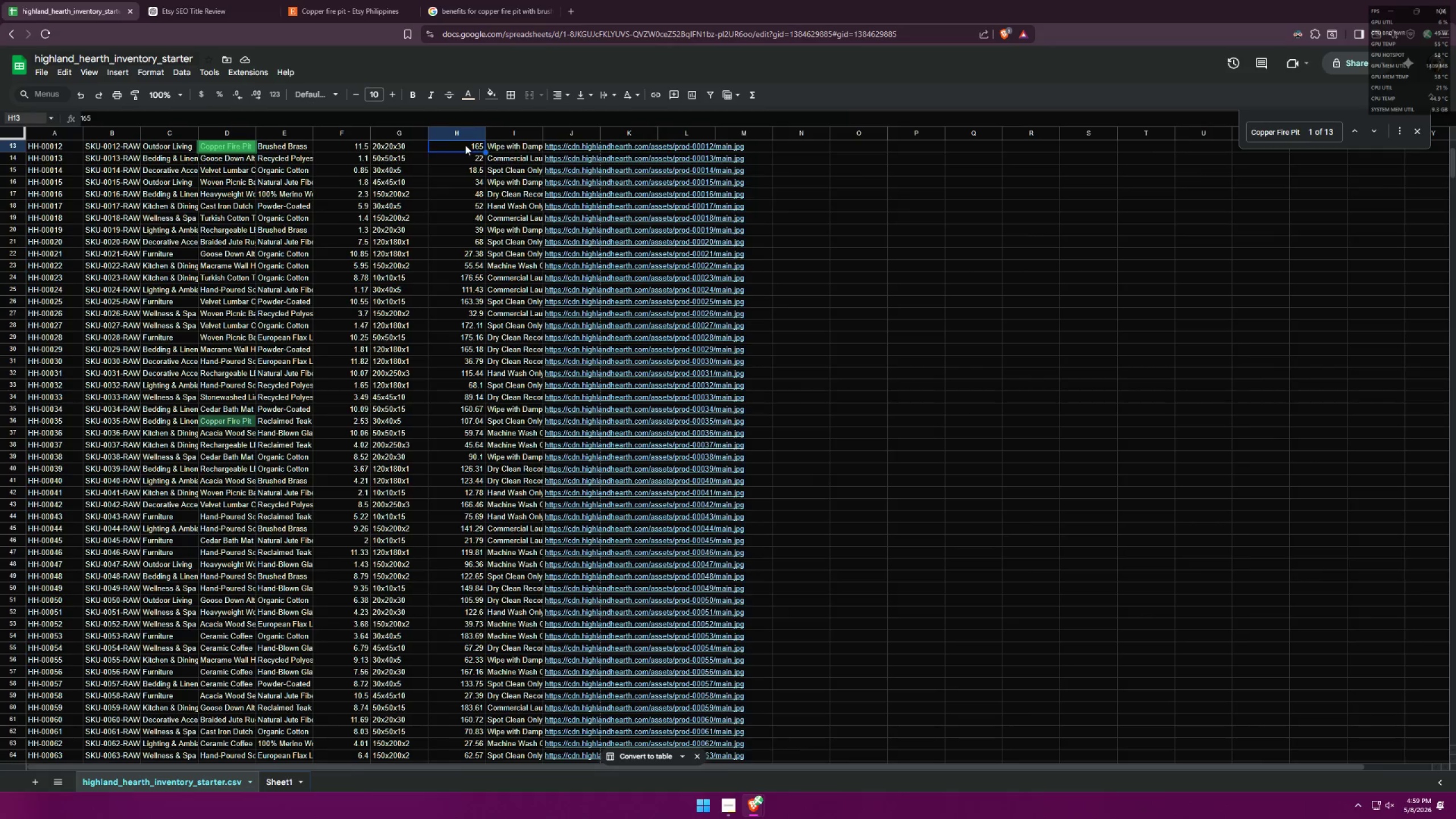 
key(Control+C)
 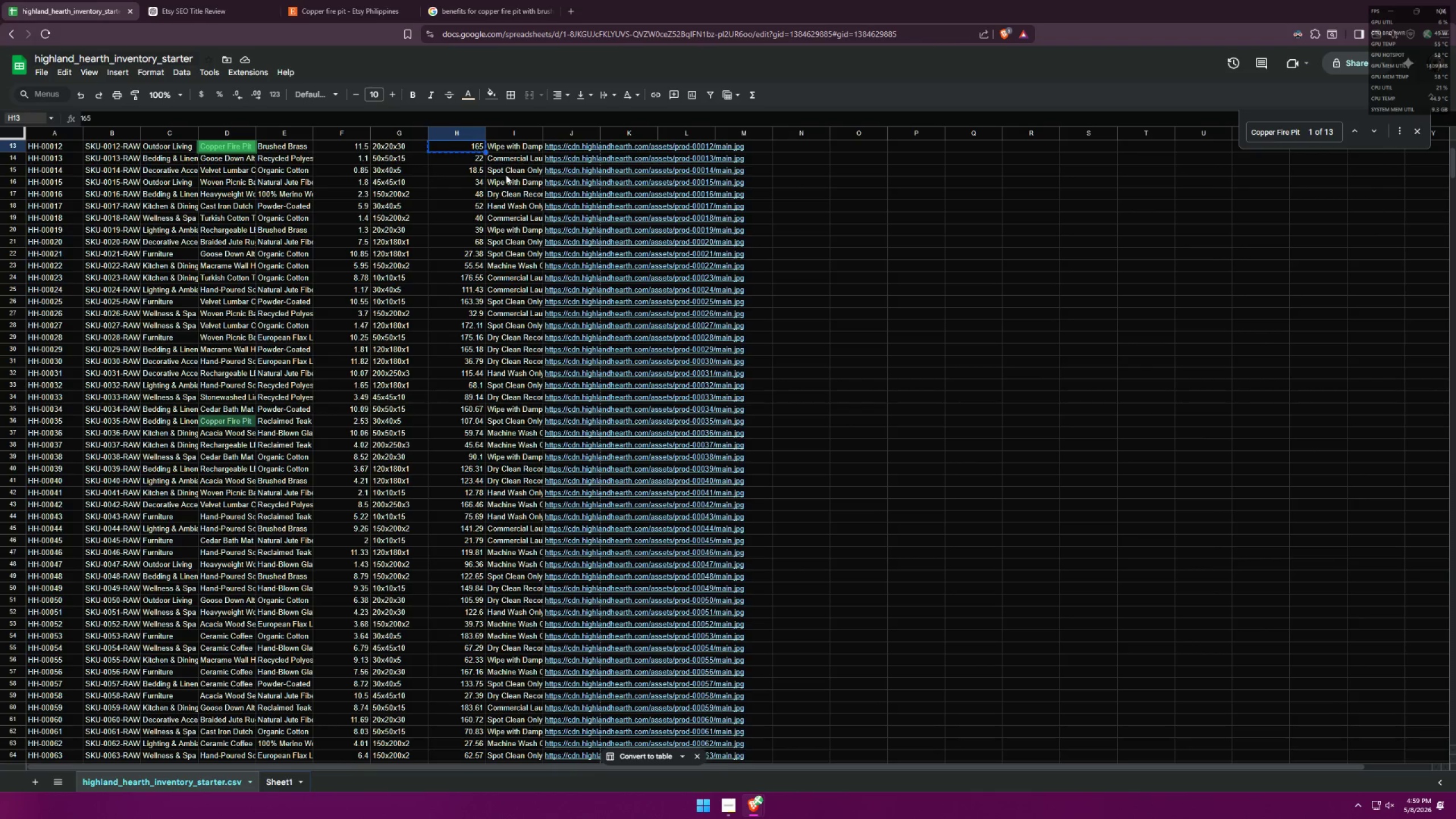 
key(Alt+AltLeft)
 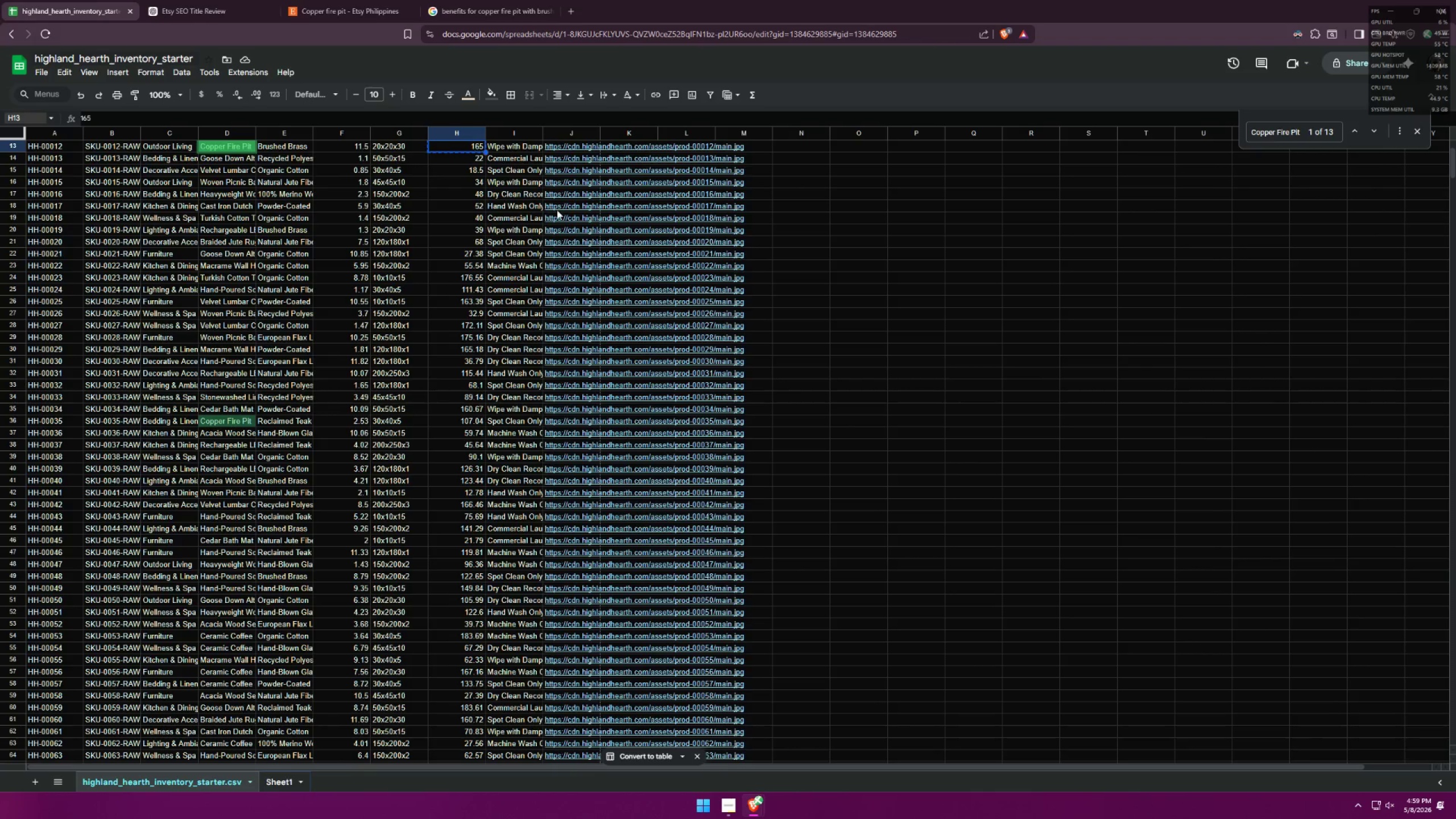 
key(Alt+Tab)
 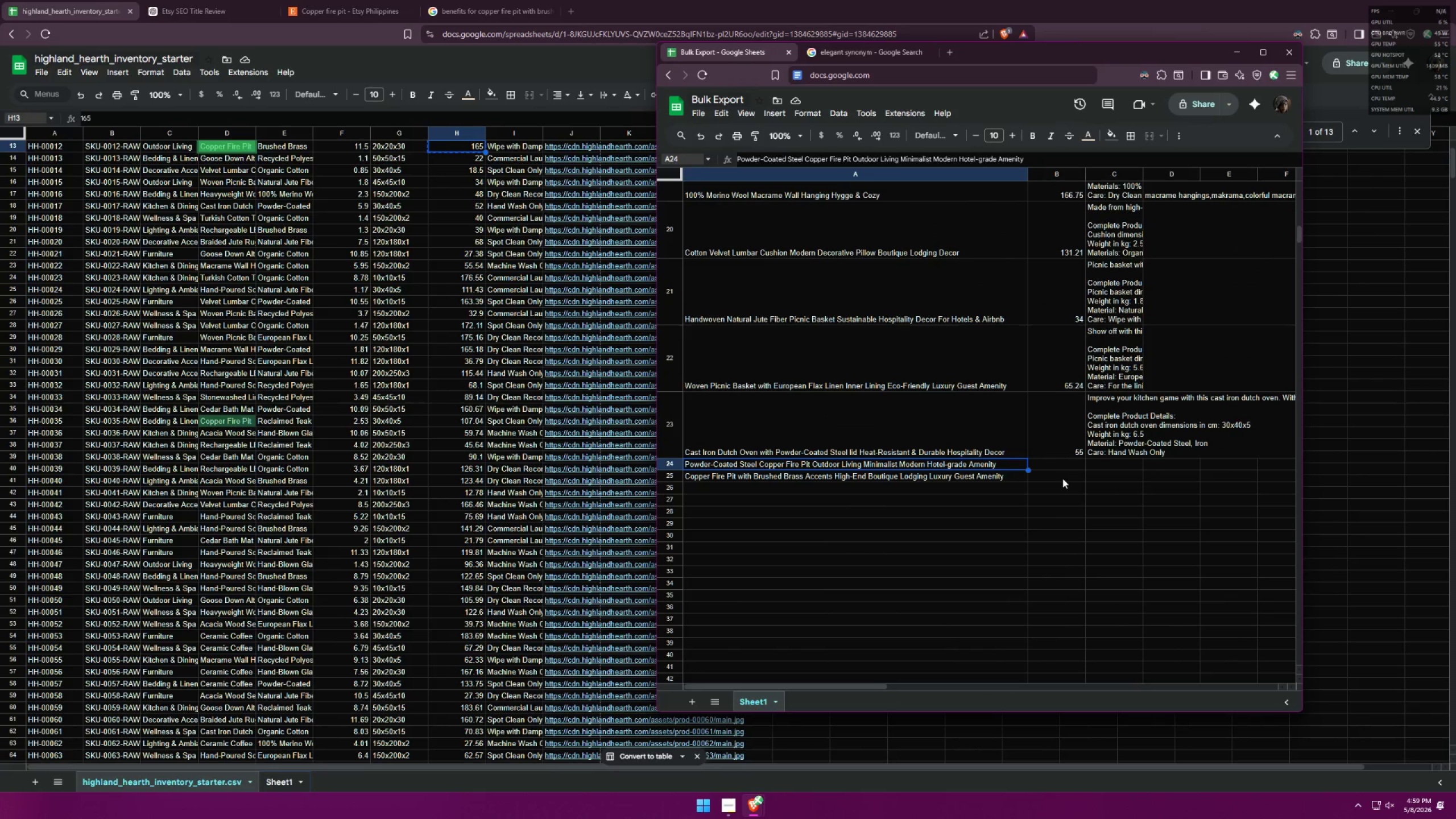 
double_click([1062, 478])
 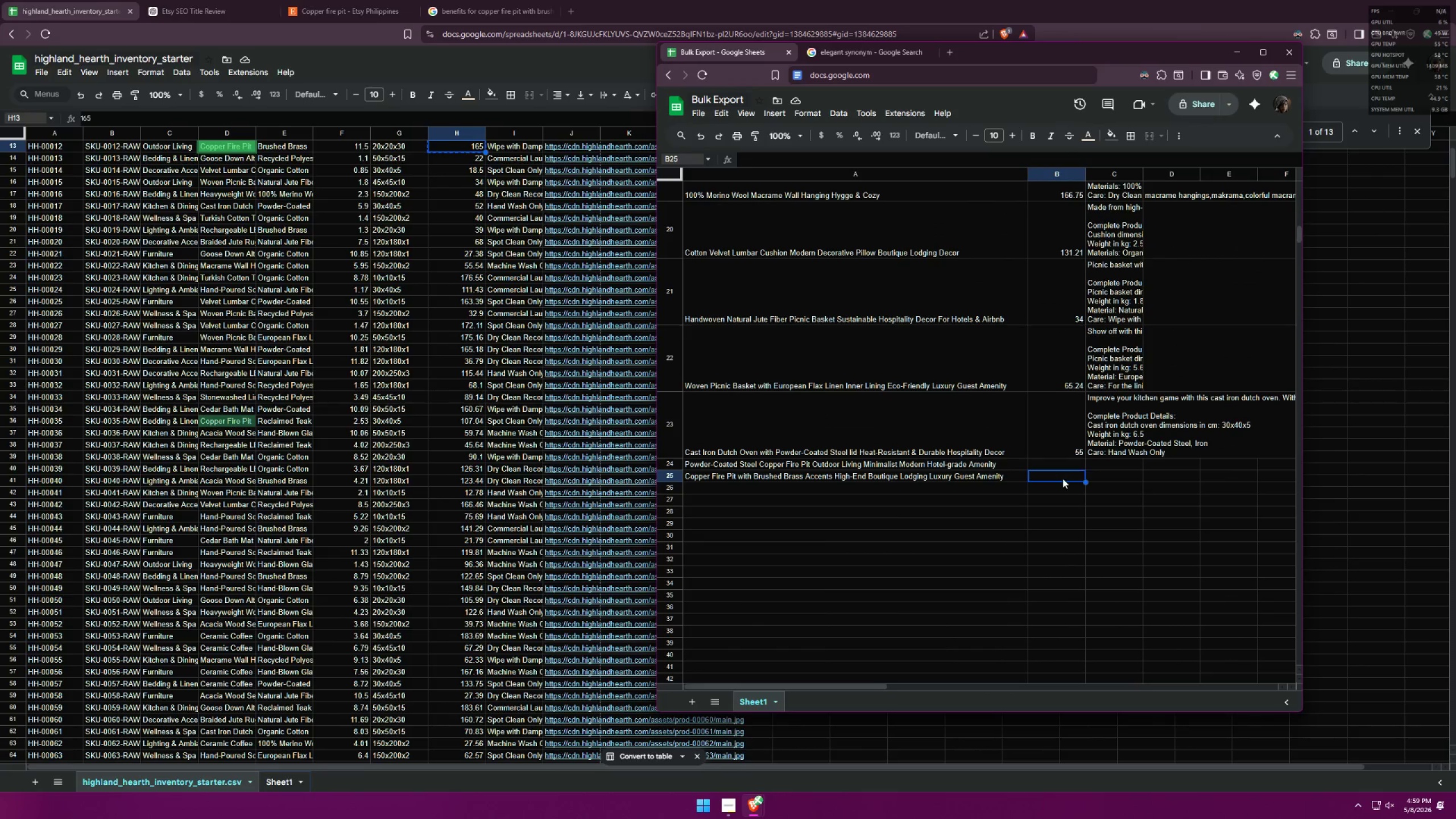 
key(Control+ControlLeft)
 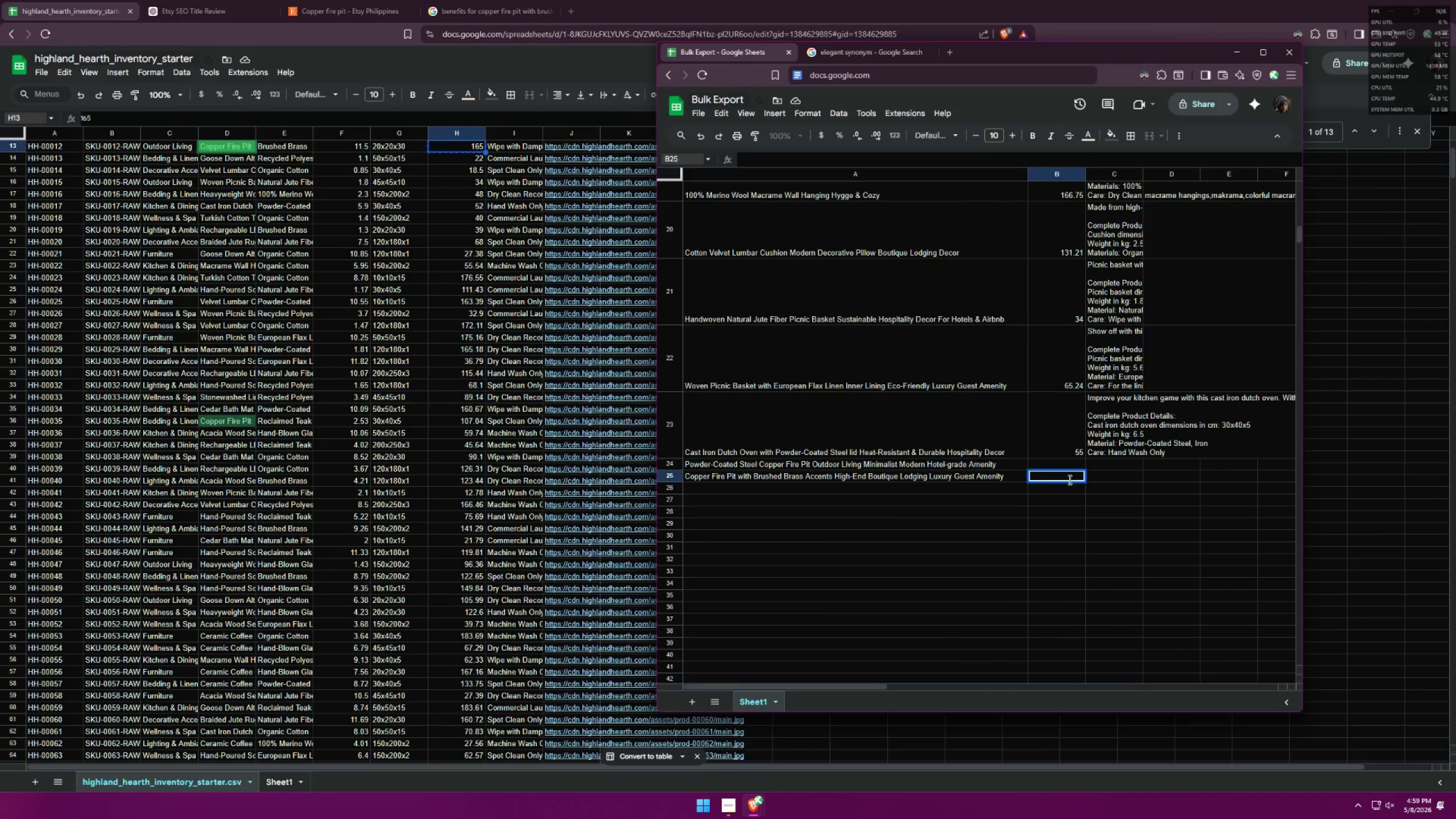 
key(Control+V)
 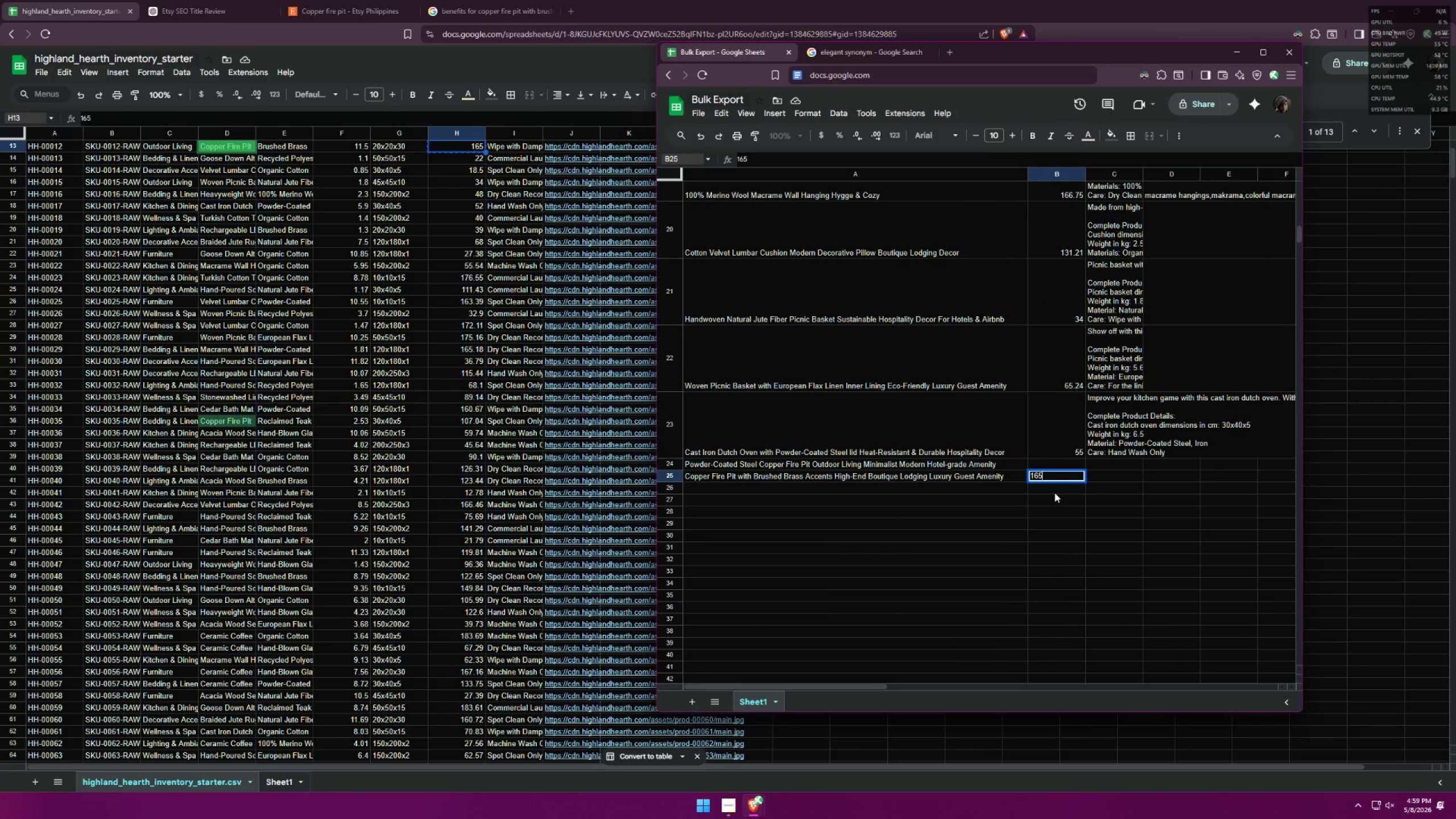 
left_click([1051, 495])
 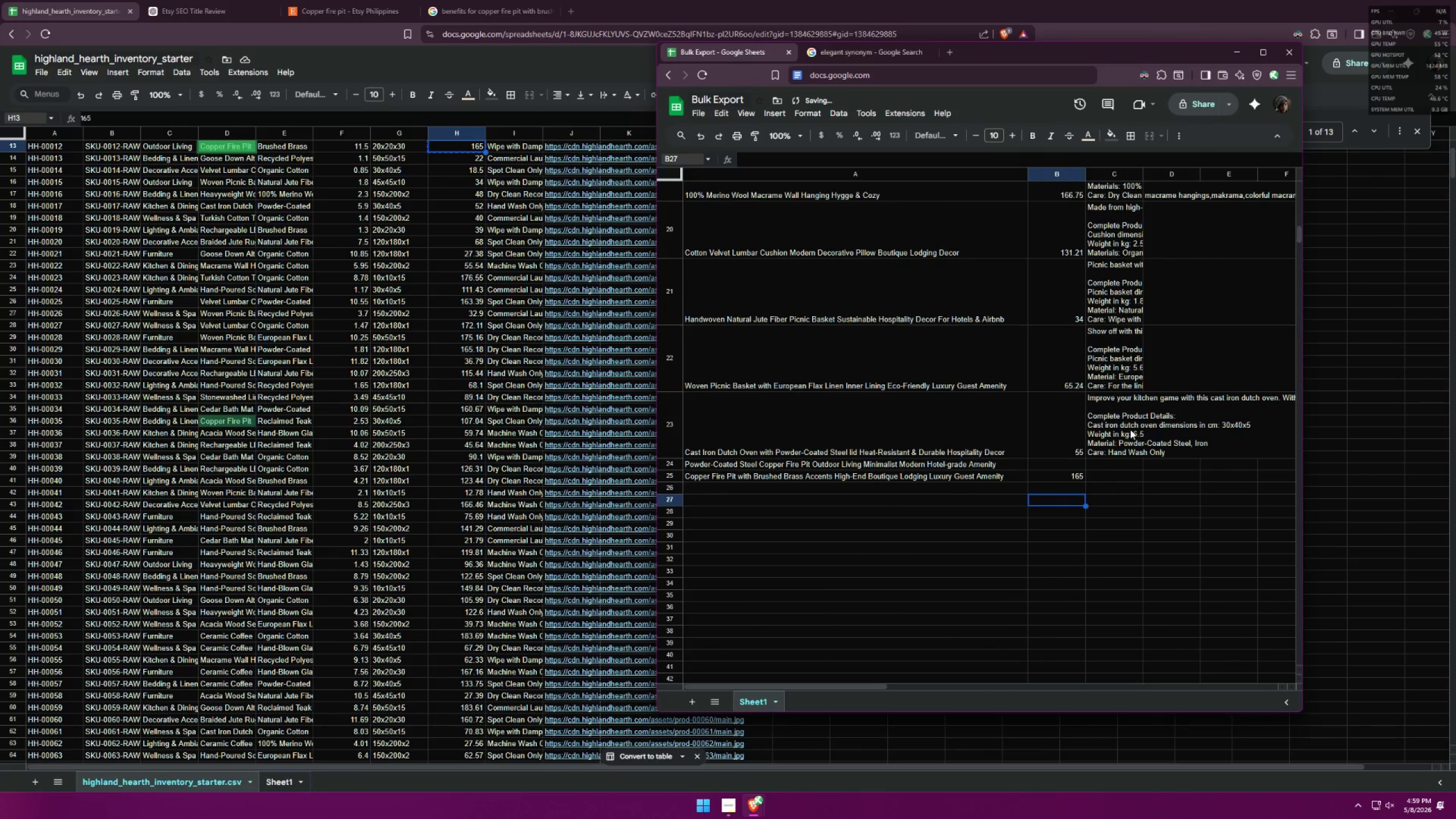 
double_click([1161, 417])
 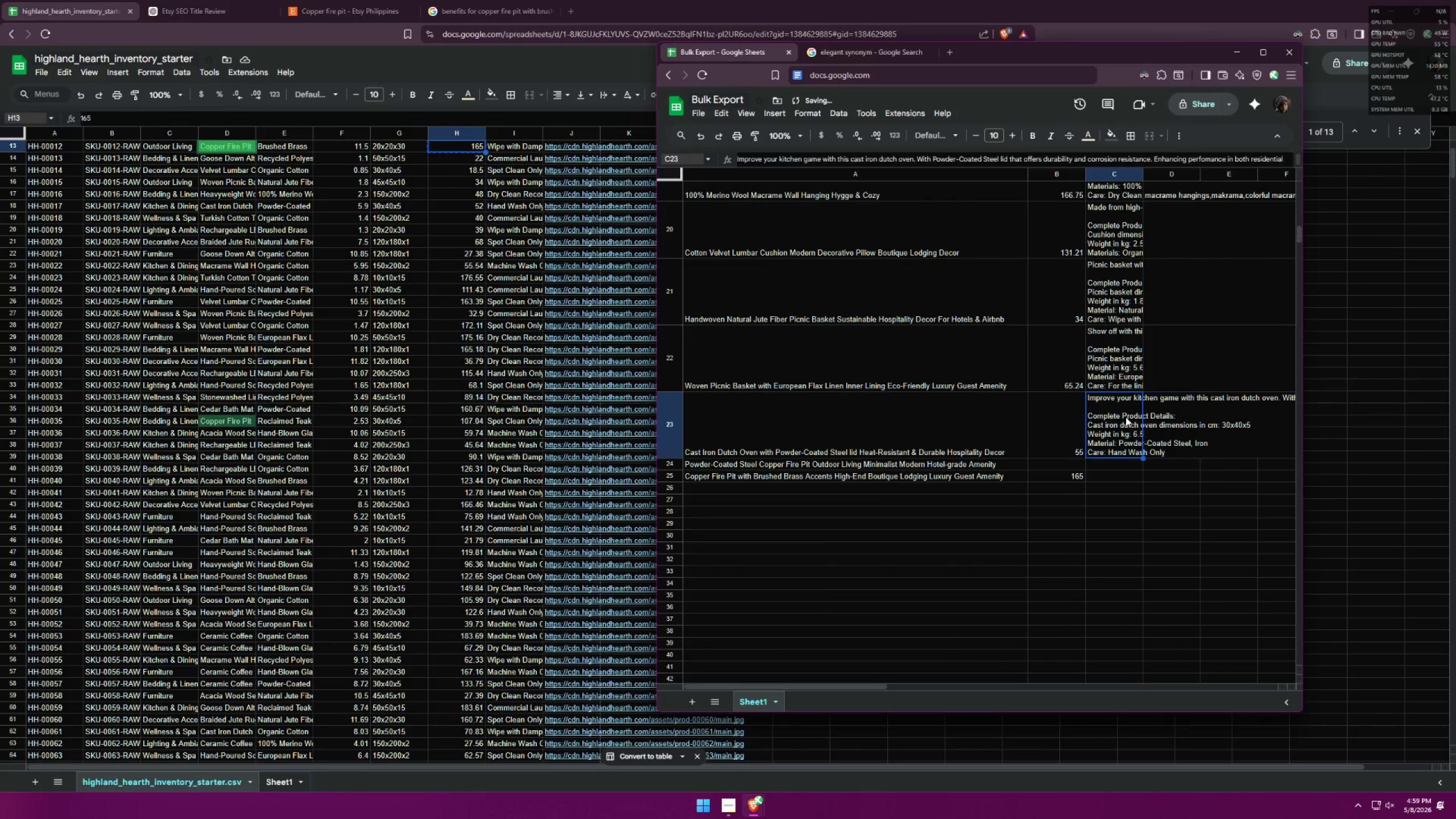 
double_click([1176, 361])
 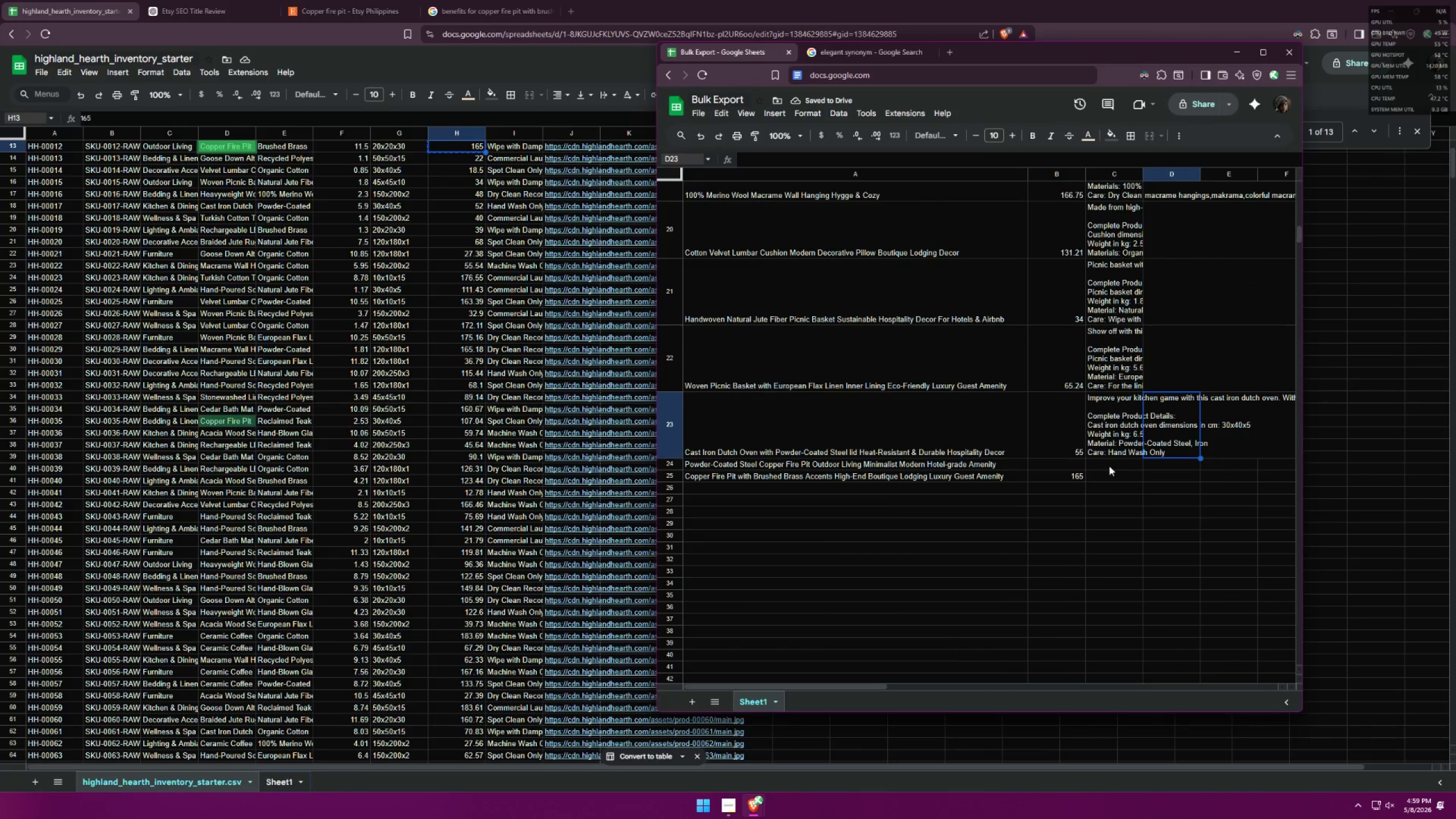 
left_click([1045, 478])
 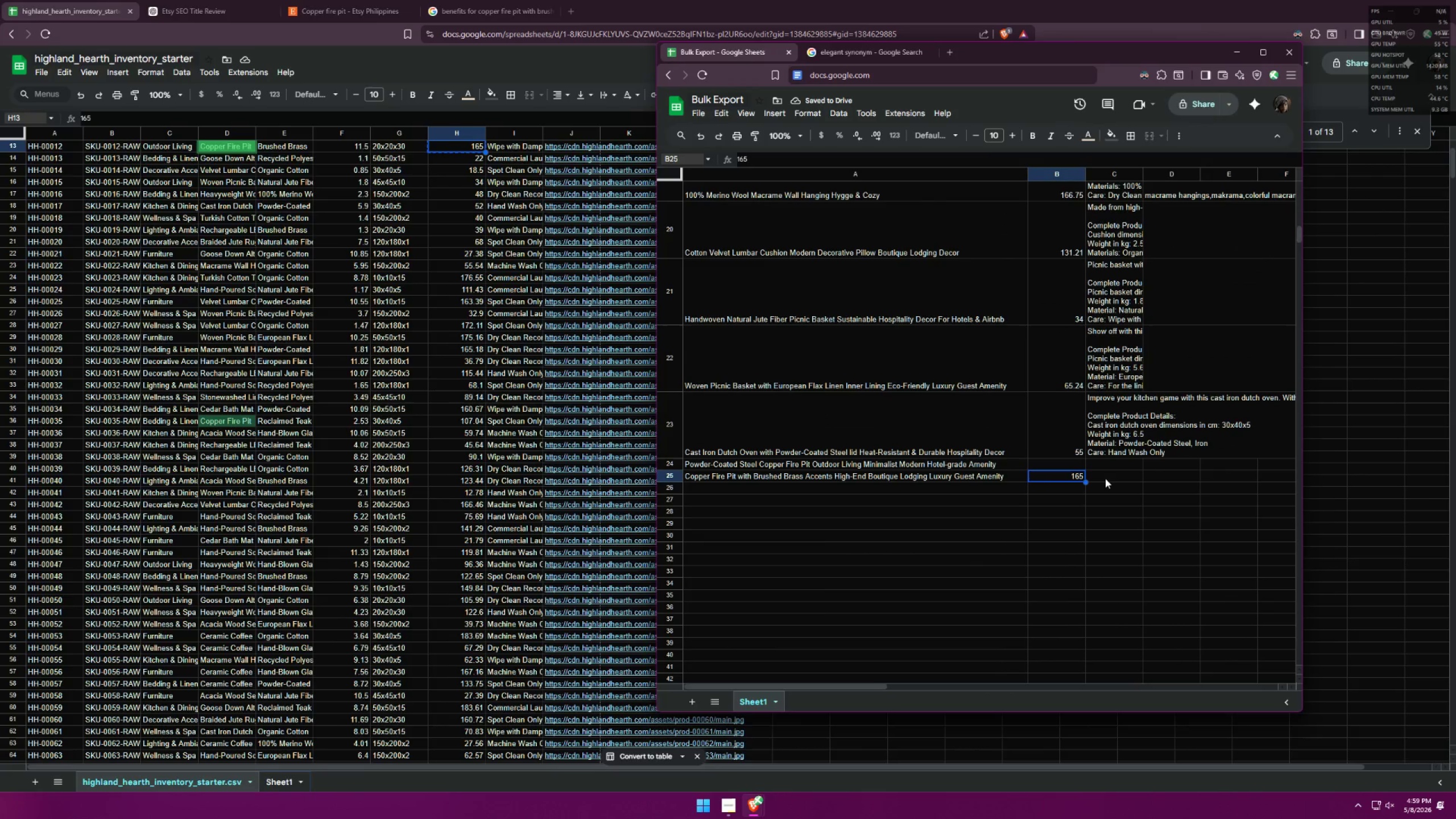 
left_click([1105, 478])
 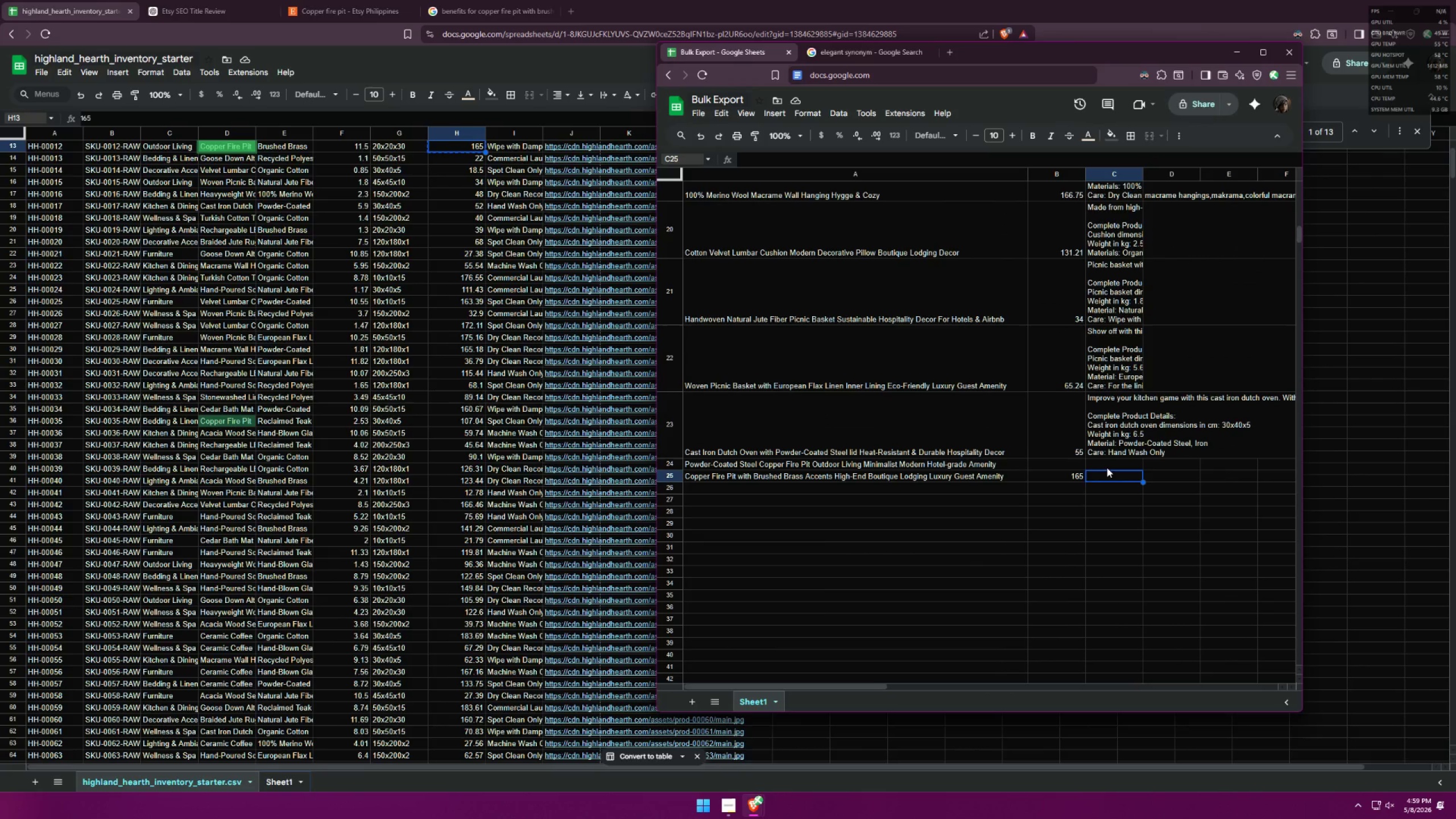 
mouse_move([763, 793])
 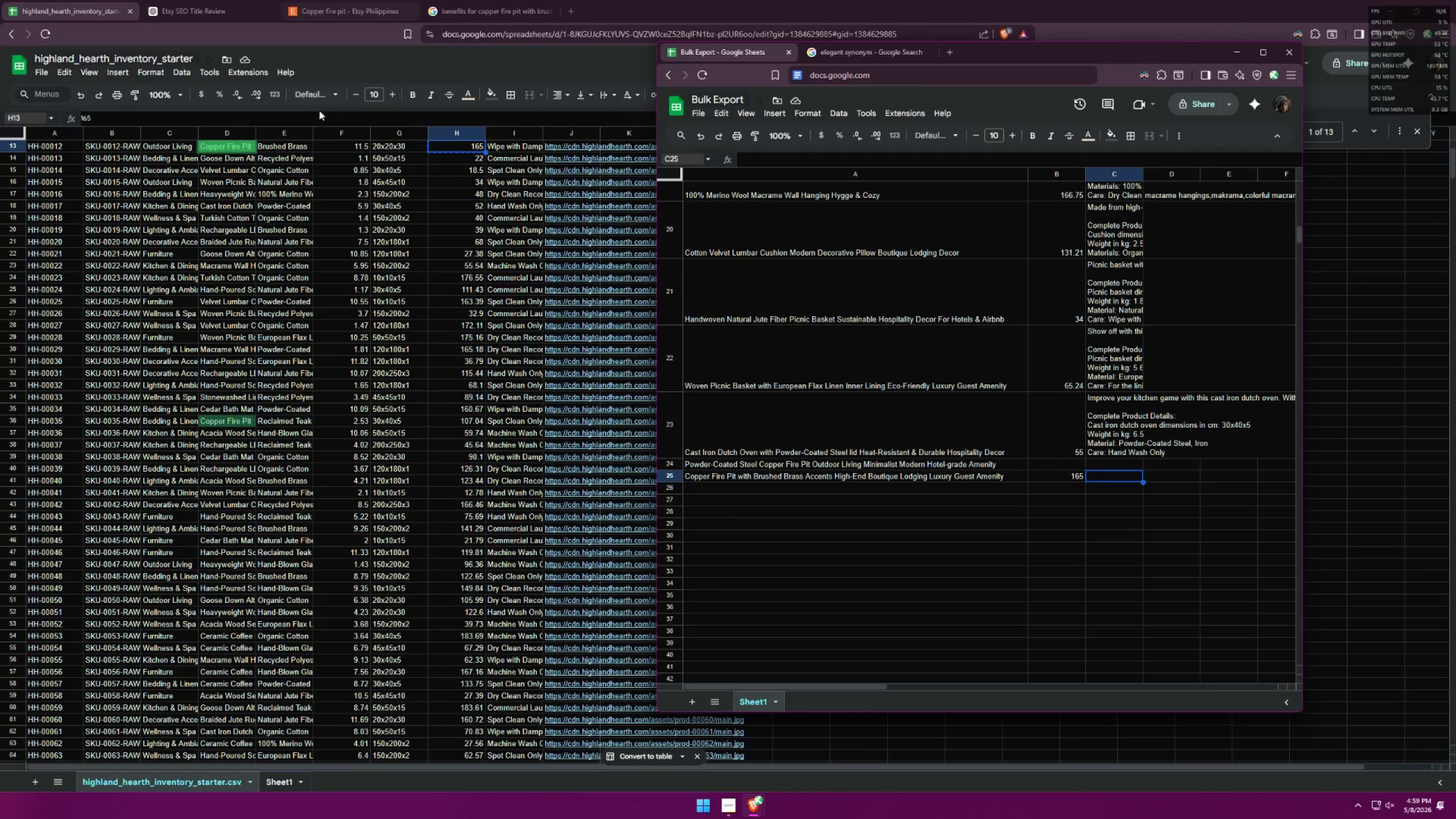 
left_click([478, 0])
 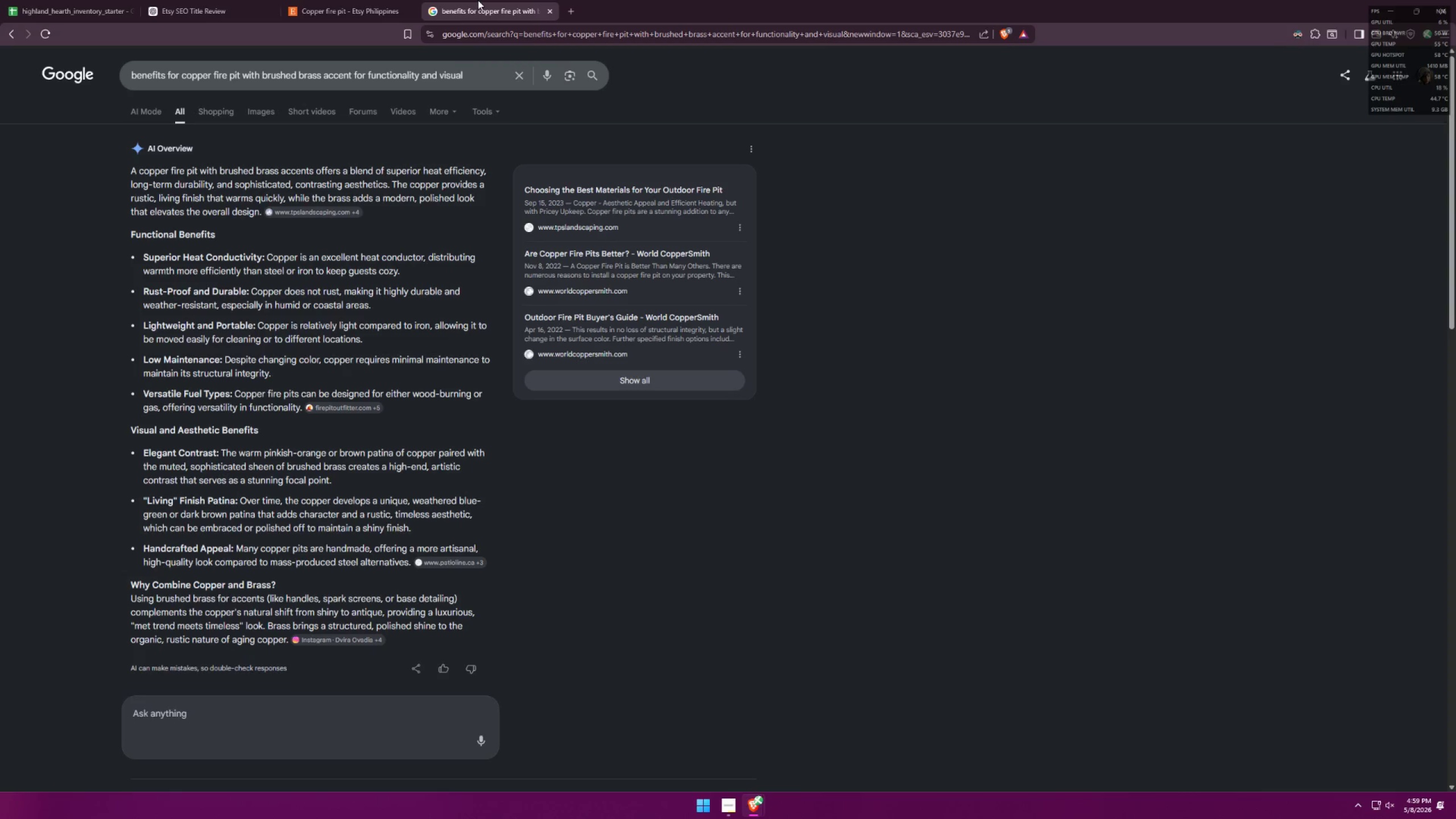 
key(Alt+AltLeft)
 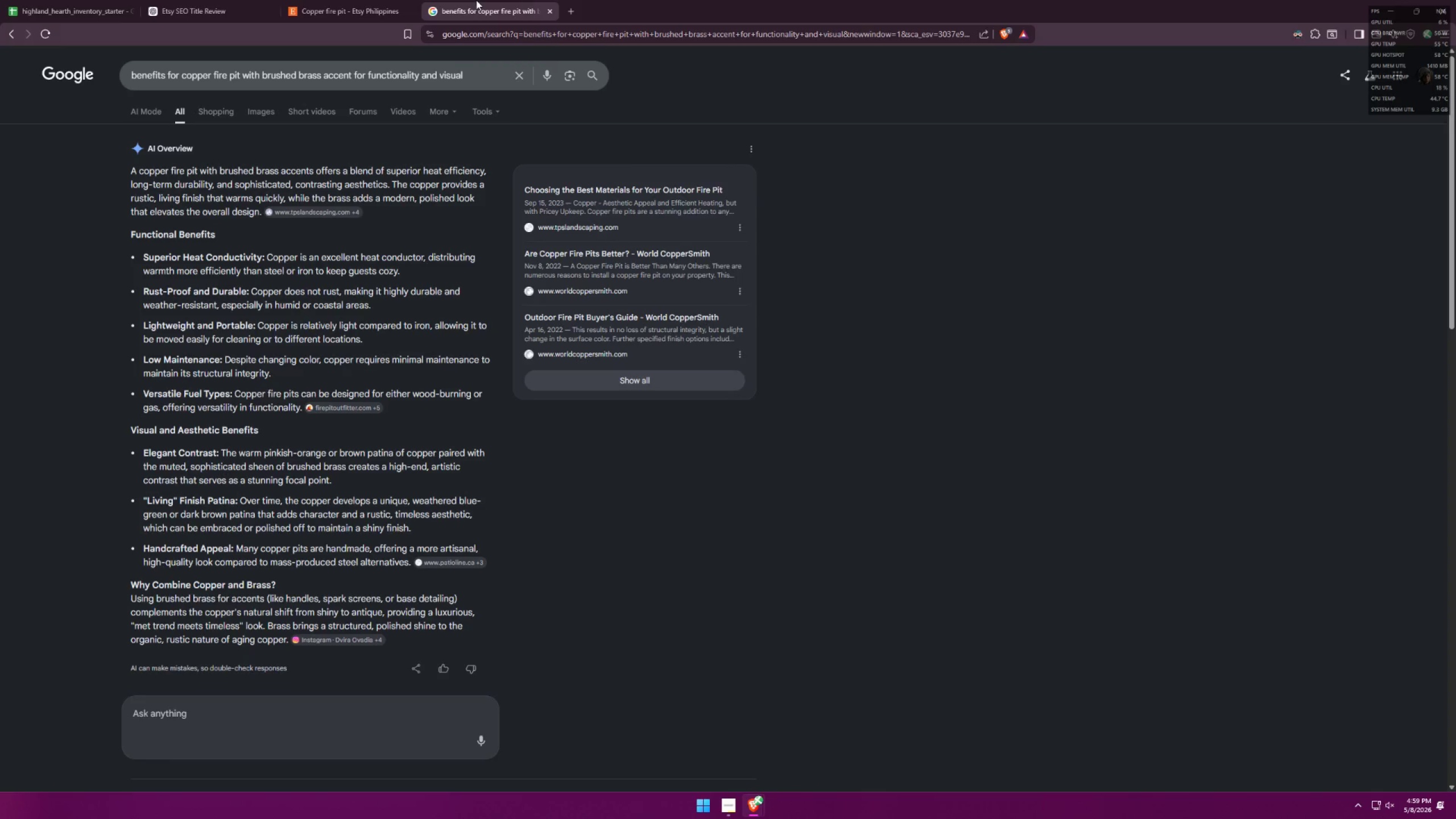 
key(Alt+Tab)
 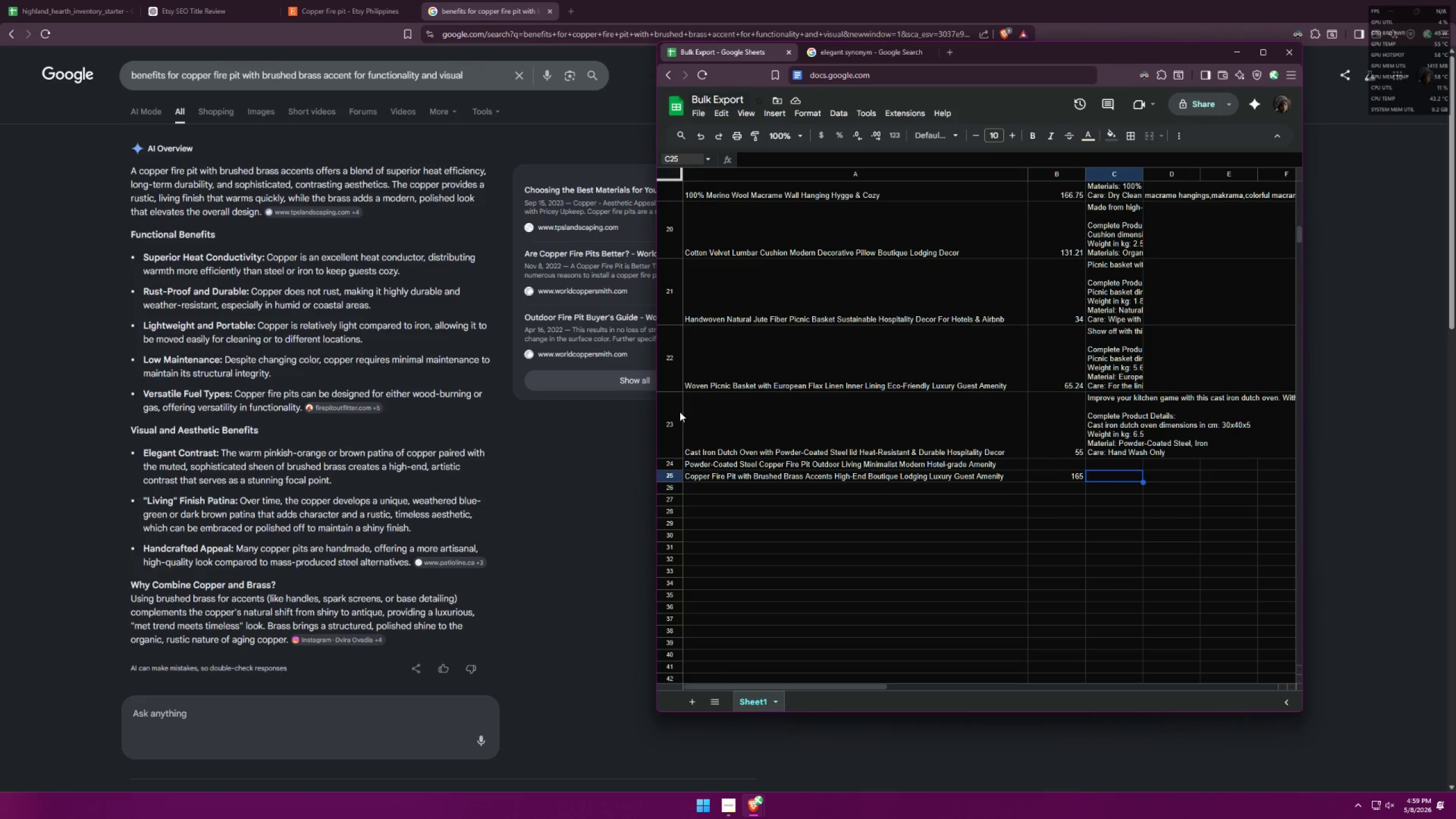 
wait(12.75)
 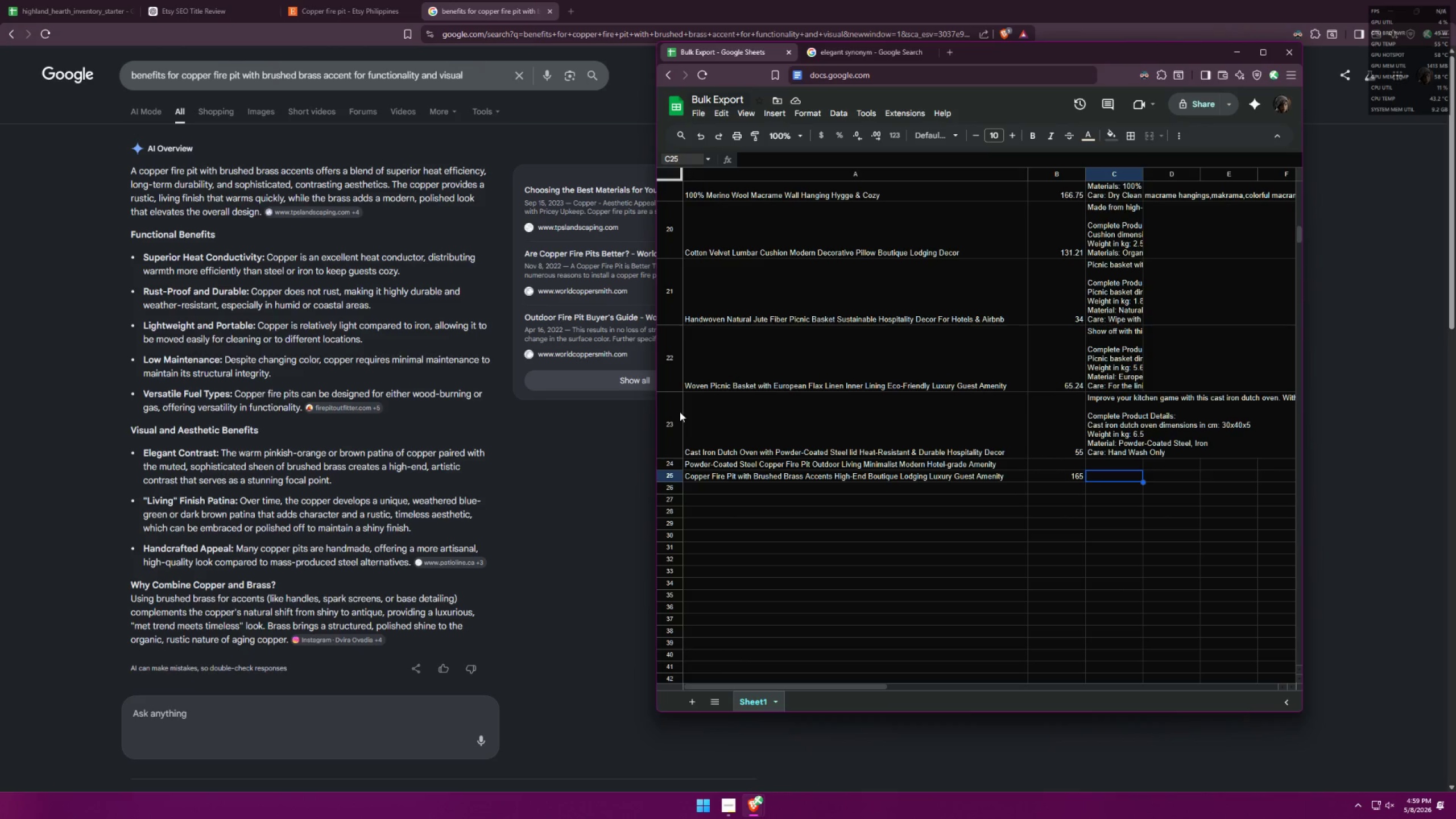 
left_click([1113, 475])
 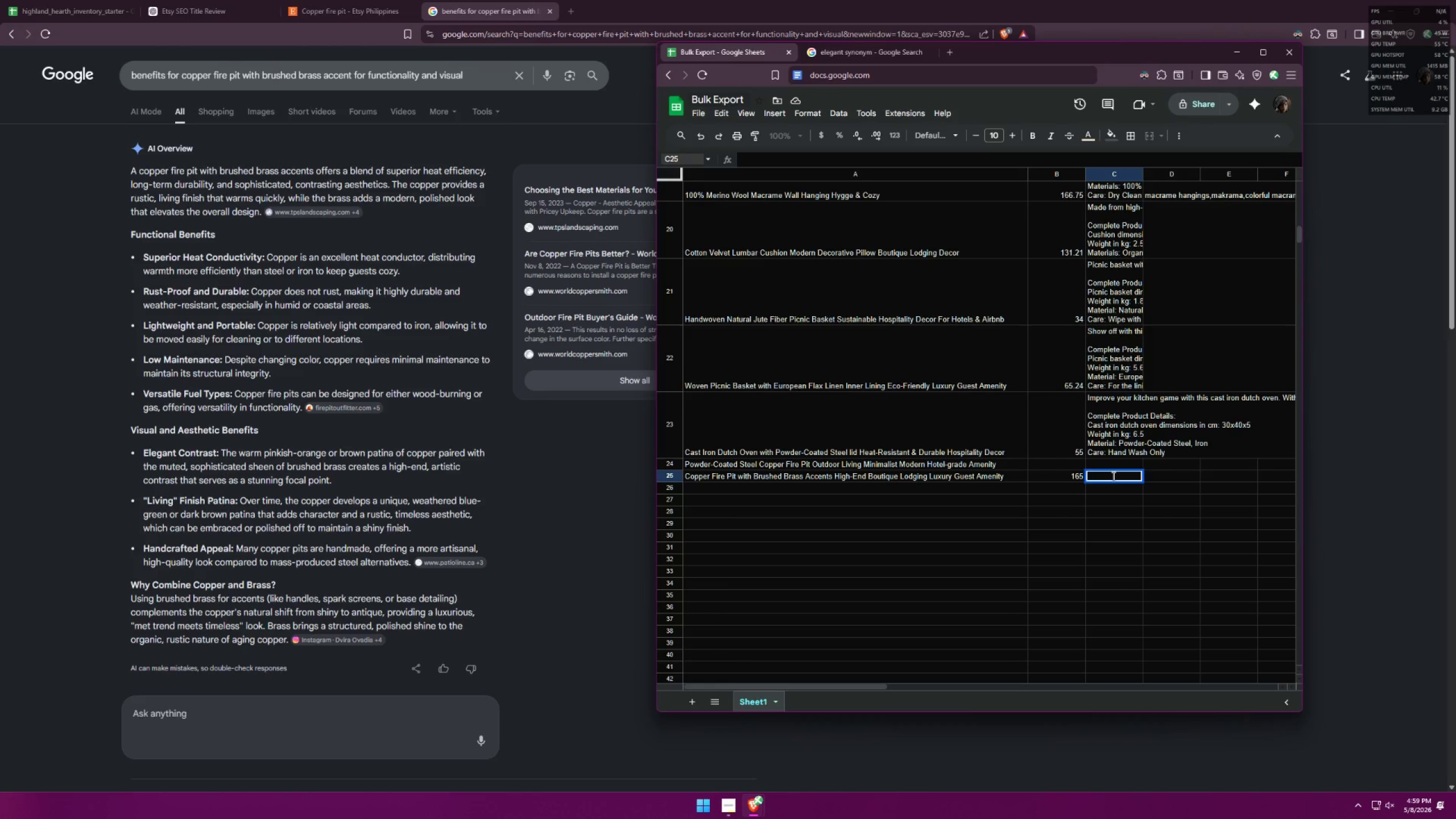 
type(A blend )
key(Backspace)
key(Backspace)
key(Backspace)
key(Backspace)
key(Backspace)
key(Backspace)
type(perfect blend of )
 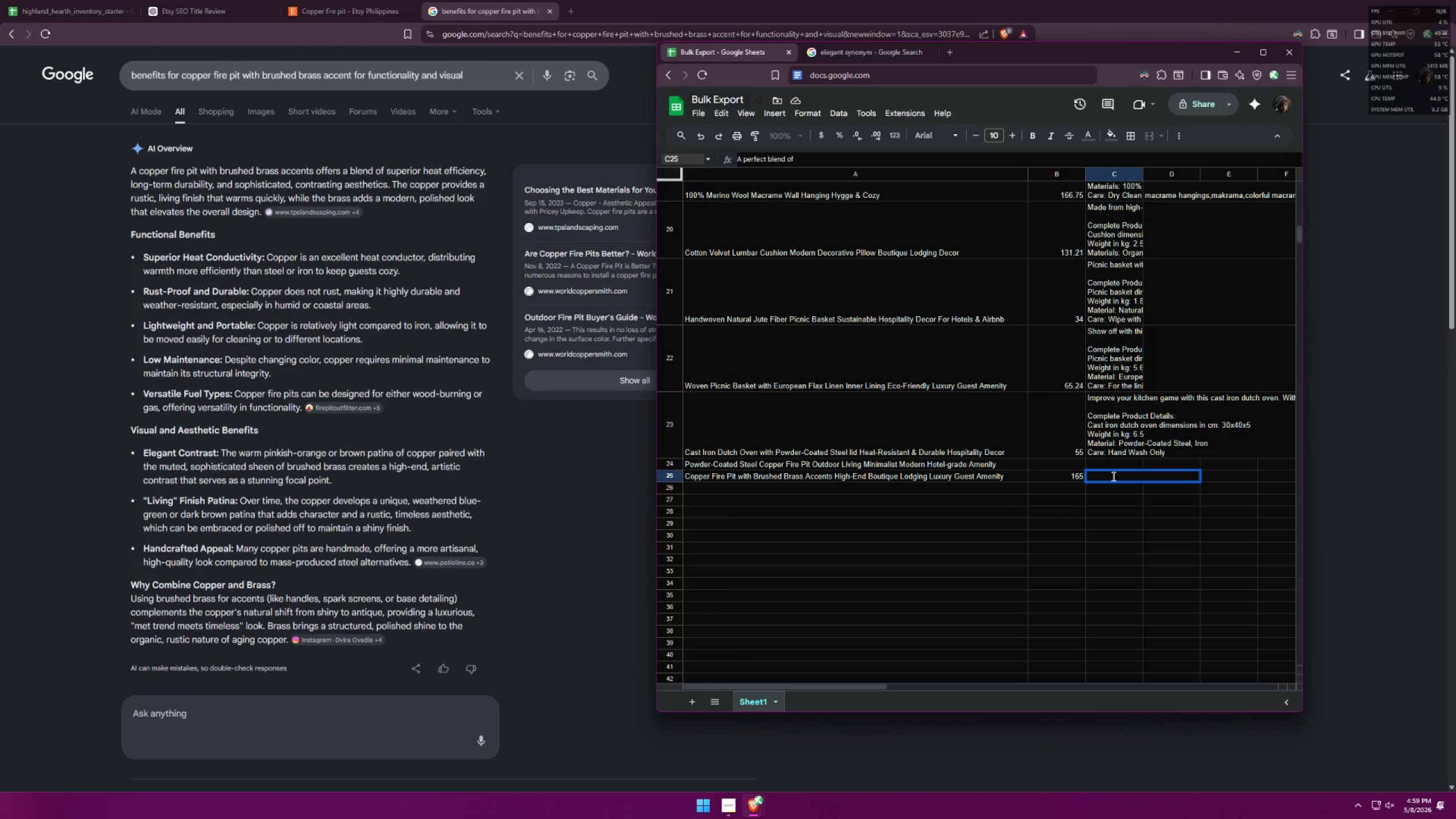 
type(moder)
 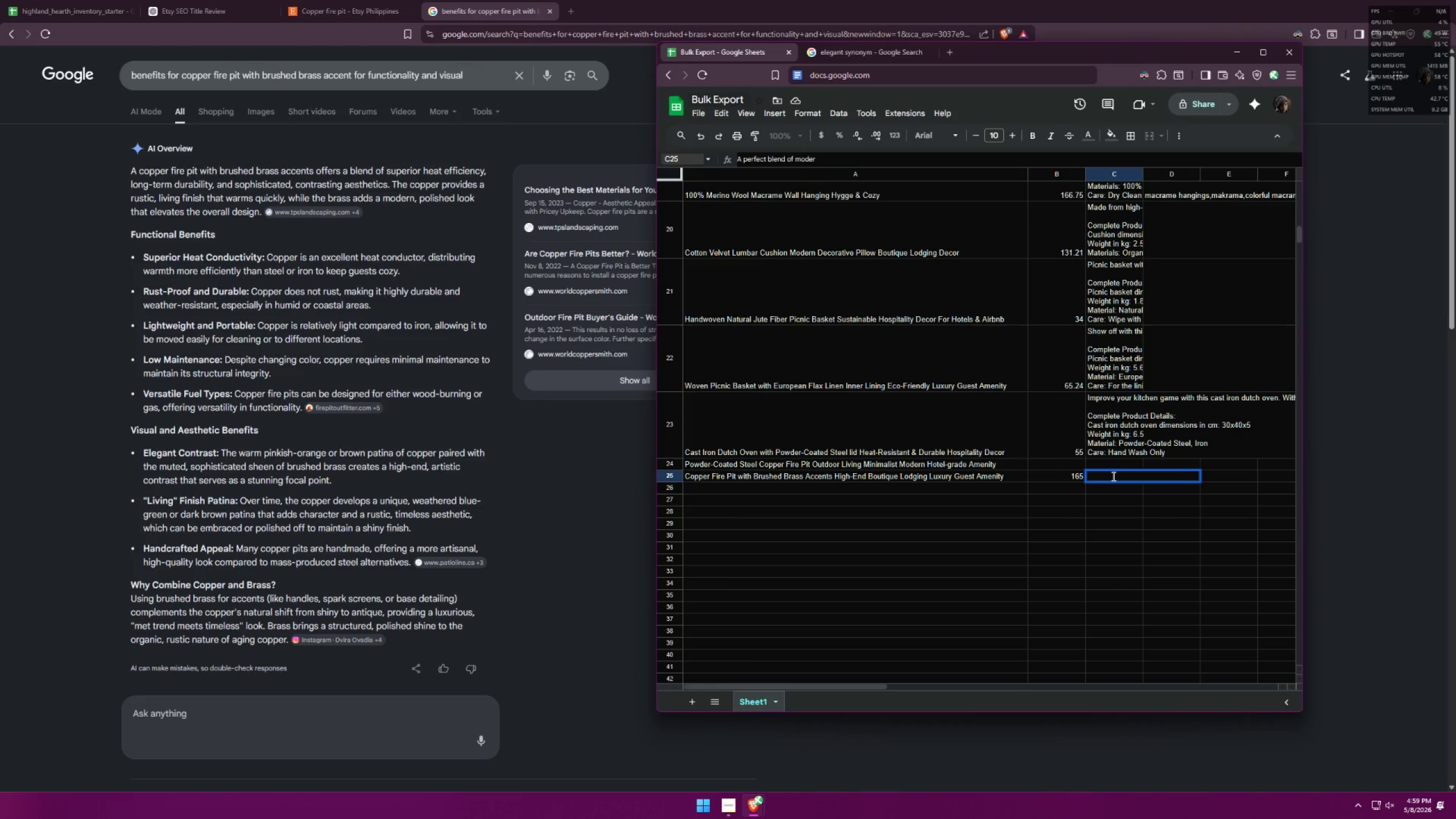 
key(Backspace)
key(Backspace)
key(Backspace)
key(Backspace)
key(Backspace)
type(rustic )
 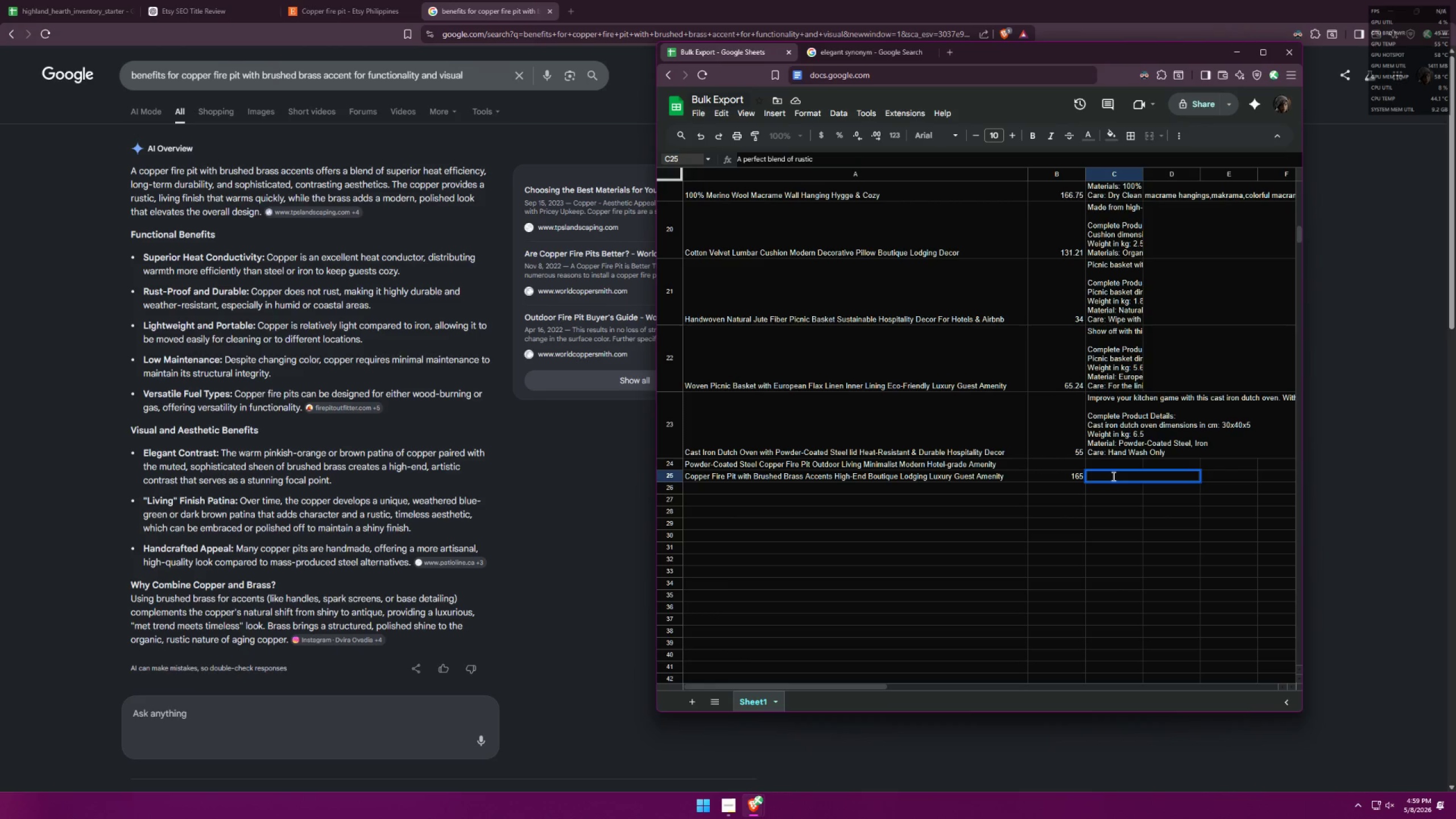 
type(and modern, polished look. )
 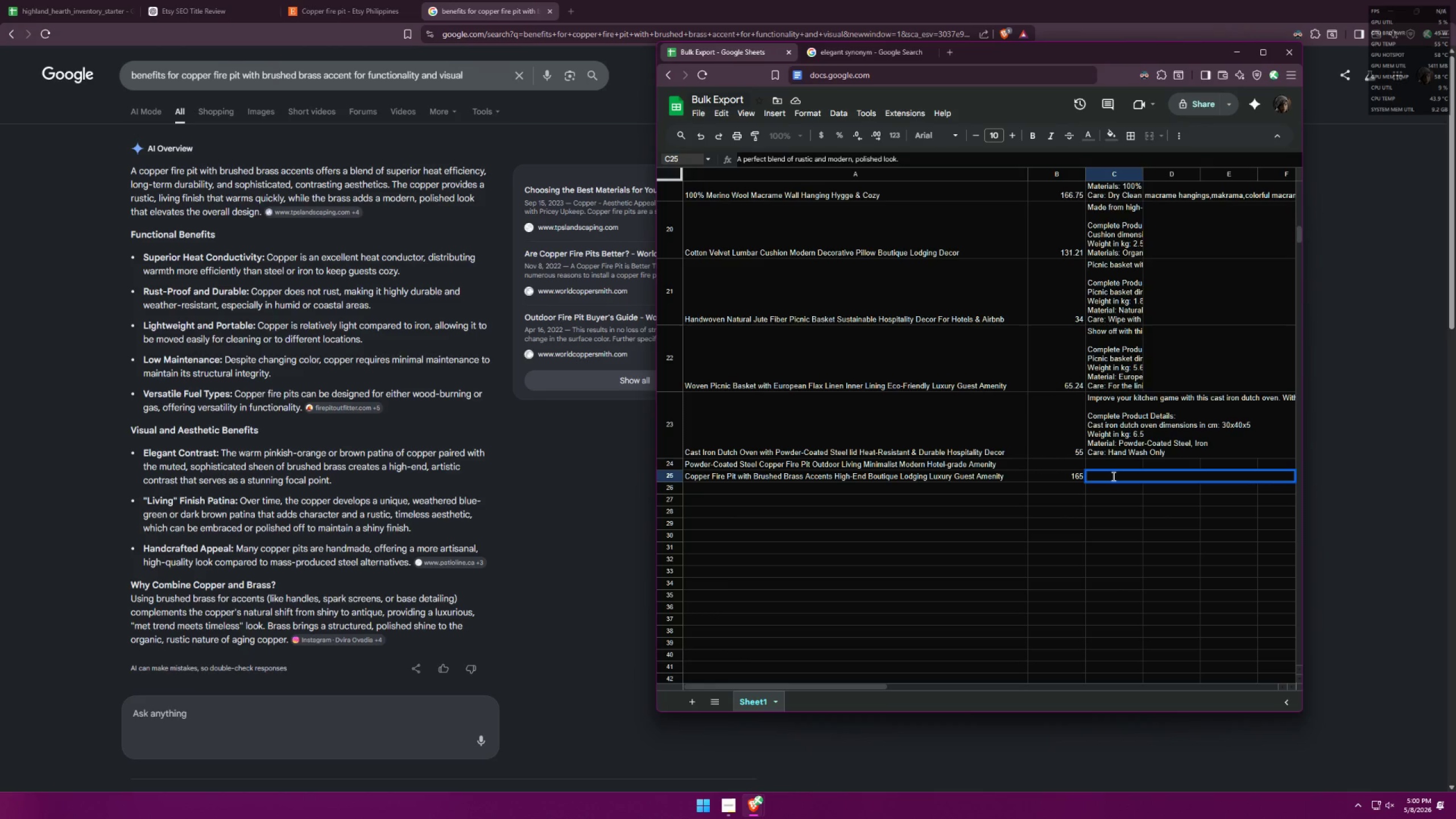 
hold_key(key=ShiftLeft, duration=0.53)
 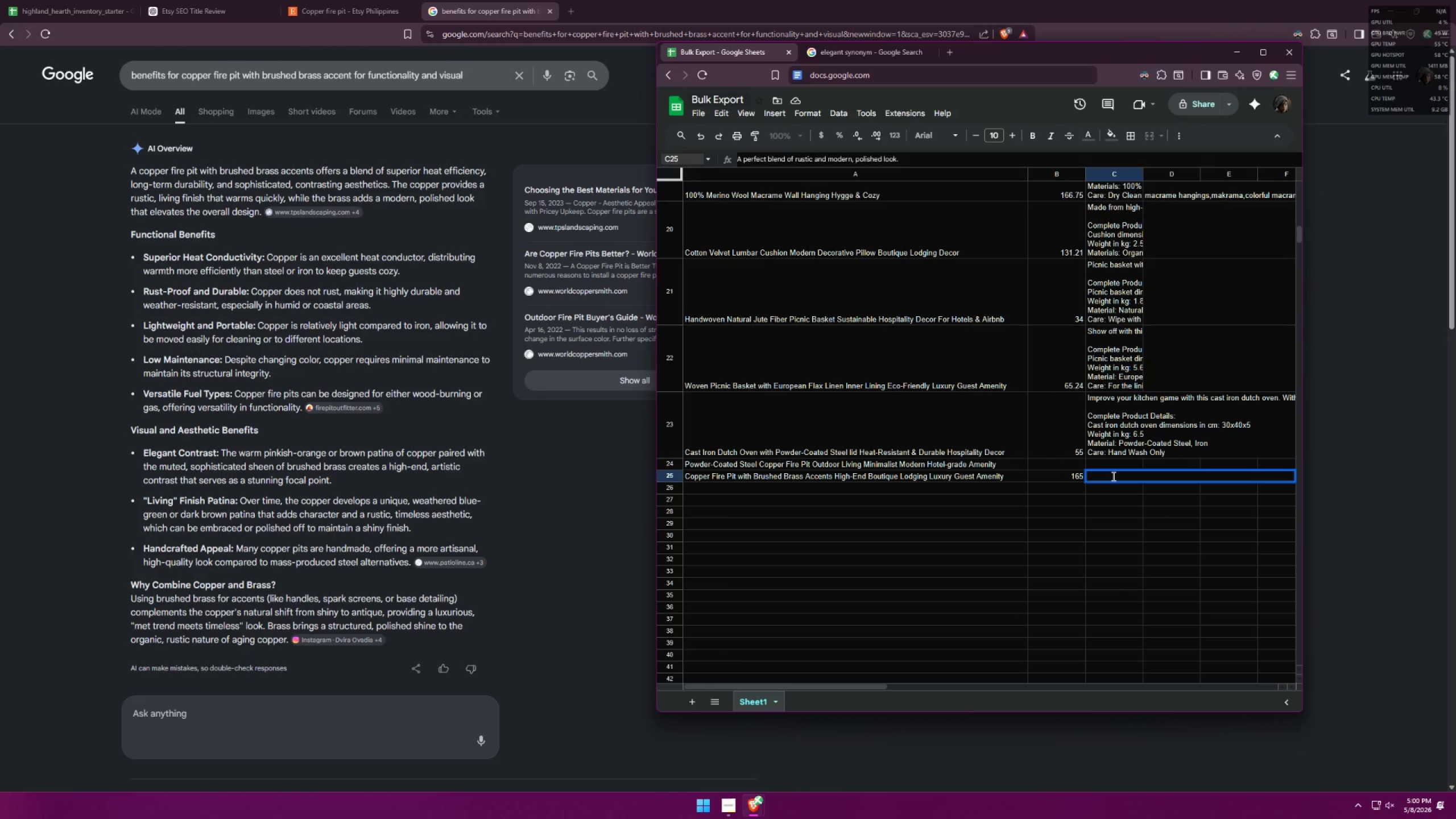 
type(This Copper Fire p)
key(Backspace)
type(Pit with Brushed Brass ace)
key(Backspace)
type(ce)
key(Backspace)
type(ents)
 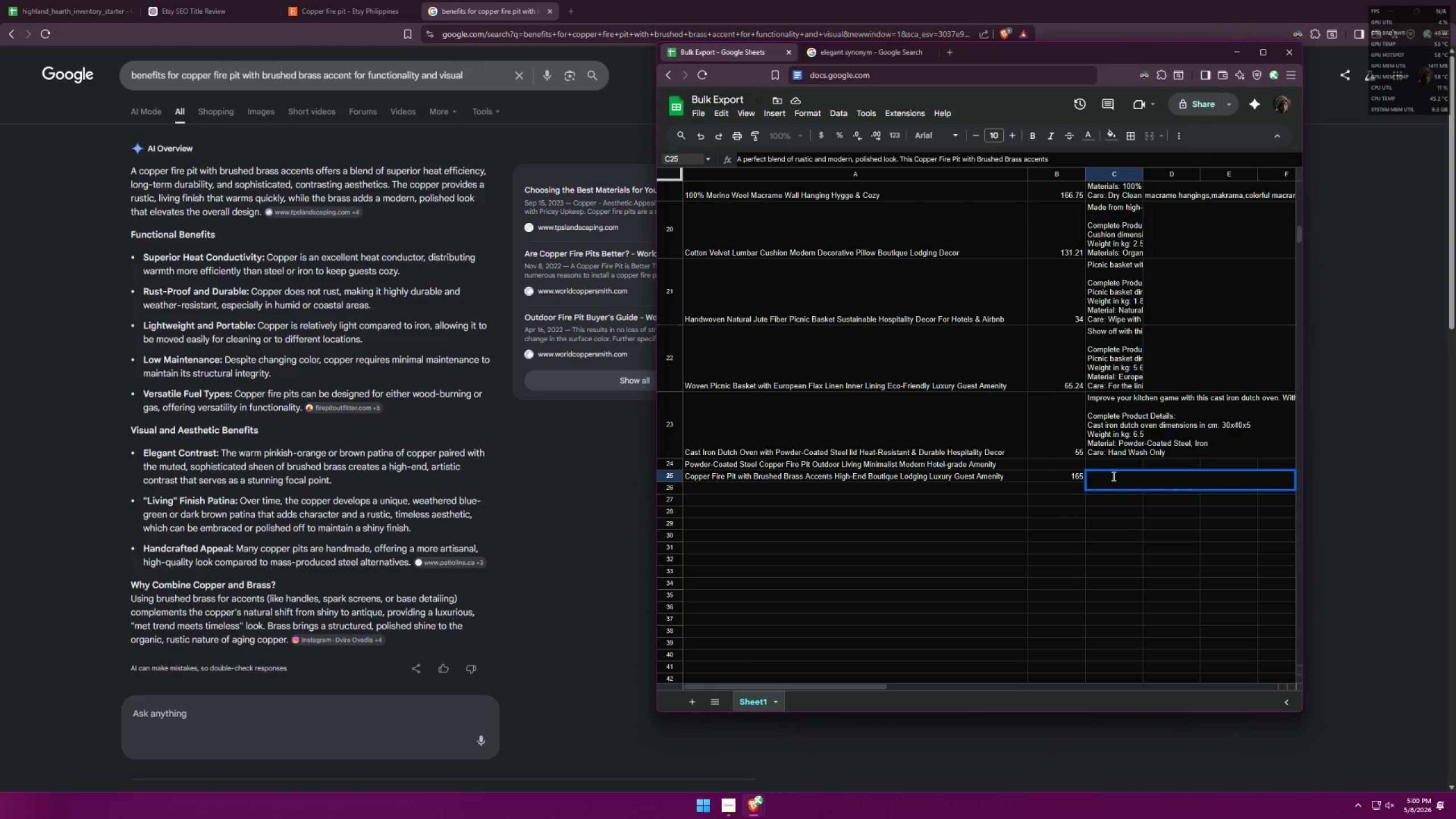 
type( offers long-term durability and contrasting aes)
key(Backspace)
key(Backspace)
key(Backspace)
key(Backspace)
type(beau)
key(Backspace)
key(Backspace)
key(Backspace)
key(Backspace)
type( beauty. )
 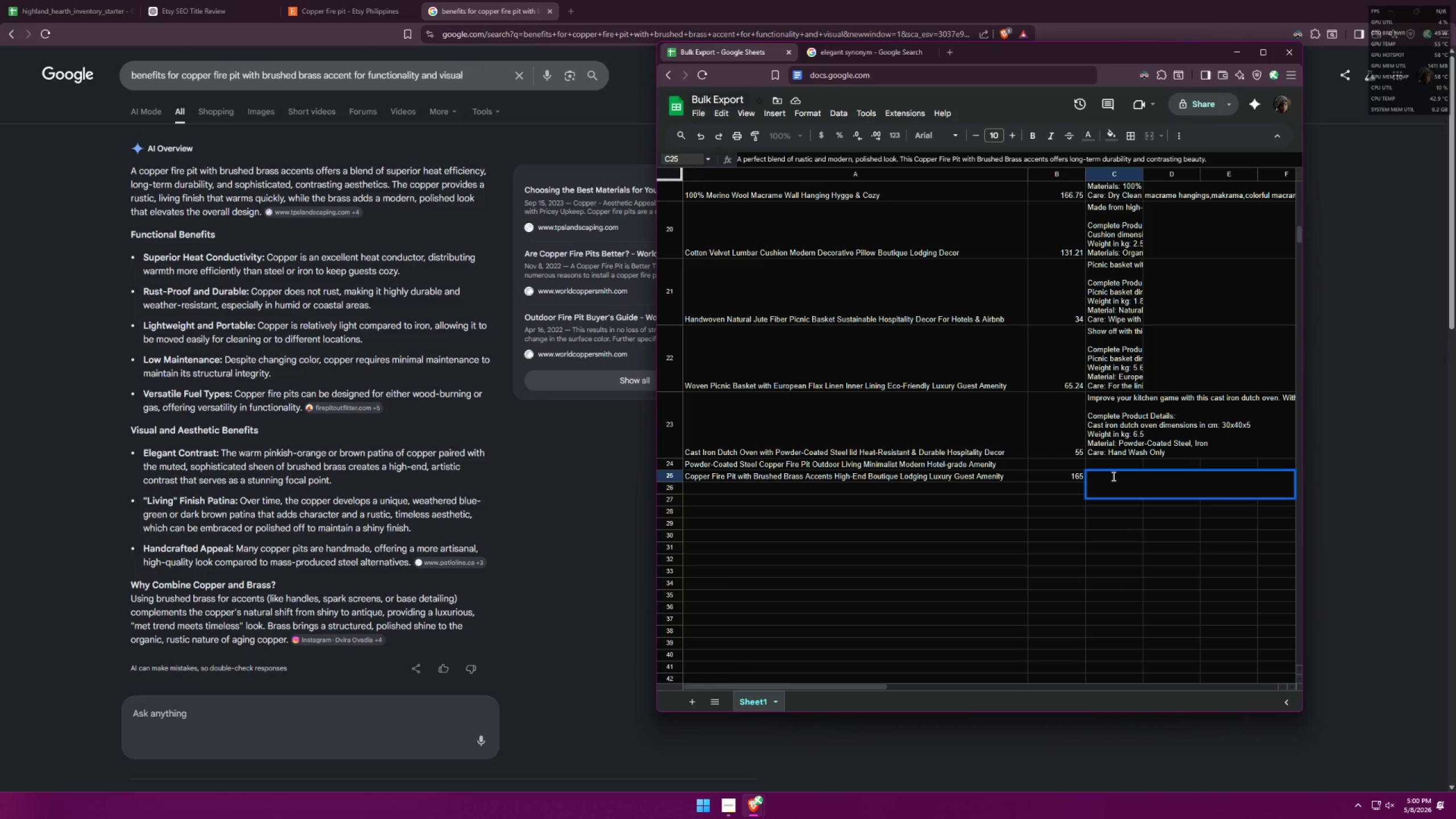 
wait(12.53)
 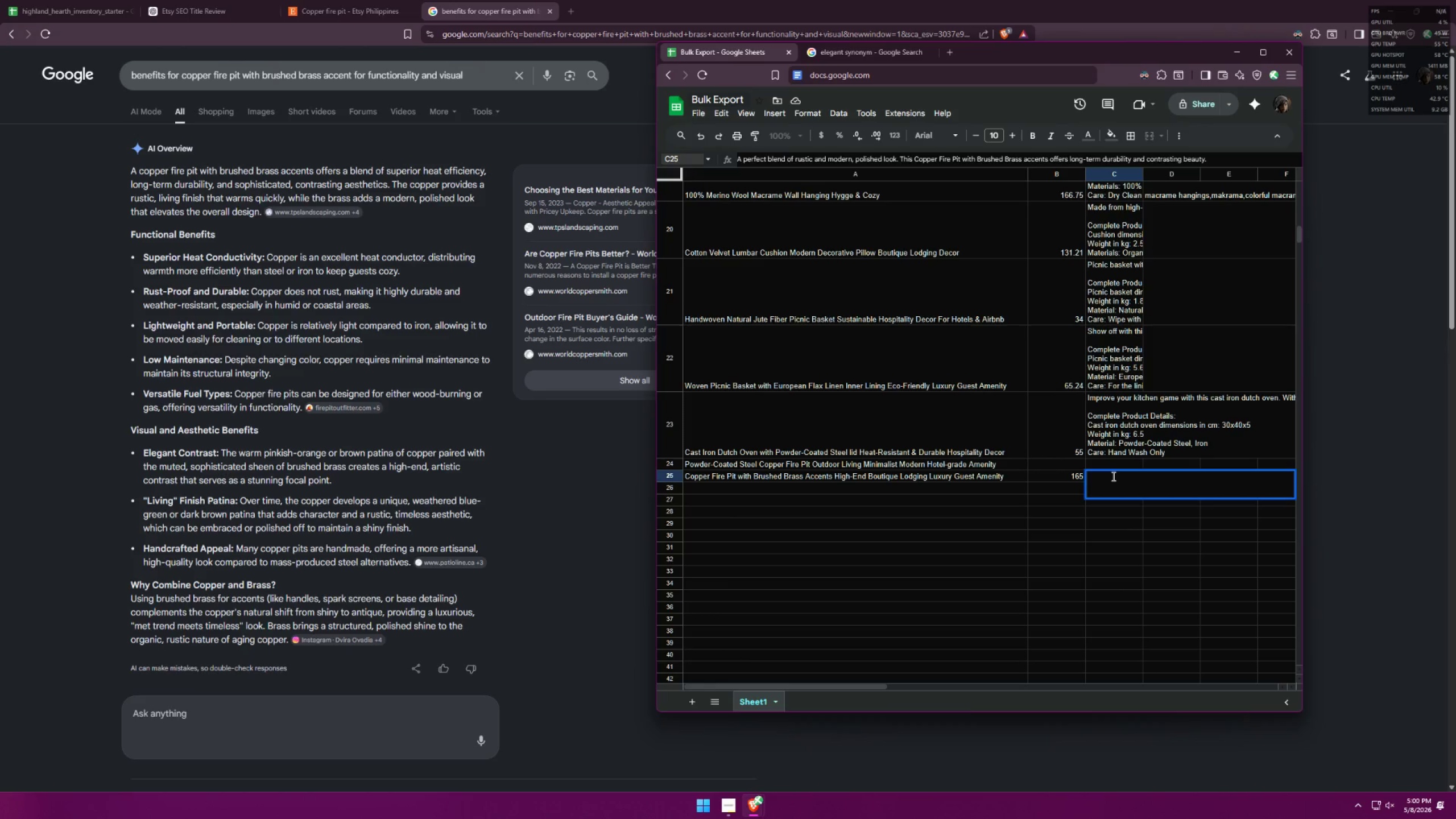 
type(K)
key(Backspace)
type(Low M)
key(Backspace)
type(maintenance and versatile fuel type)
 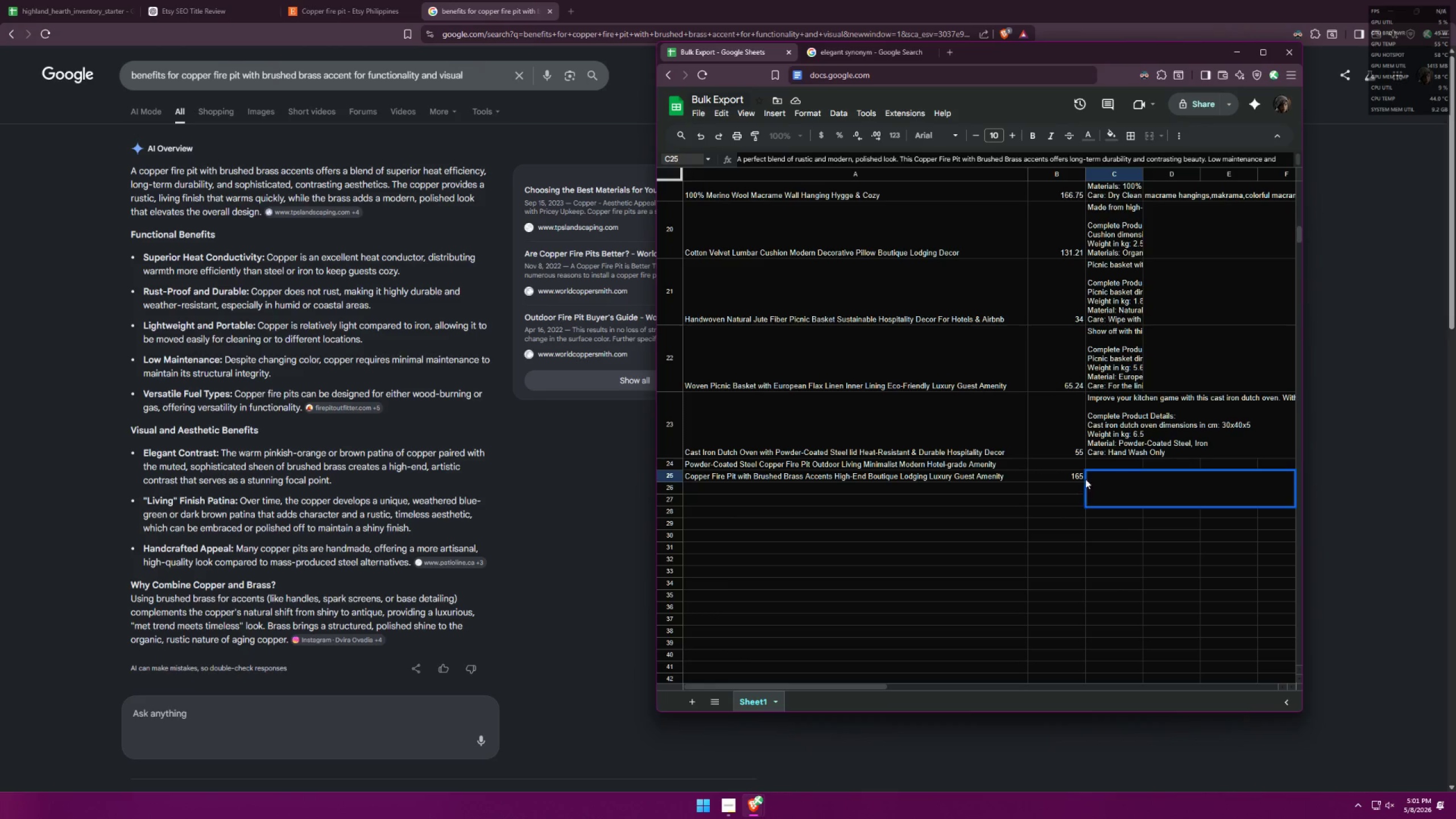 
left_click([922, 162])
 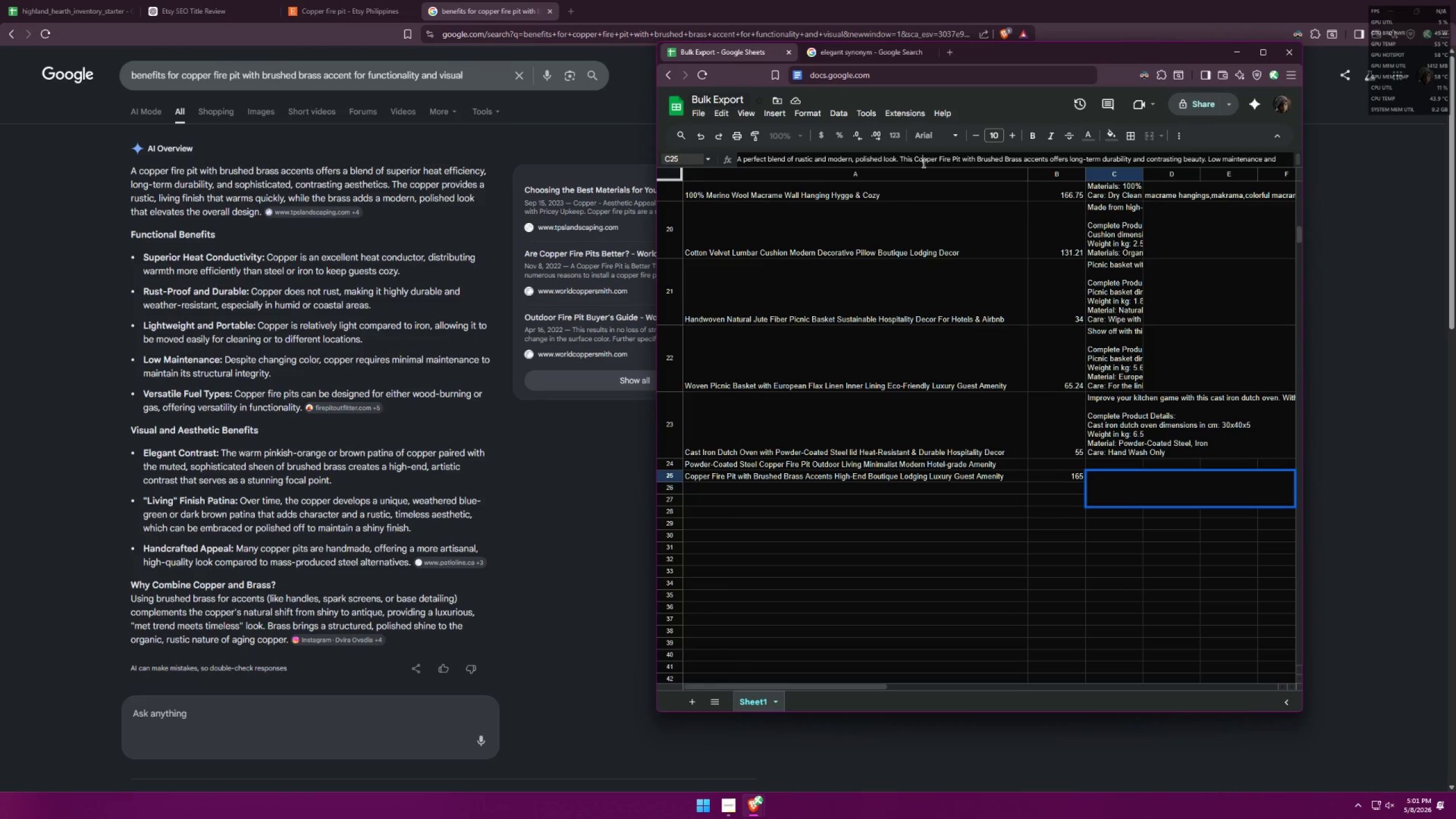 
key(ArrowDown)
 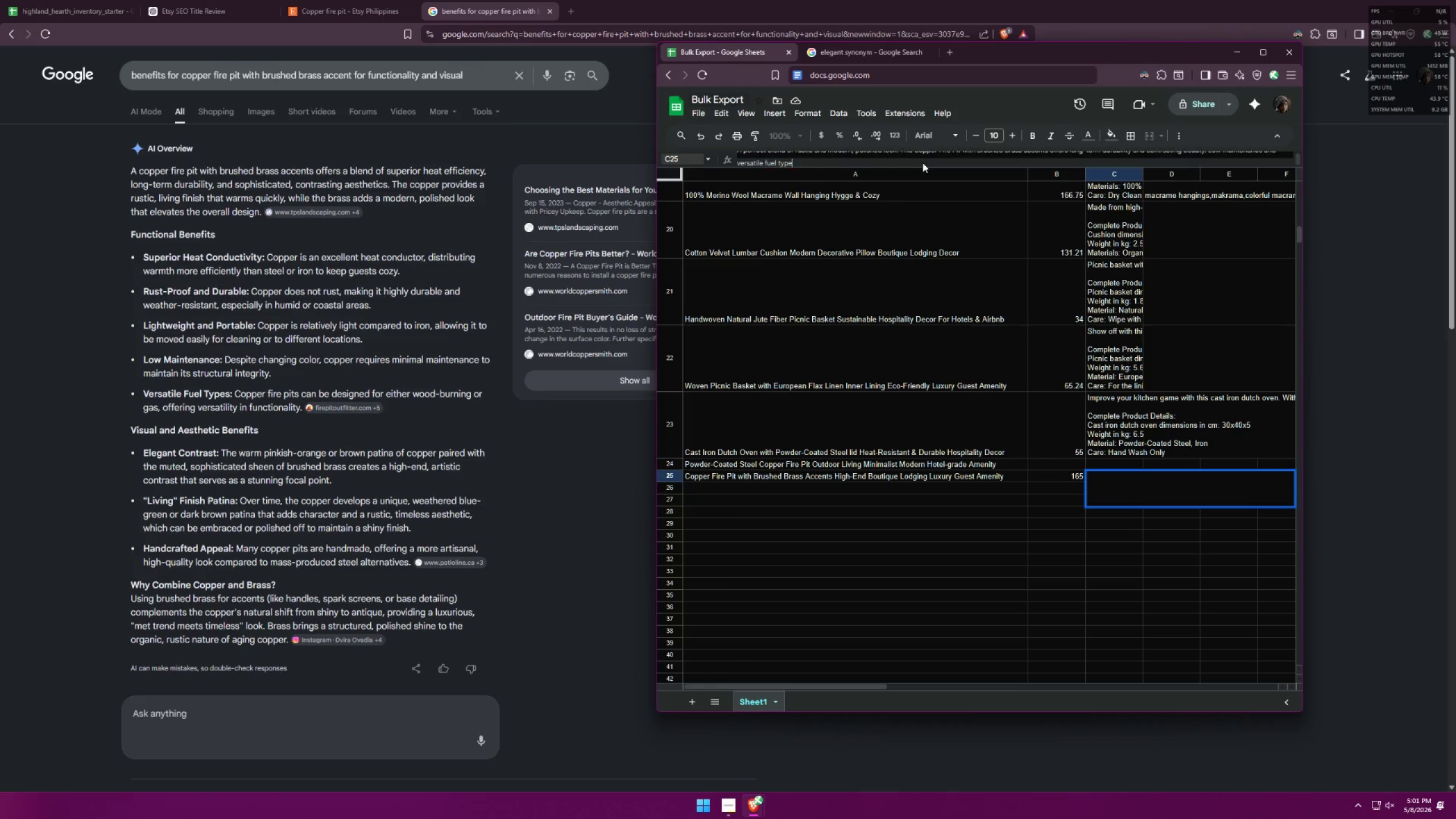 
key(ArrowDown)
 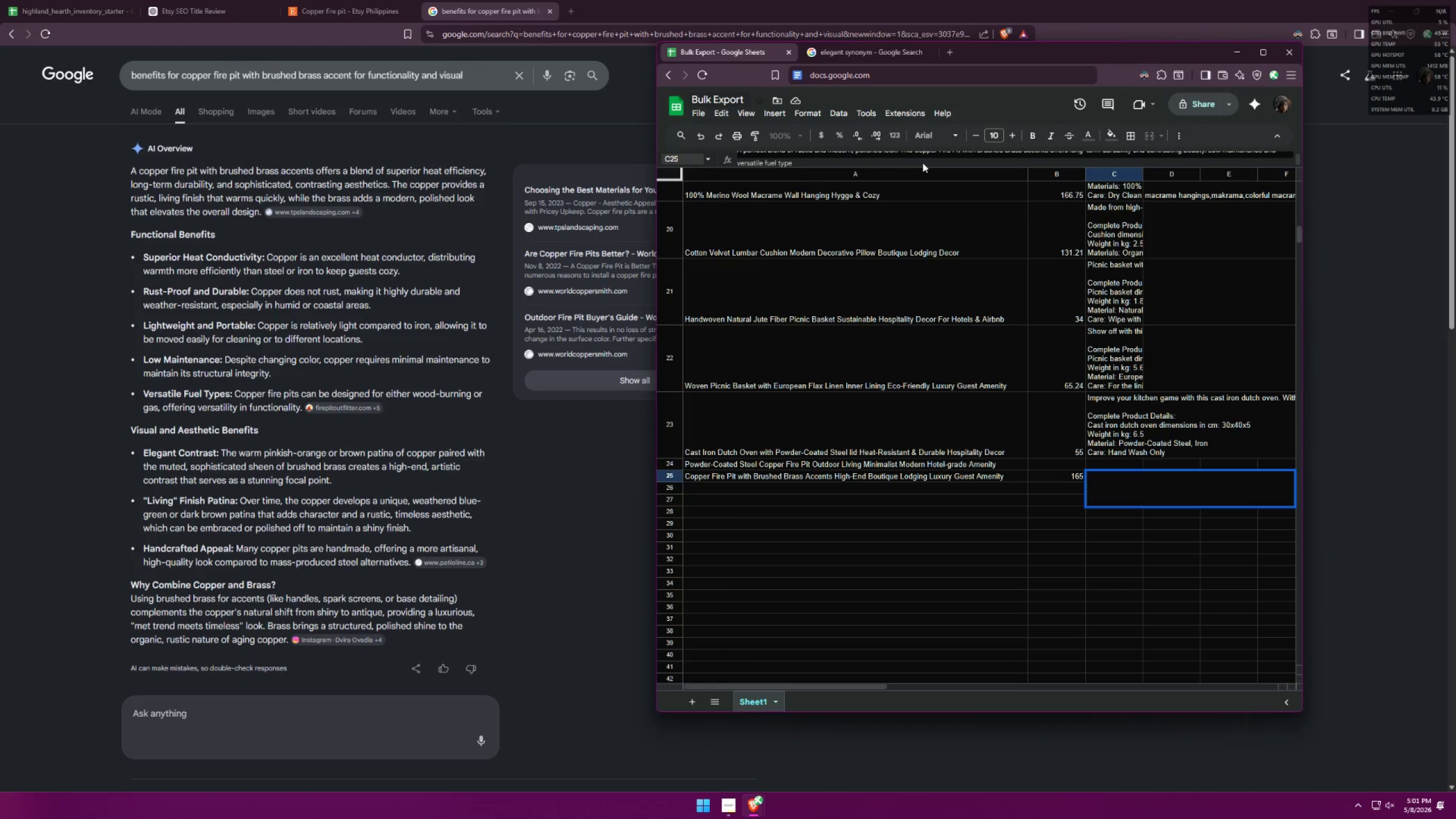 
type(s as copper i)
key(Backspace)
type(g)
key(Backspace)
type(fire pits can be designed for either wood-burning or gas. )
 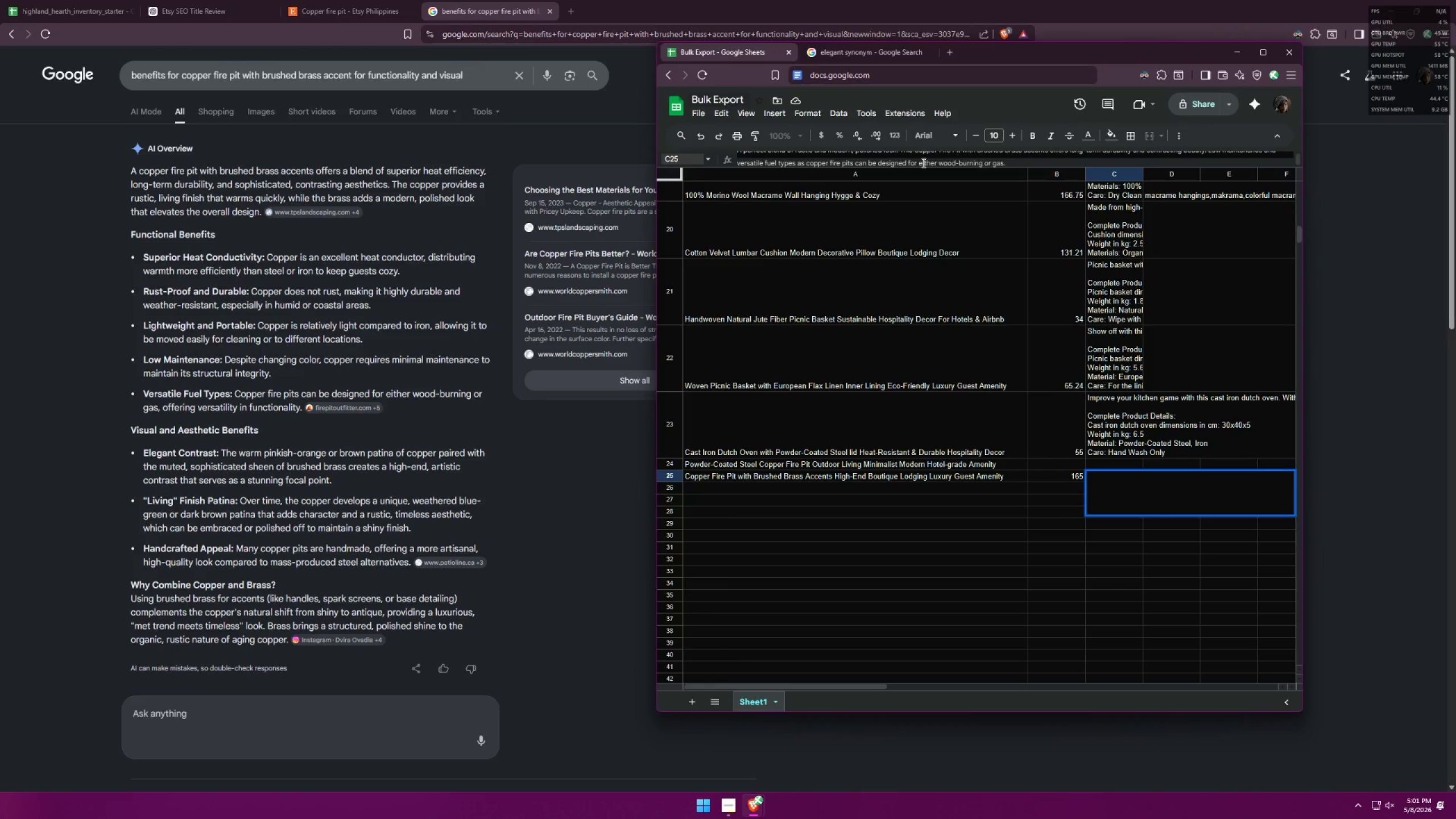 
wait(9.78)
 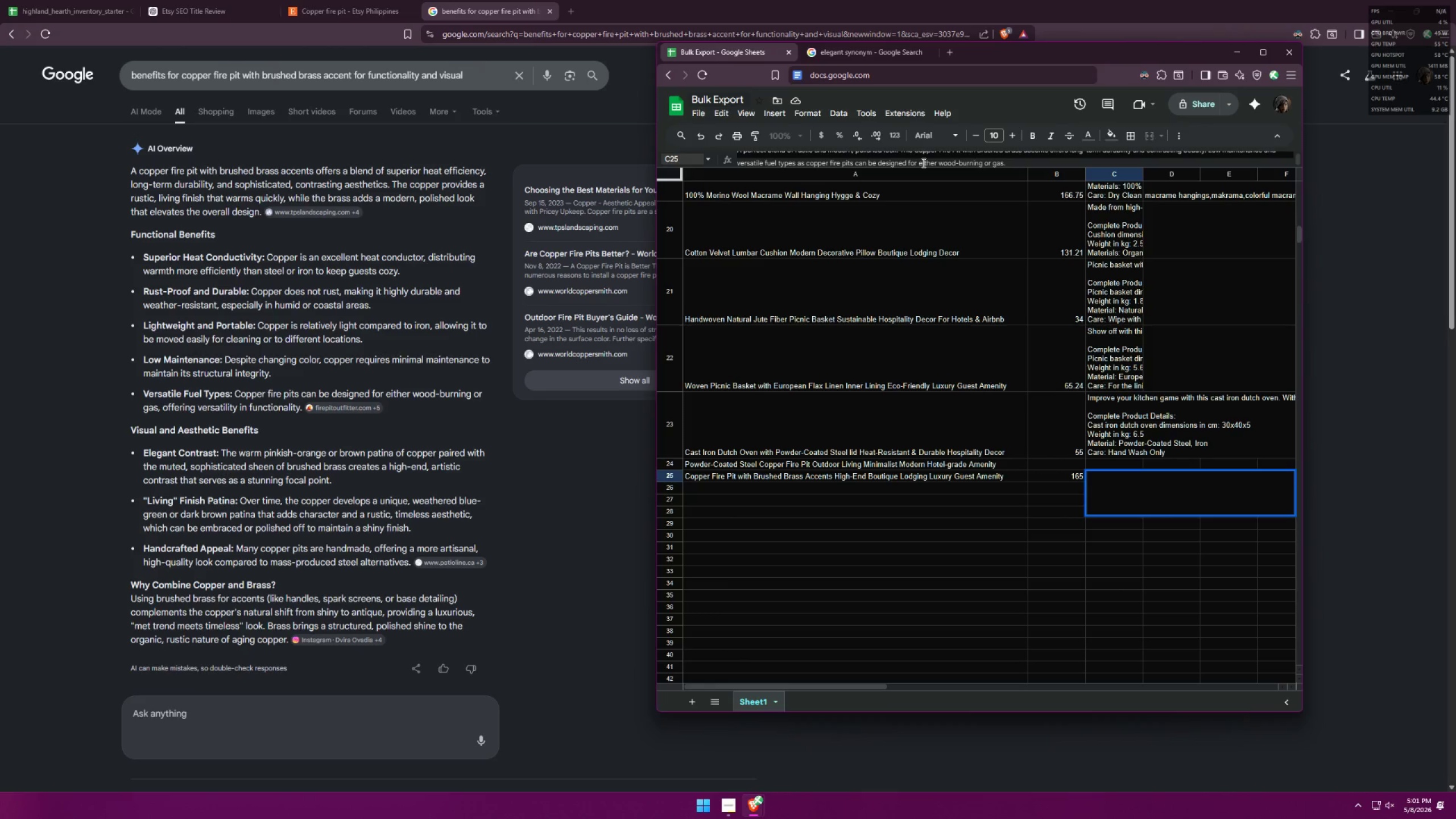 
type( T)
key(Backspace)
key(Backspace)
key(Backspace)
type( The warm pinkish-orange paired with sp)
key(Backspace)
type(ophiste)
key(Backspace)
type(icated sheen of brushed brass accents creates a high-end, artistic functional decor. Pefect for outdoor decor)
 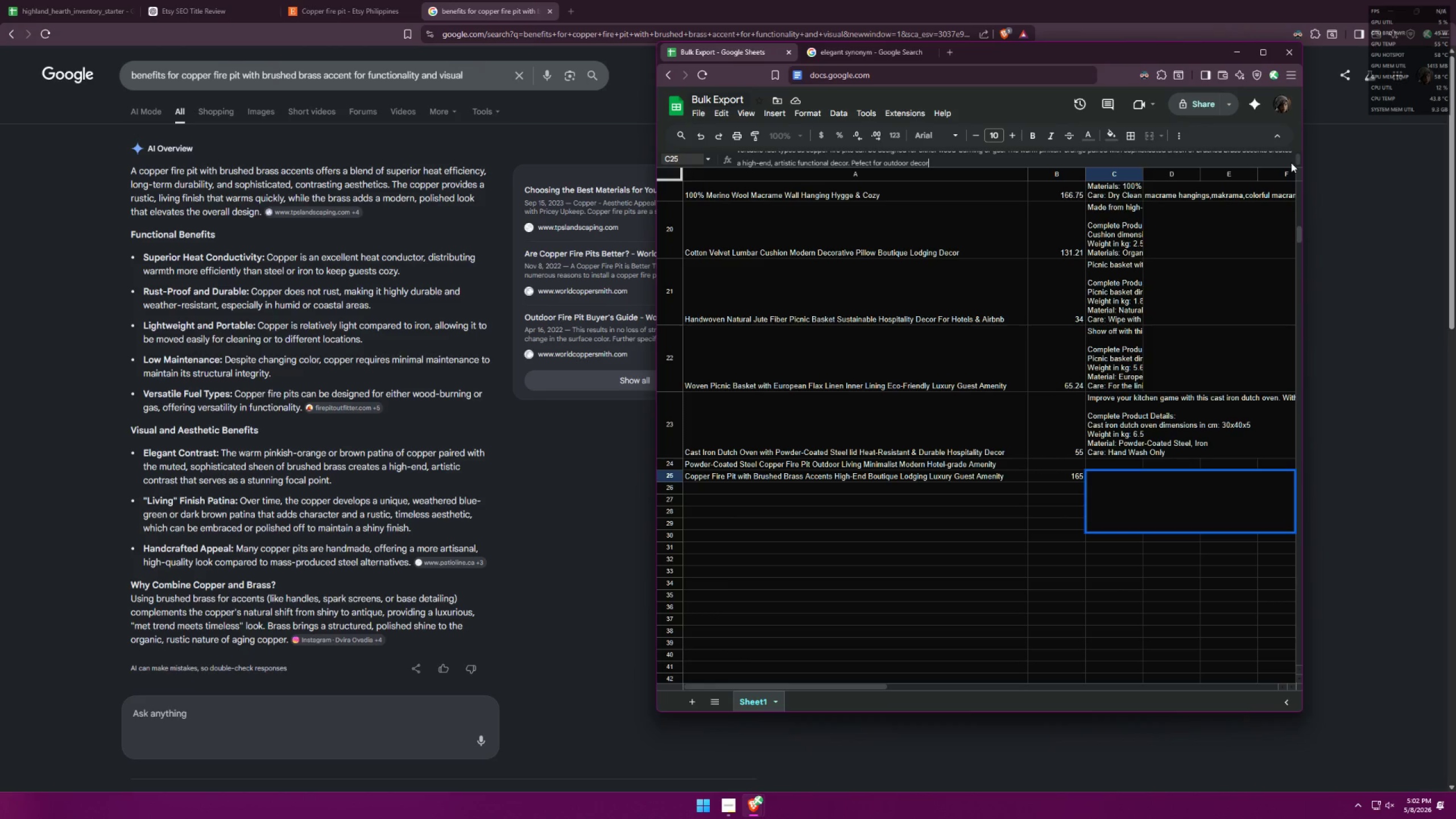 
type( and airbnb own)
key(Backspace)
key(Backspace)
key(Backspace)
type(hp)
key(Backspace)
type(osts looking to eleg)
key(Backspace)
key(Backspace)
type(evate their )
 